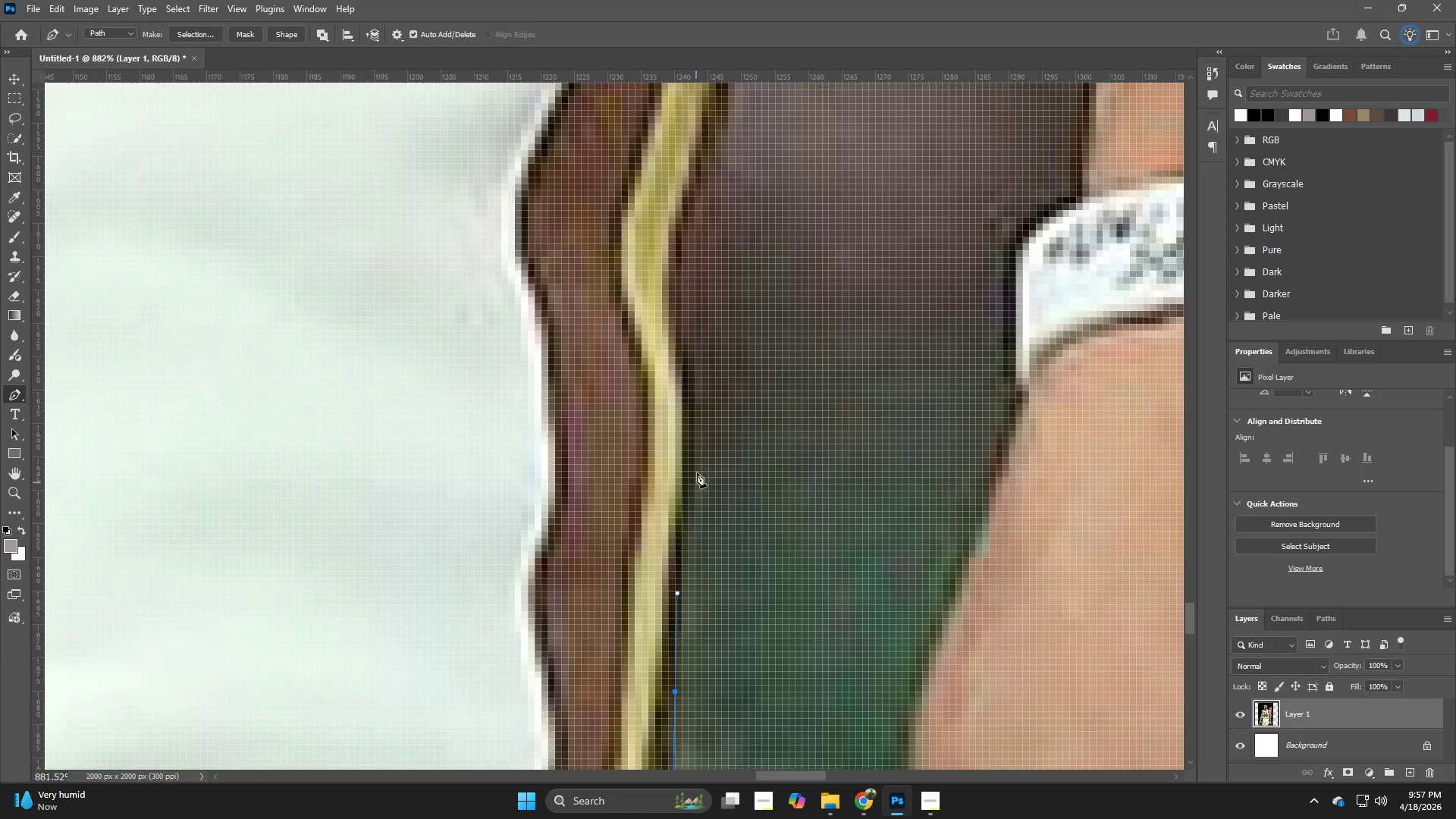 
left_click_drag(start_coordinate=[695, 450], to_coordinate=[694, 391])
 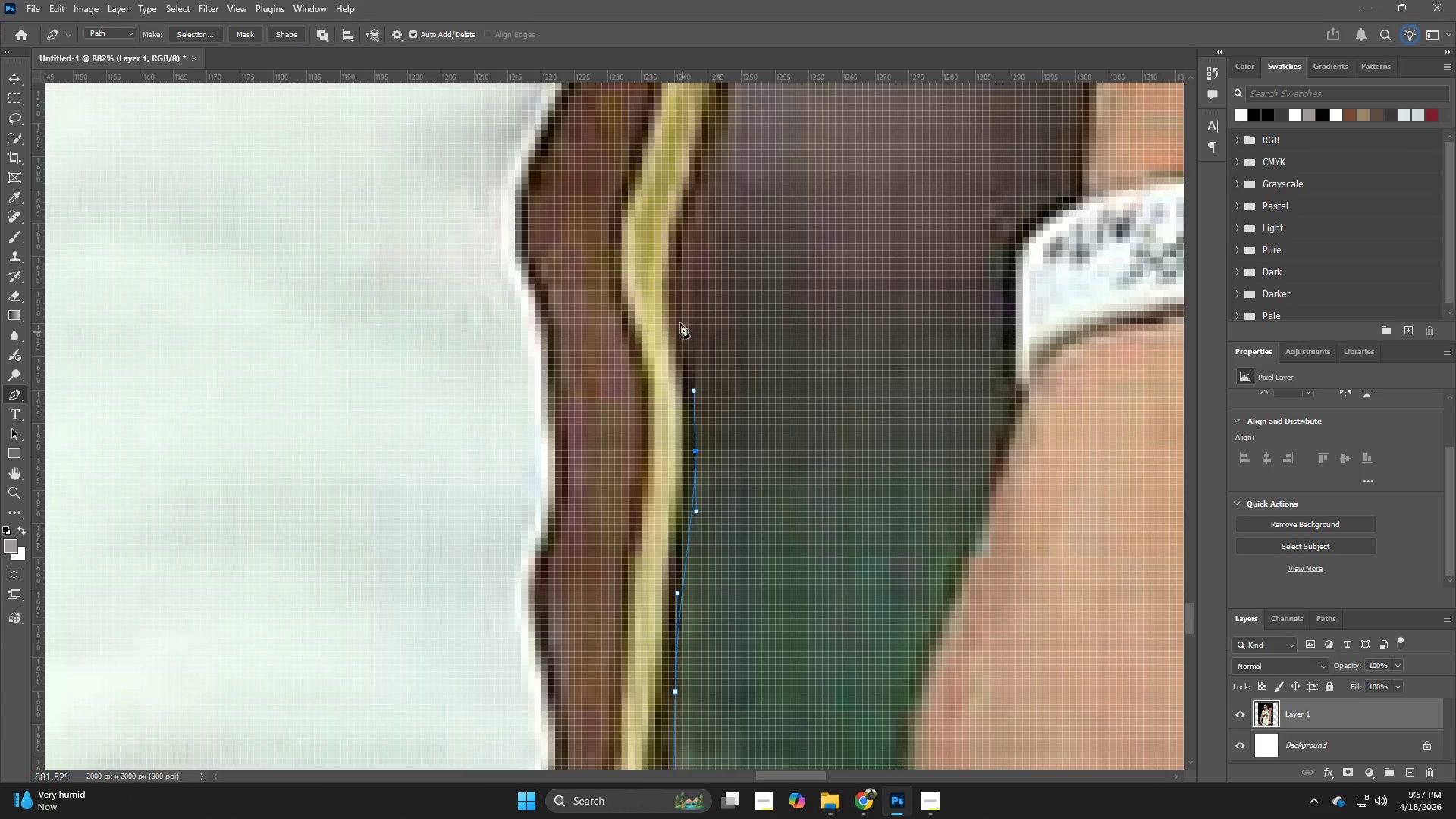 
left_click_drag(start_coordinate=[679, 312], to_coordinate=[674, 249])
 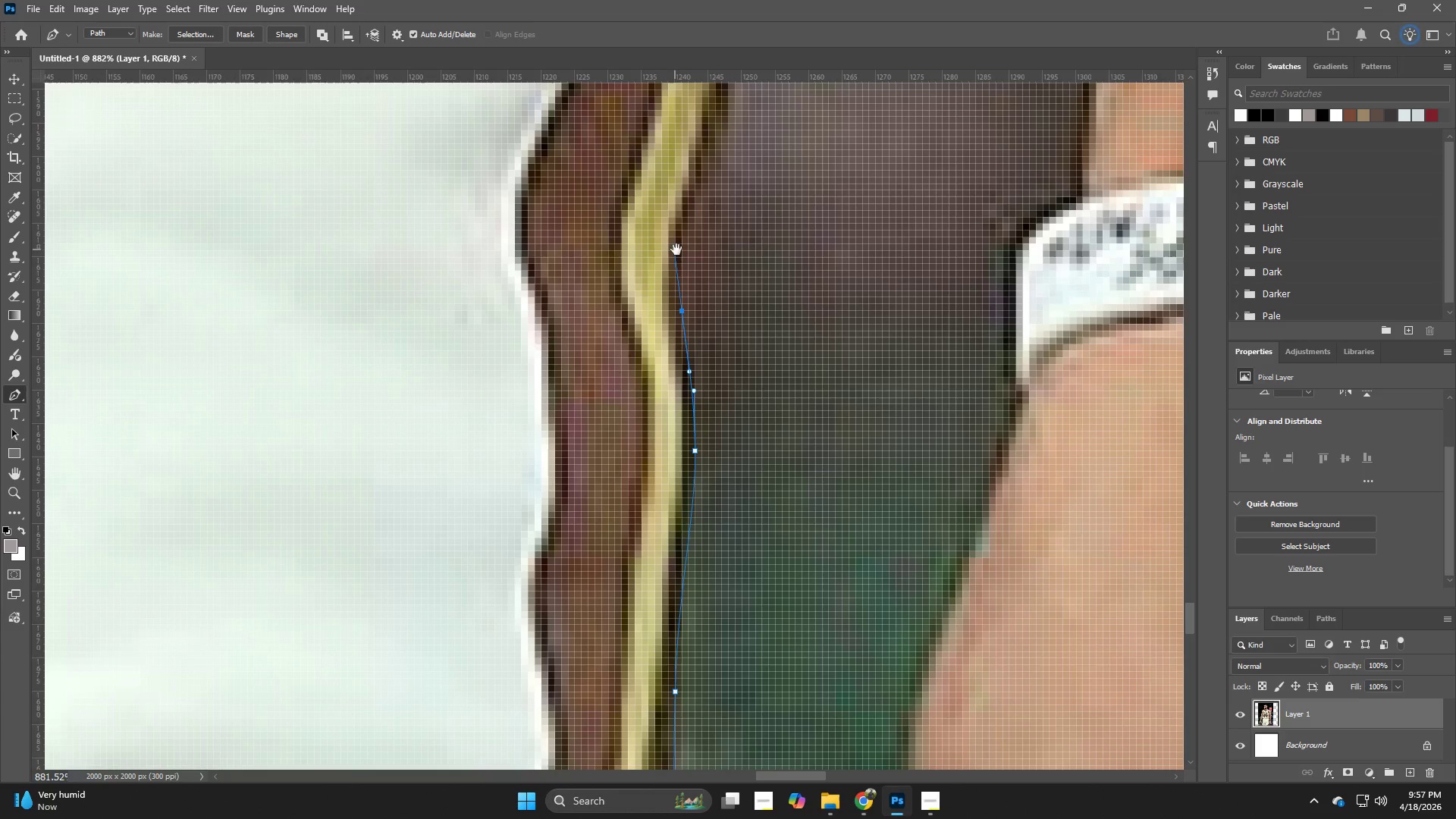 
hold_key(key=Space, duration=0.75)
 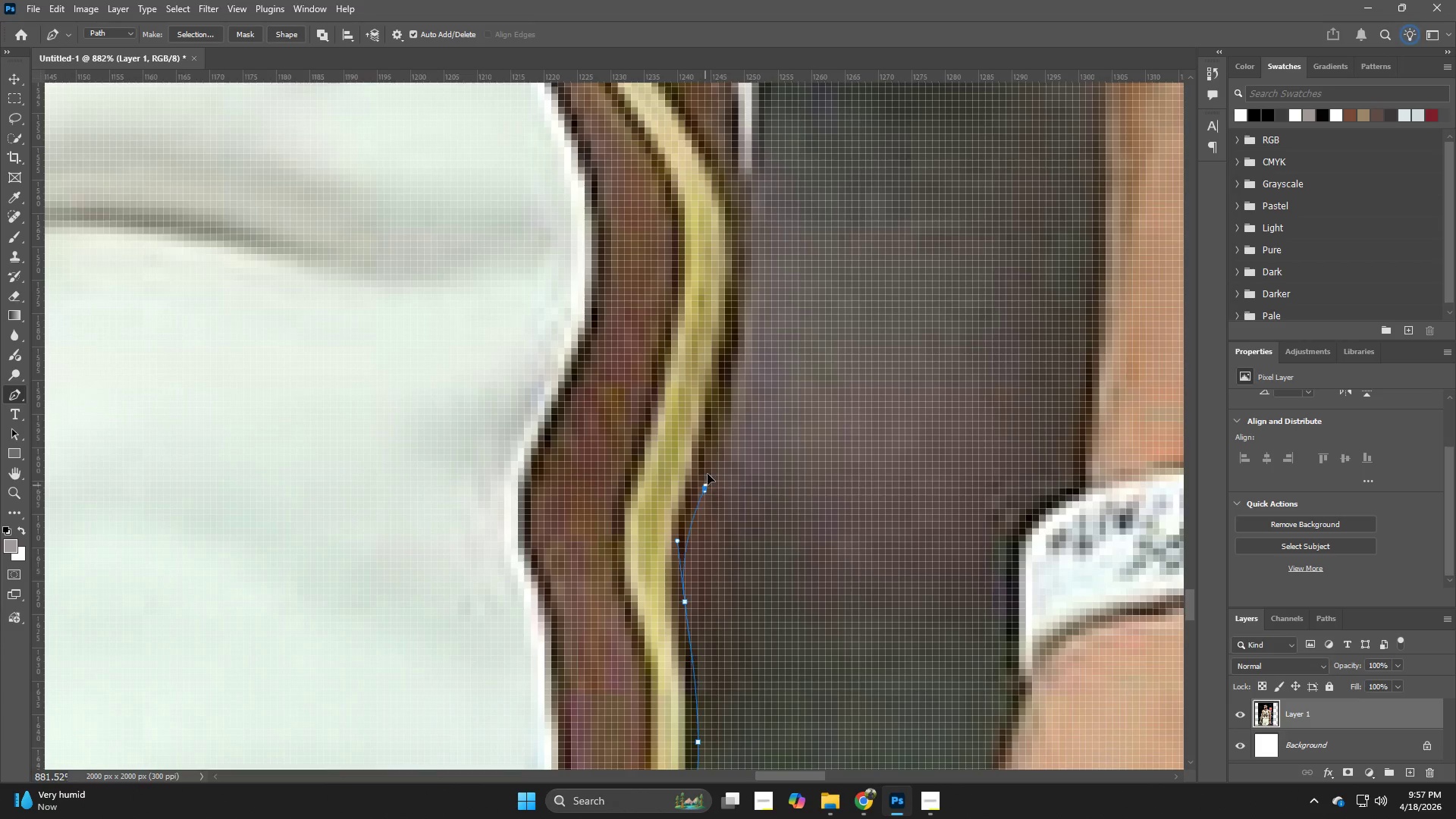 
left_click_drag(start_coordinate=[690, 240], to_coordinate=[693, 532])
 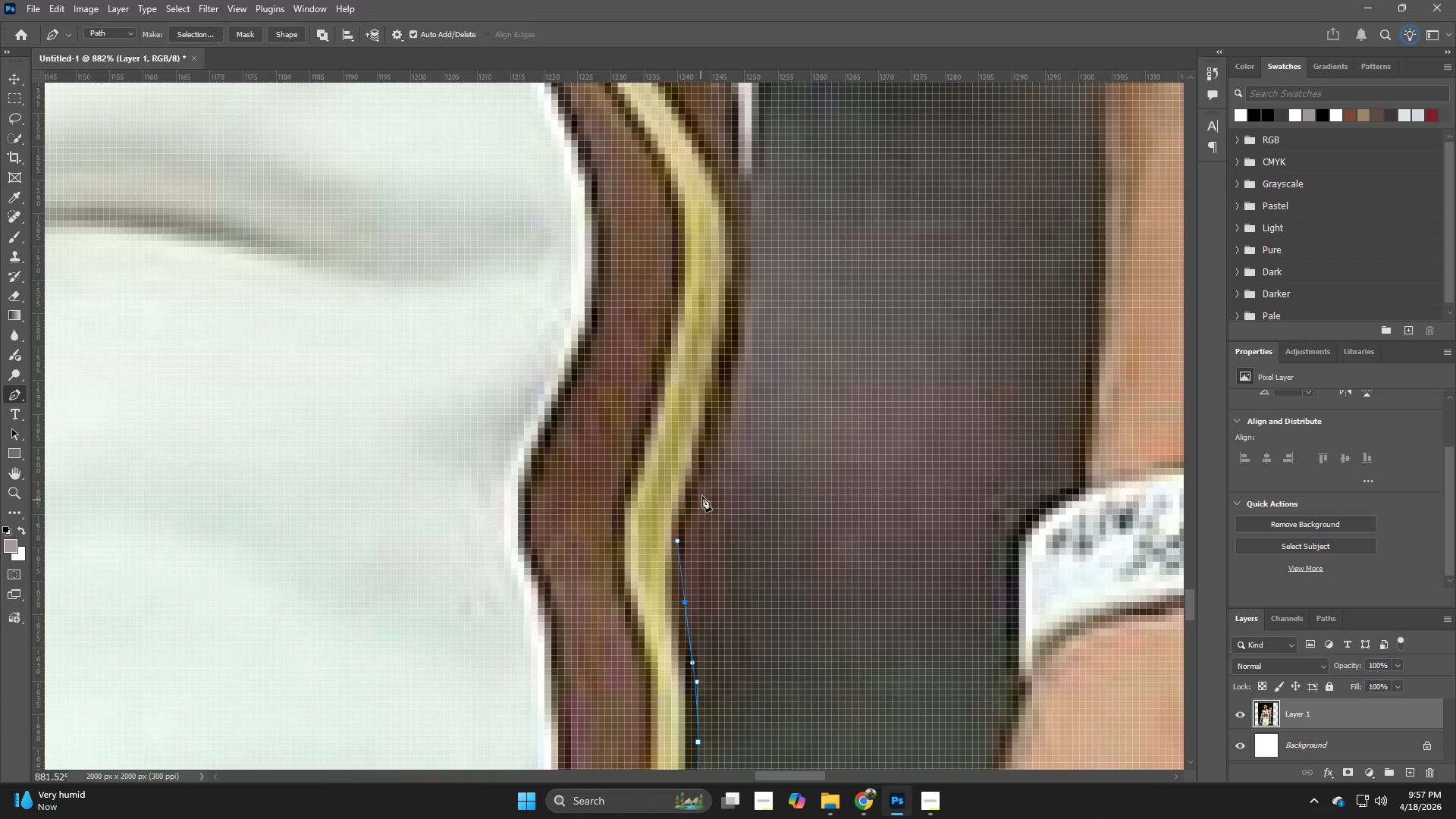 
left_click_drag(start_coordinate=[703, 490], to_coordinate=[728, 419])
 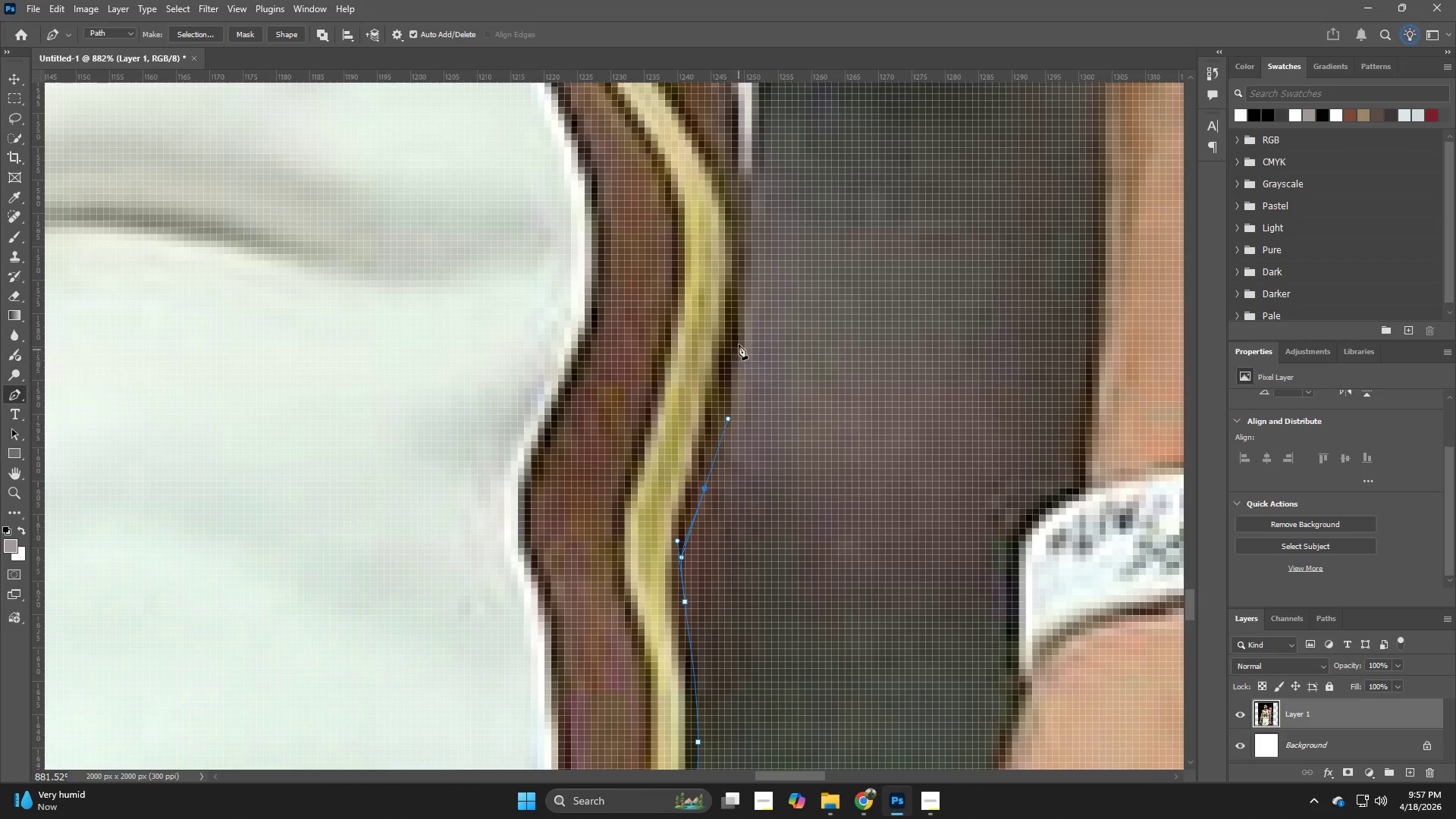 
left_click_drag(start_coordinate=[739, 334], to_coordinate=[745, 260])
 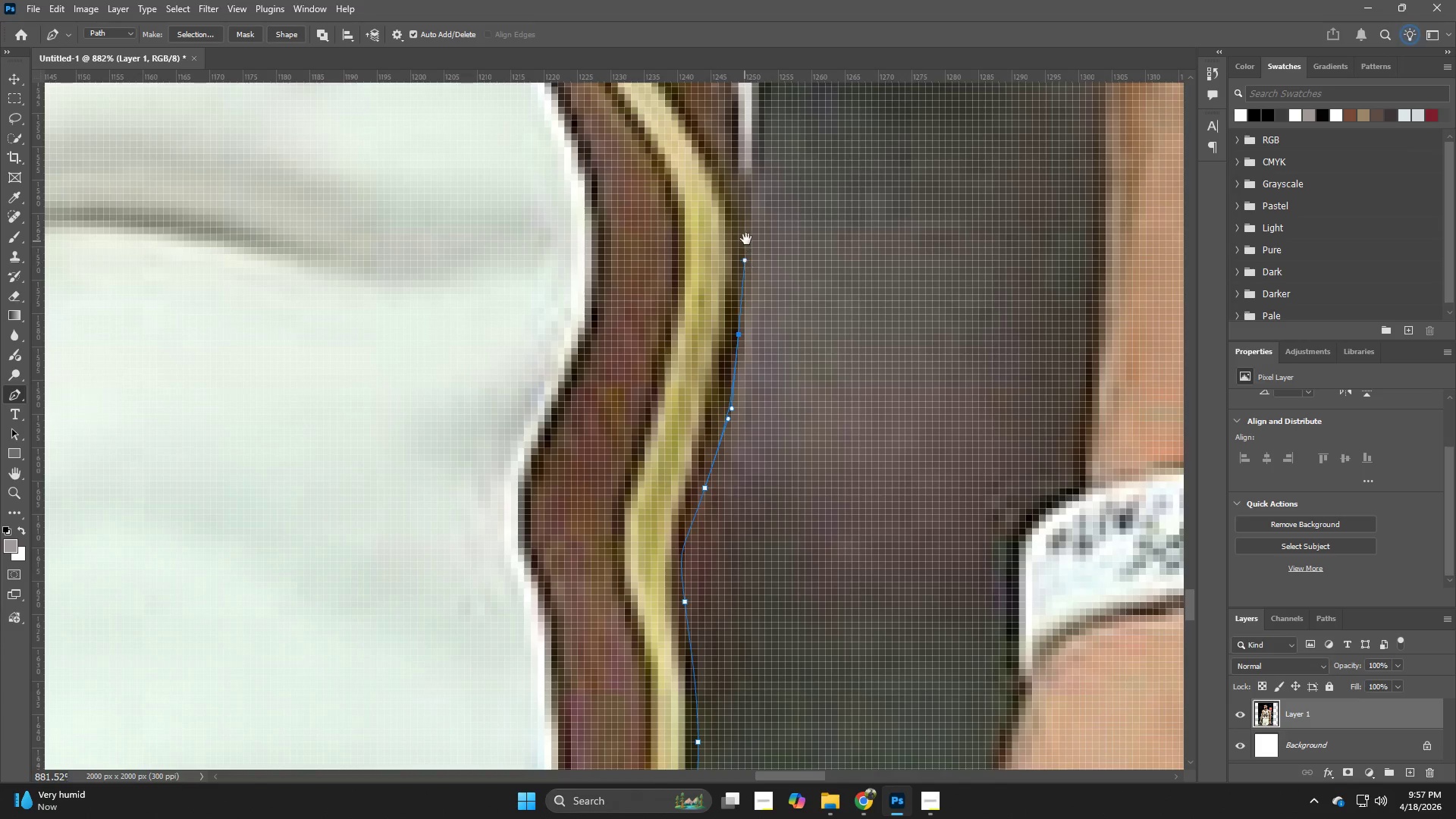 
hold_key(key=Space, duration=0.64)
 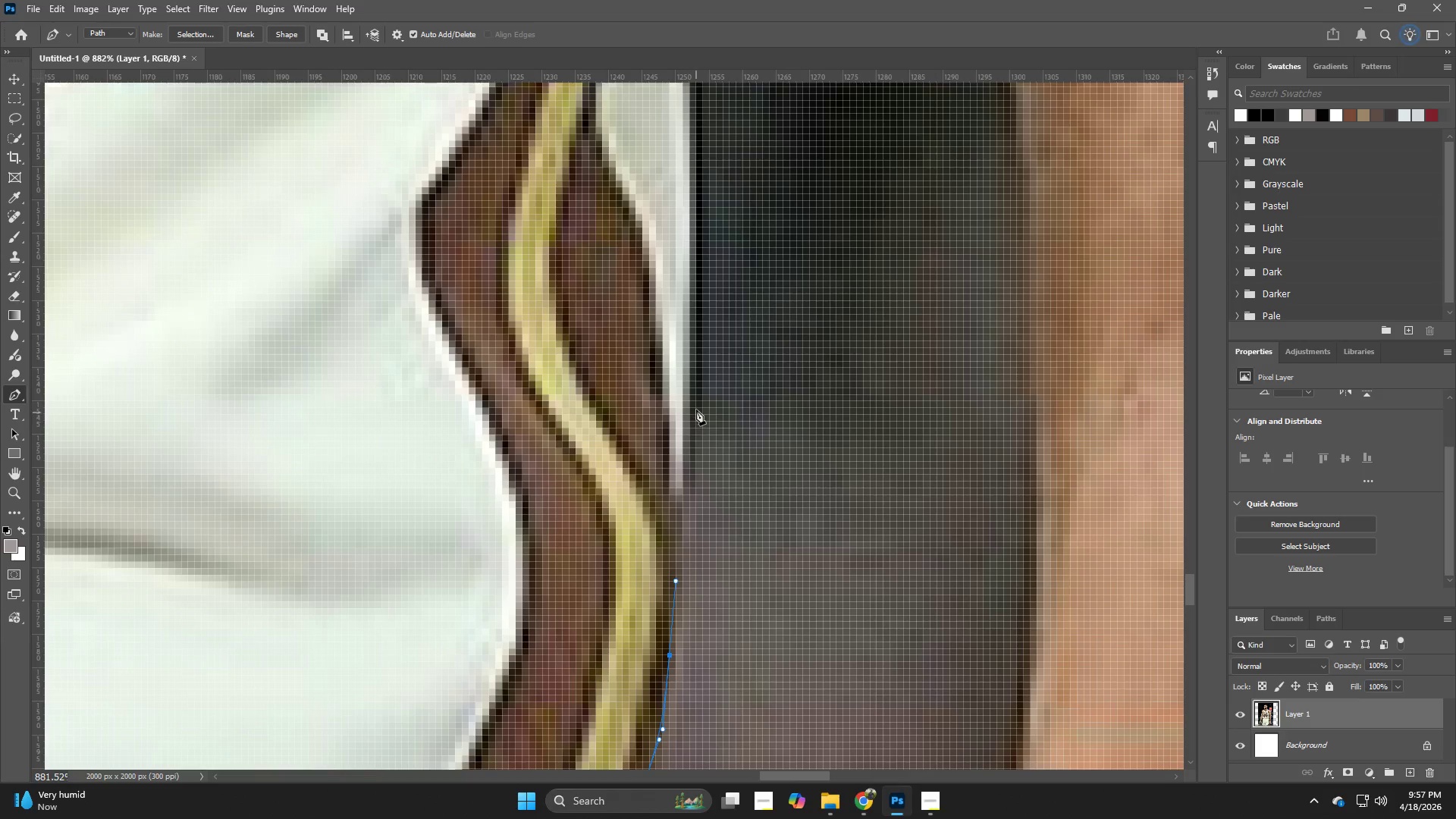 
left_click_drag(start_coordinate=[746, 239], to_coordinate=[677, 560])
 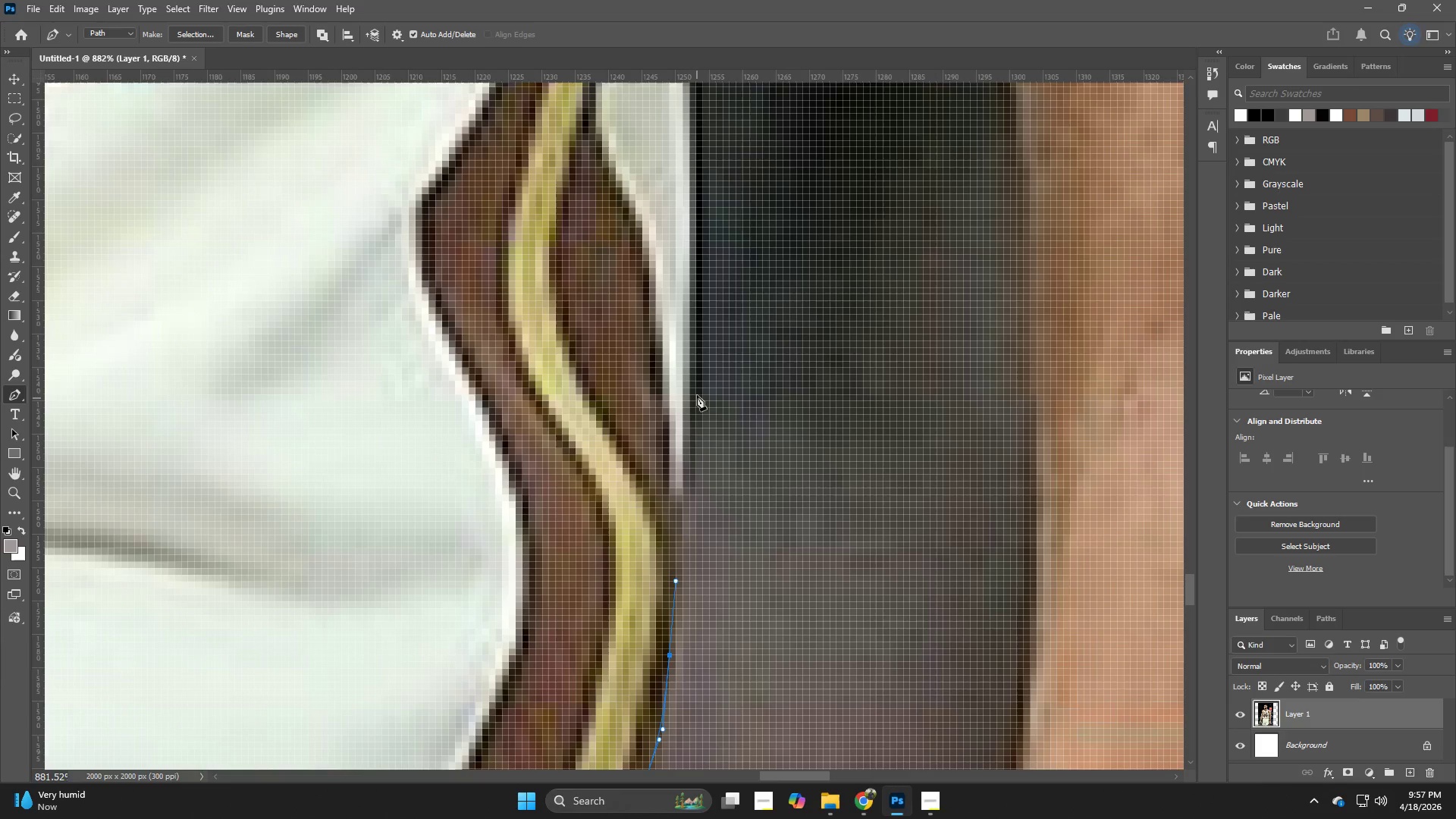 
left_click_drag(start_coordinate=[697, 360], to_coordinate=[697, 319])
 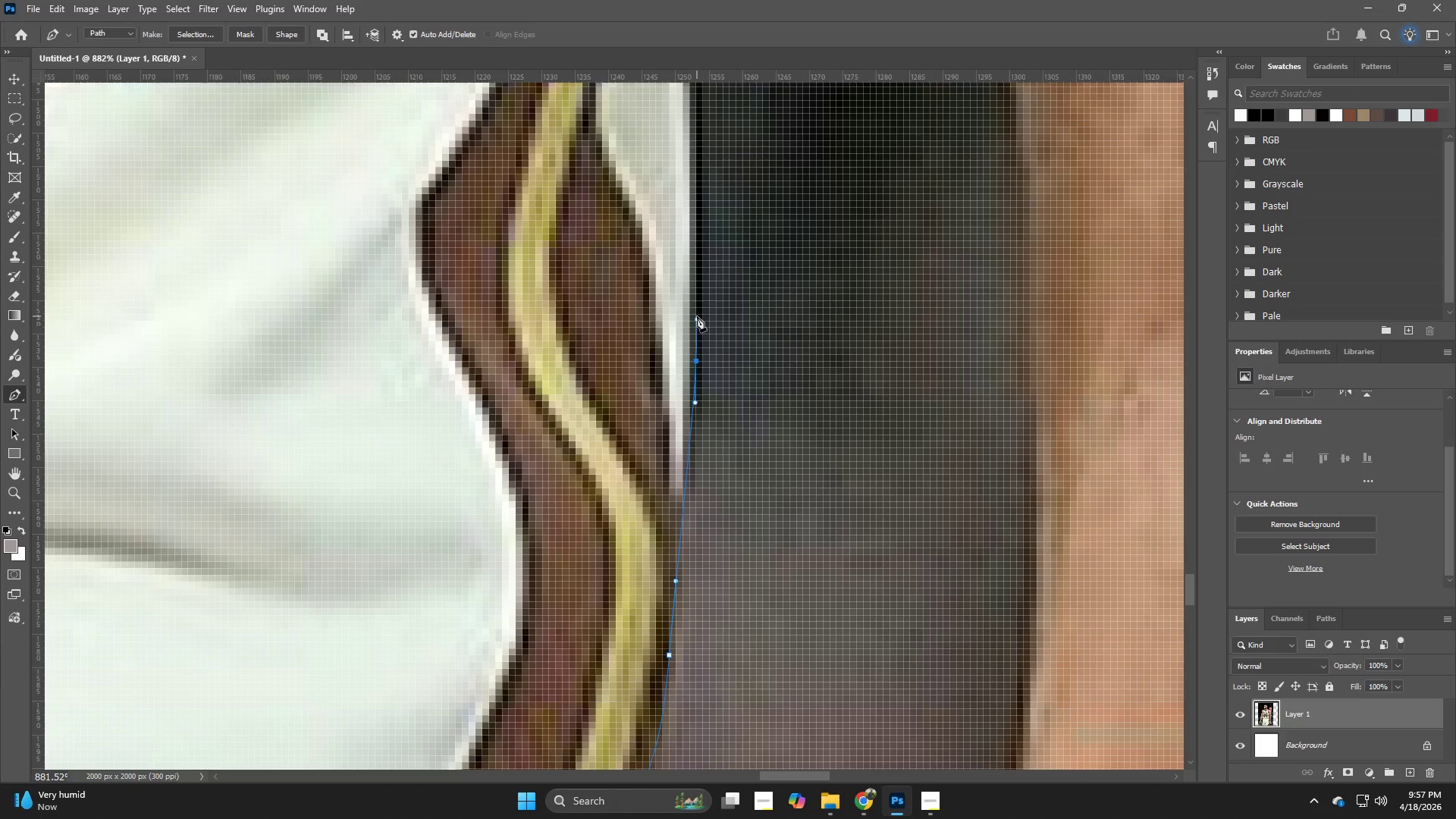 
hold_key(key=Space, duration=0.91)
 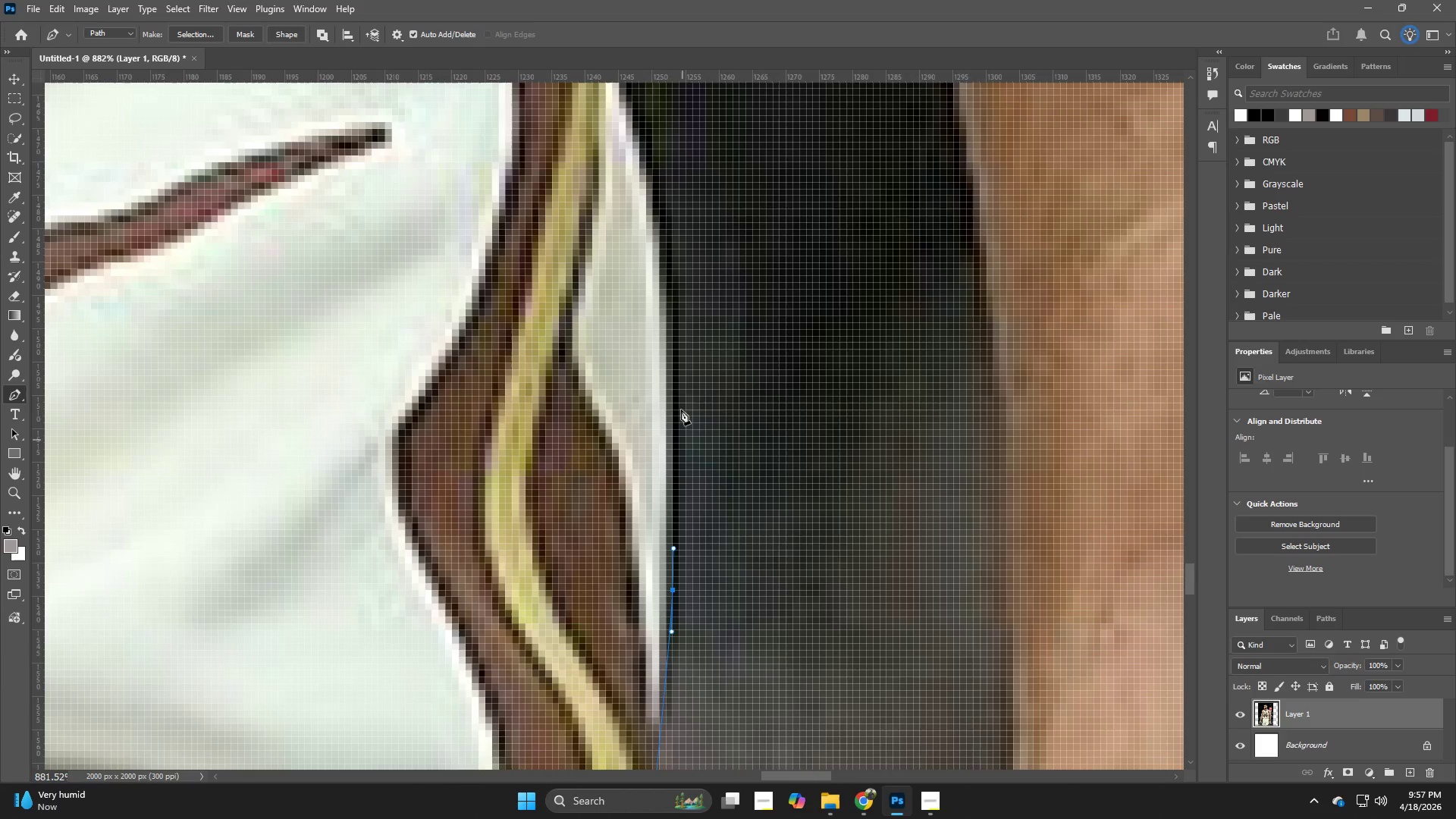 
left_click_drag(start_coordinate=[721, 263], to_coordinate=[698, 492])
 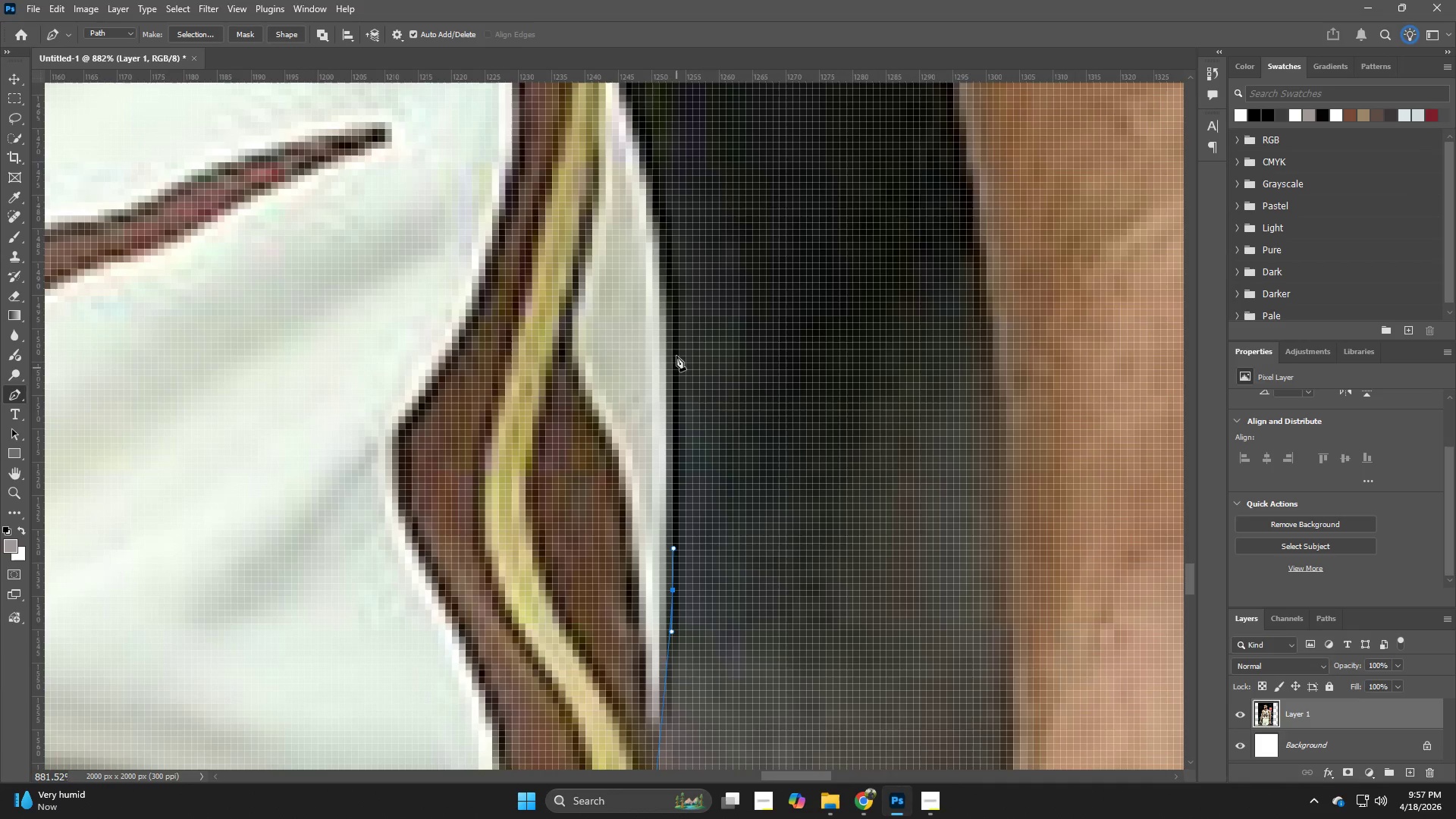 
left_click_drag(start_coordinate=[667, 297], to_coordinate=[667, 279])
 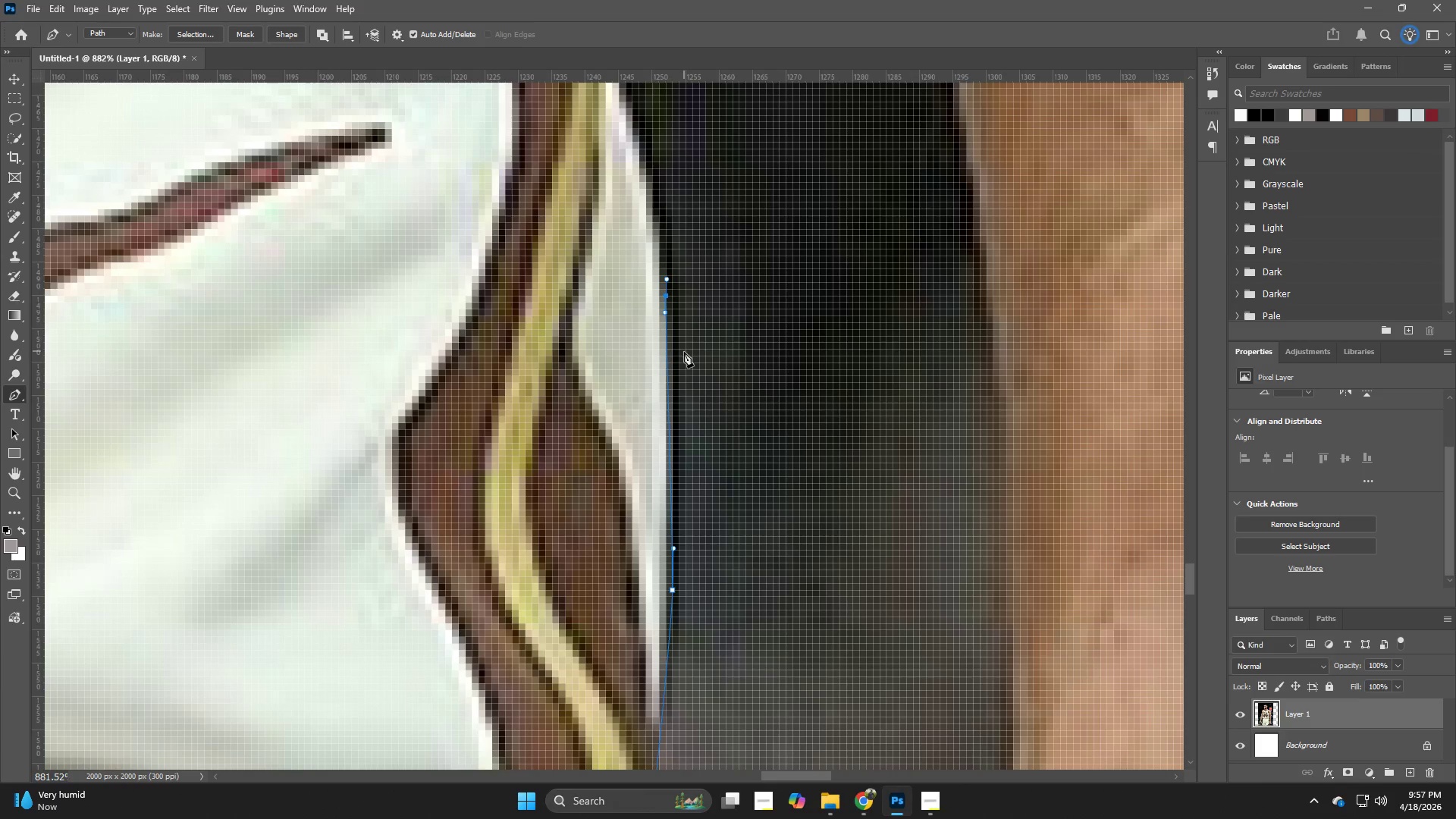 
key(Control+ControlLeft)
 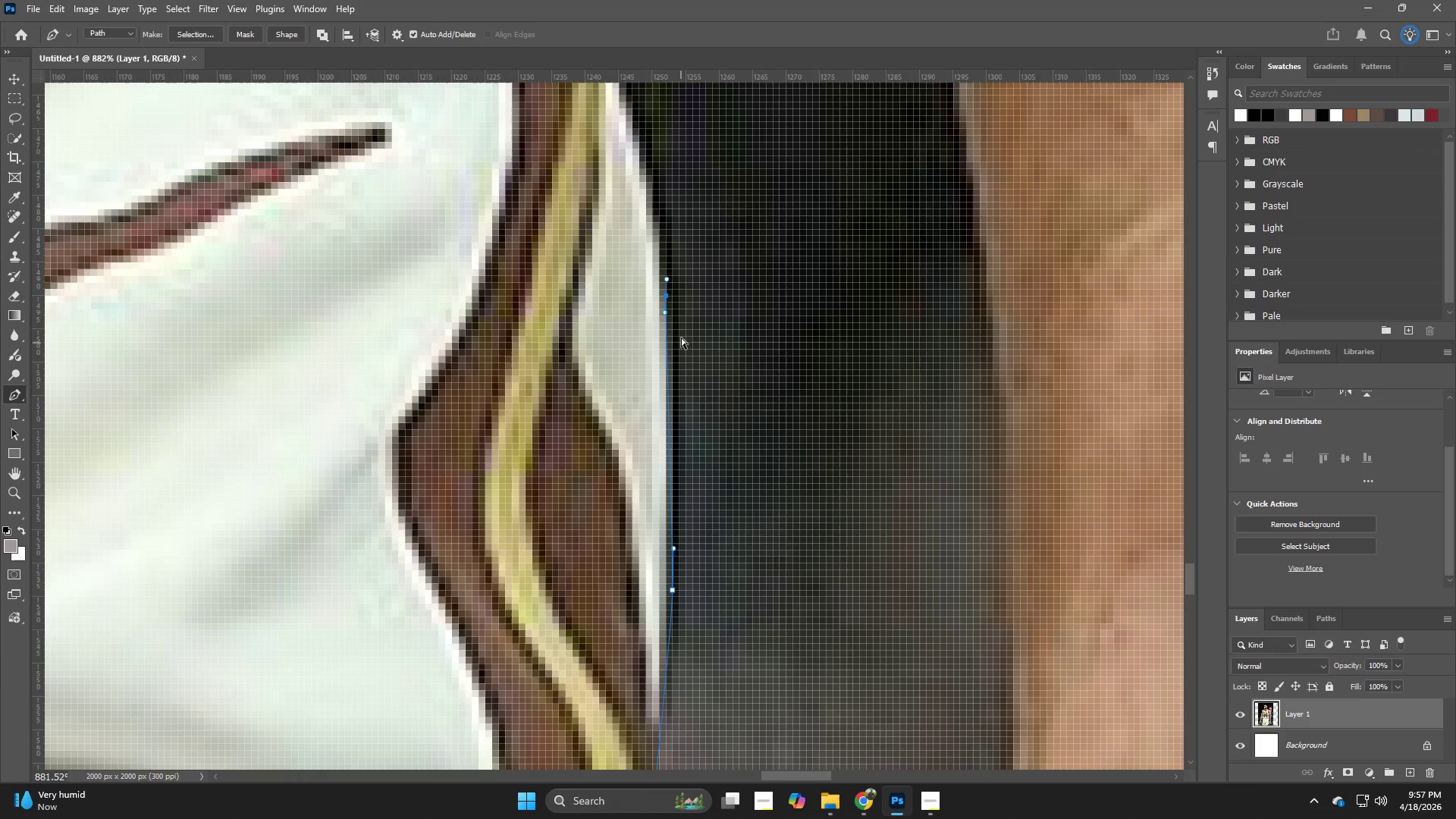 
key(Control+Z)
 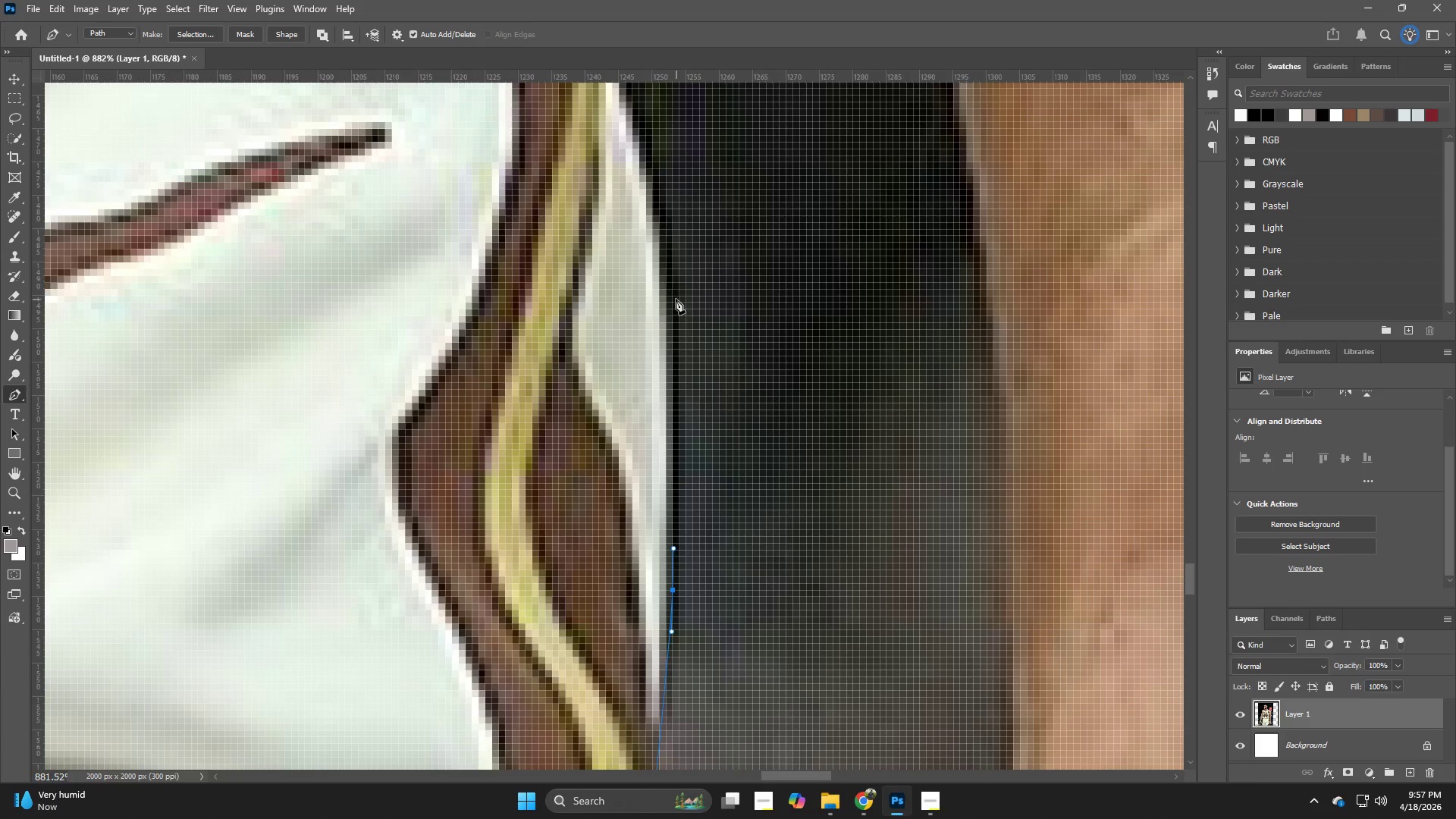 
left_click_drag(start_coordinate=[676, 299], to_coordinate=[667, 241])
 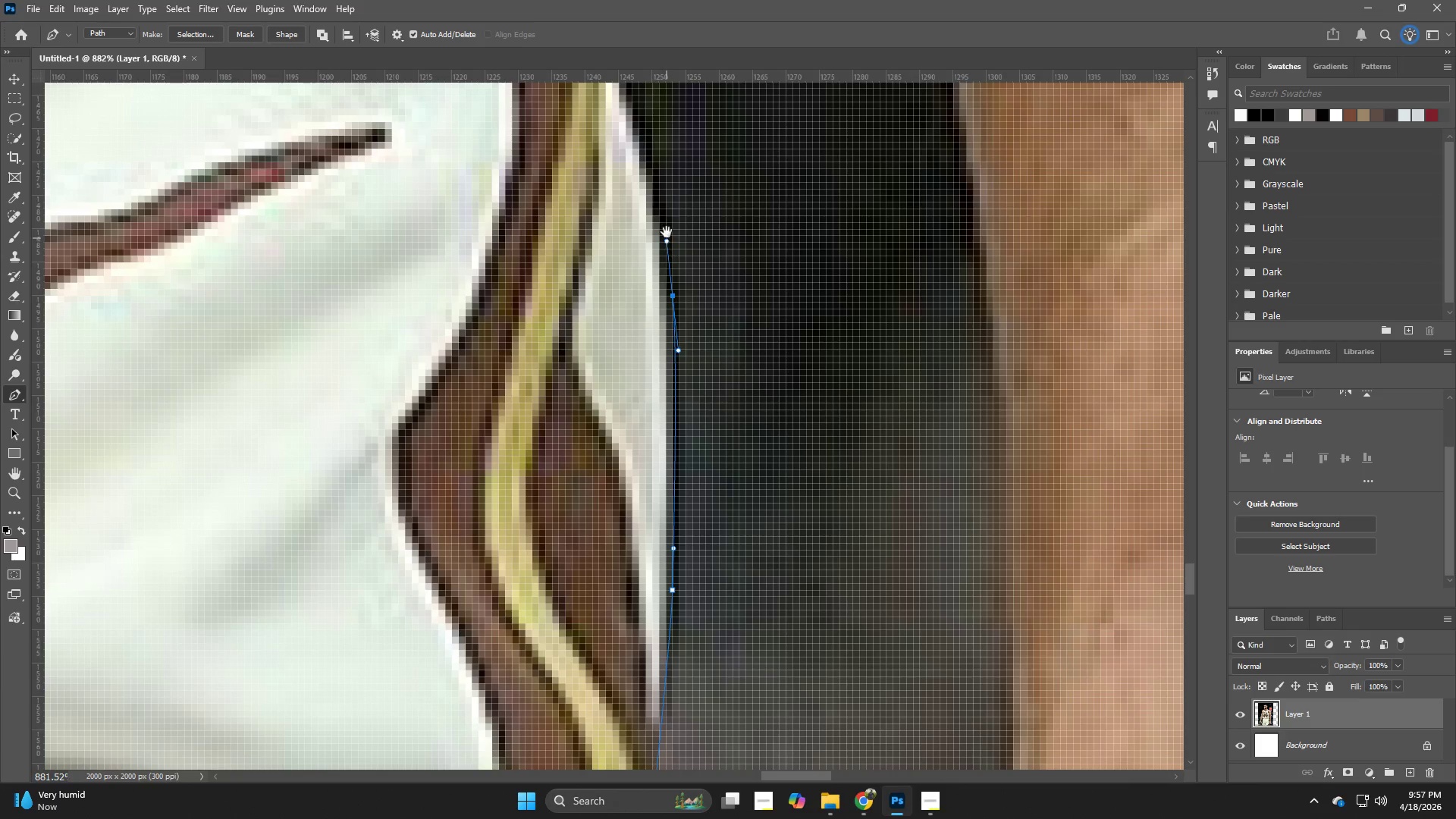 
hold_key(key=Space, duration=0.75)
 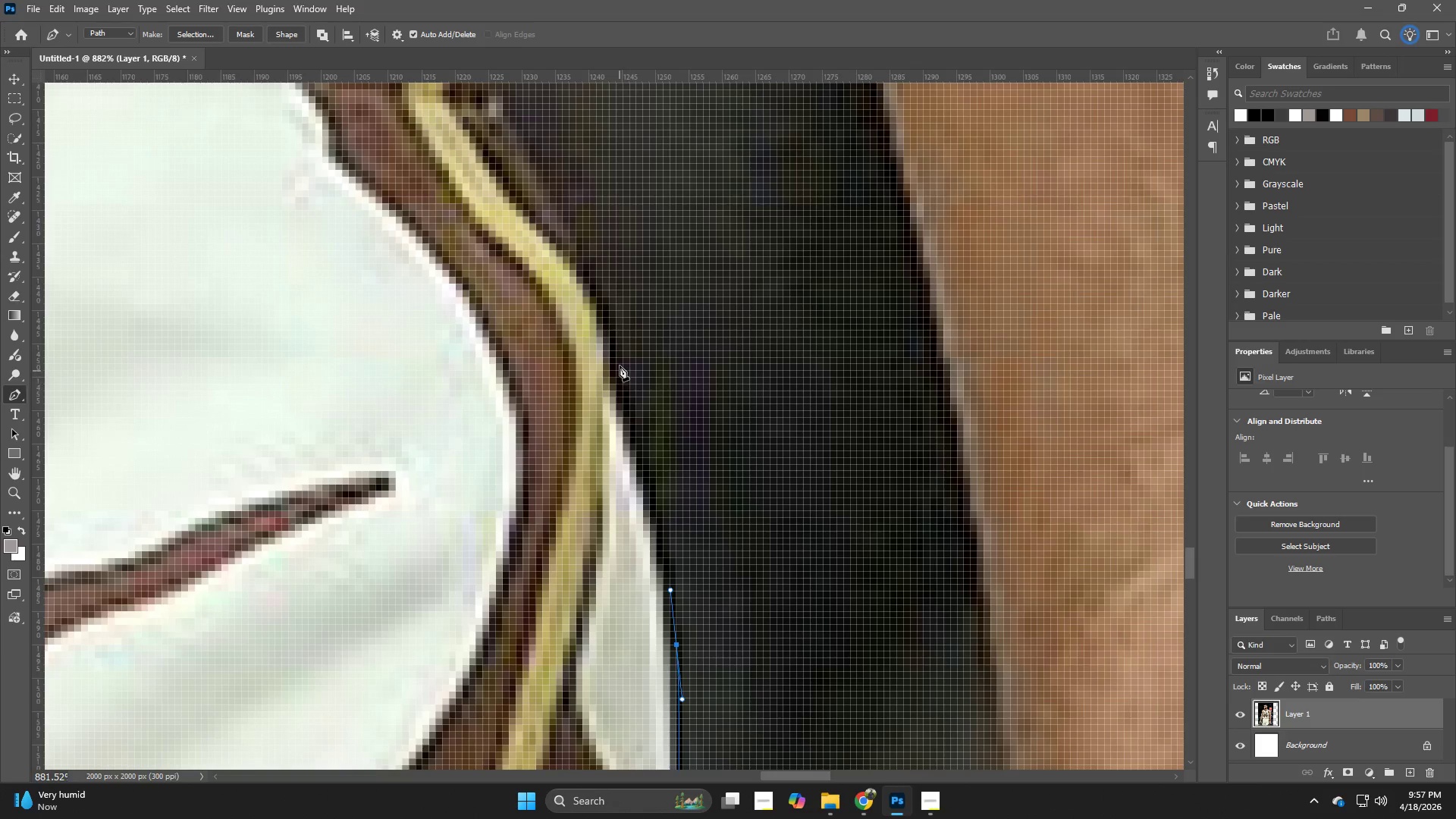 
left_click_drag(start_coordinate=[667, 209], to_coordinate=[672, 542])
 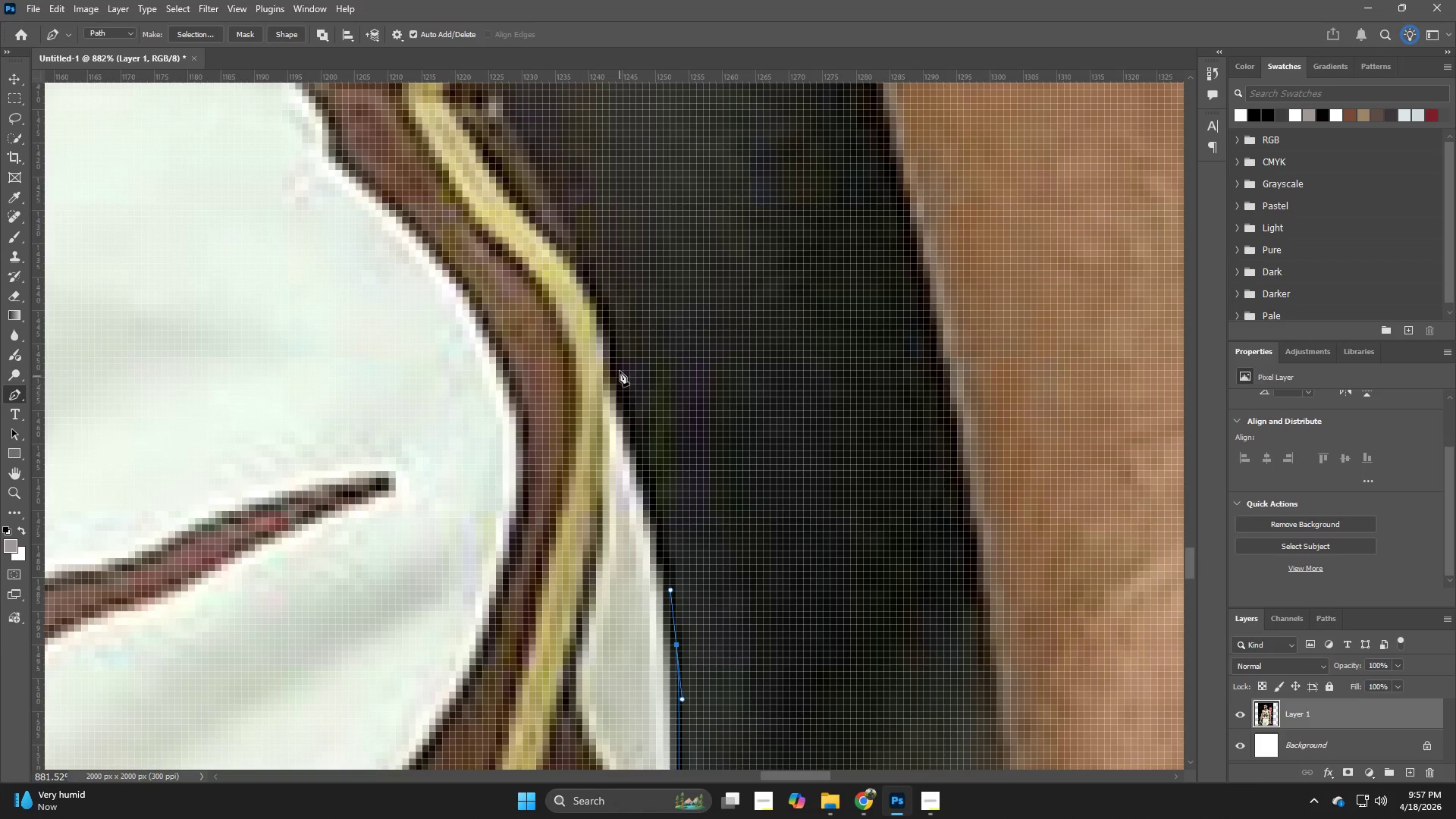 
left_click_drag(start_coordinate=[620, 353], to_coordinate=[600, 288])
 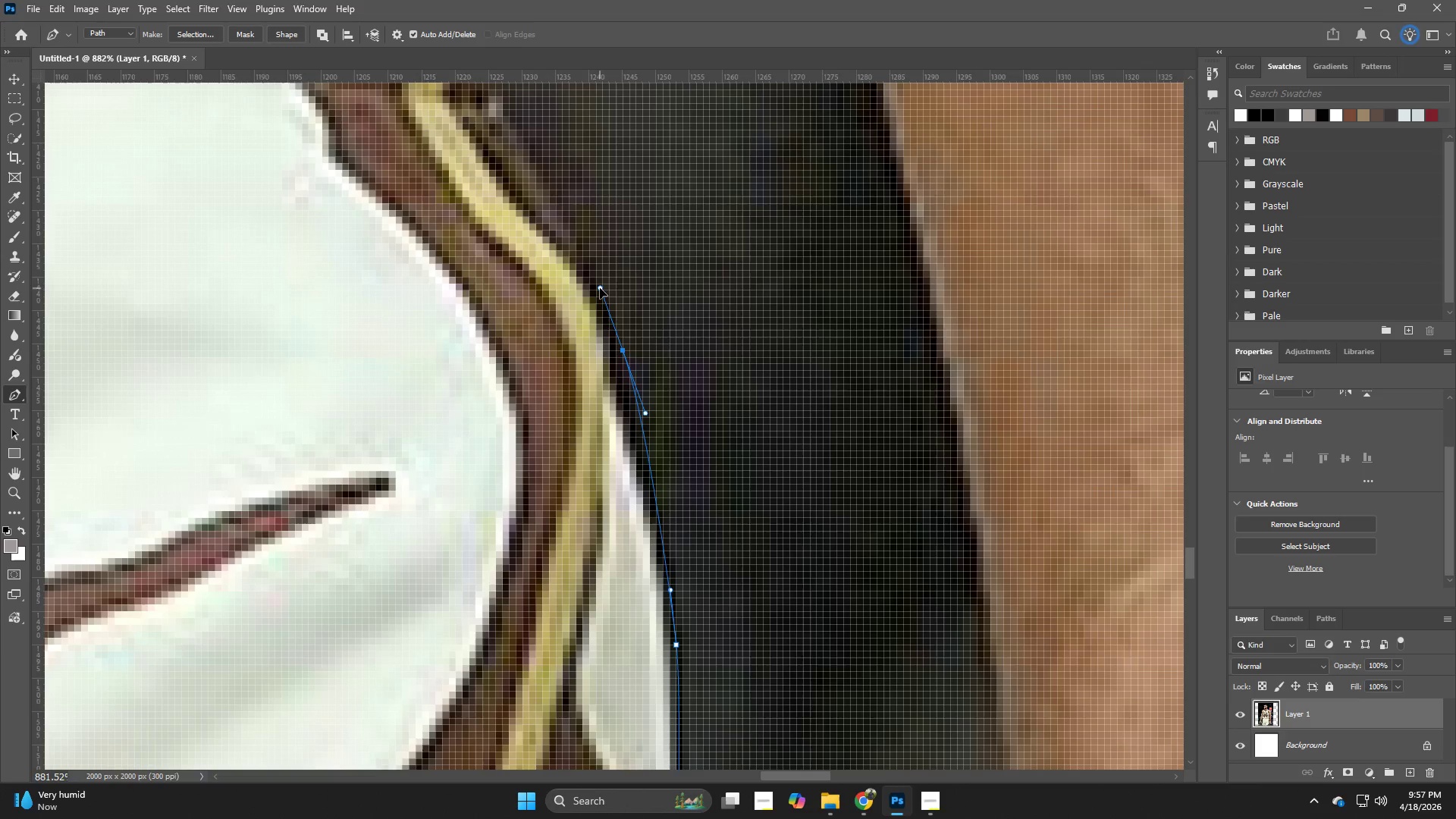 
hold_key(key=Space, duration=0.75)
 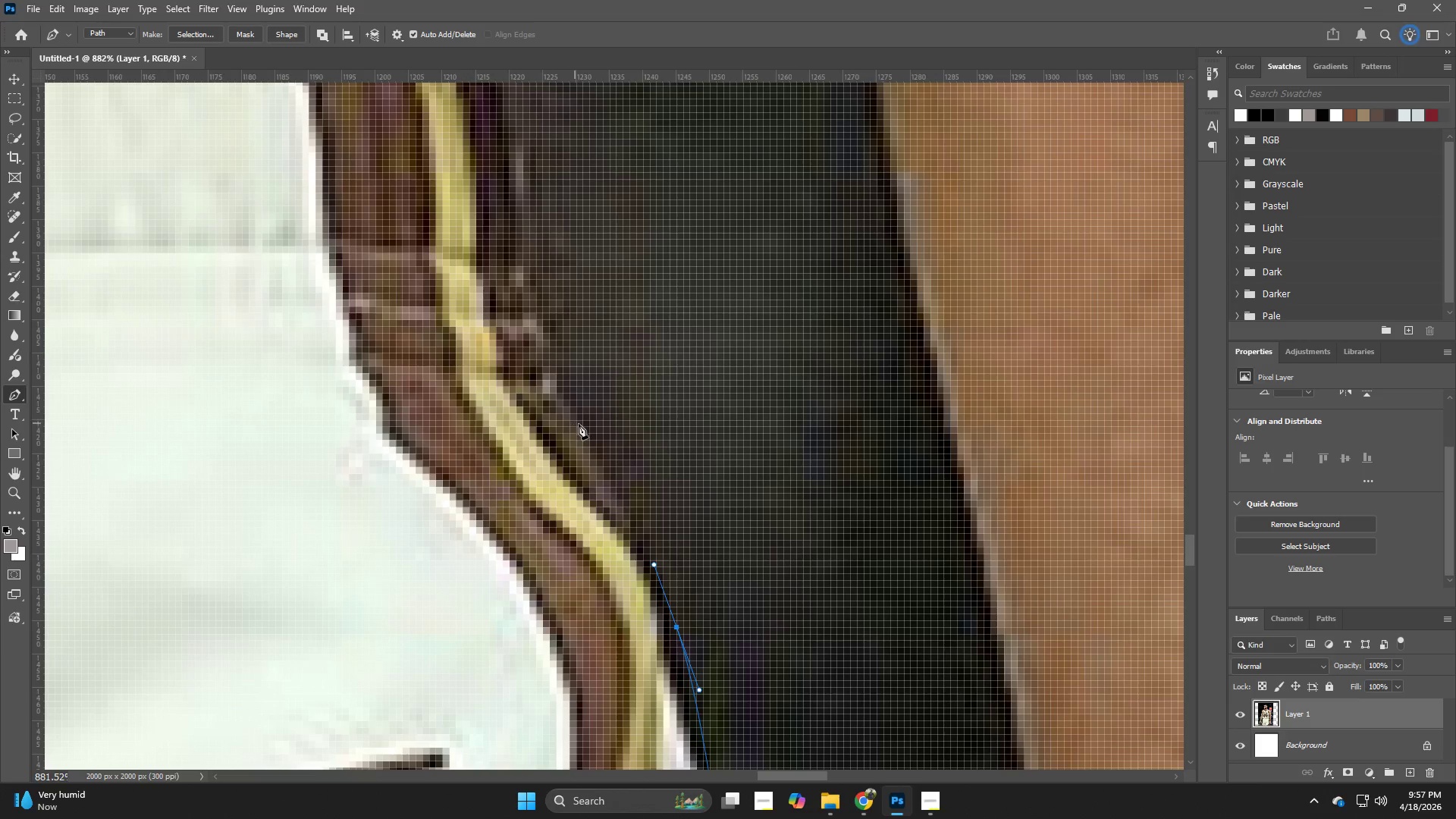 
left_click_drag(start_coordinate=[582, 254], to_coordinate=[636, 531])
 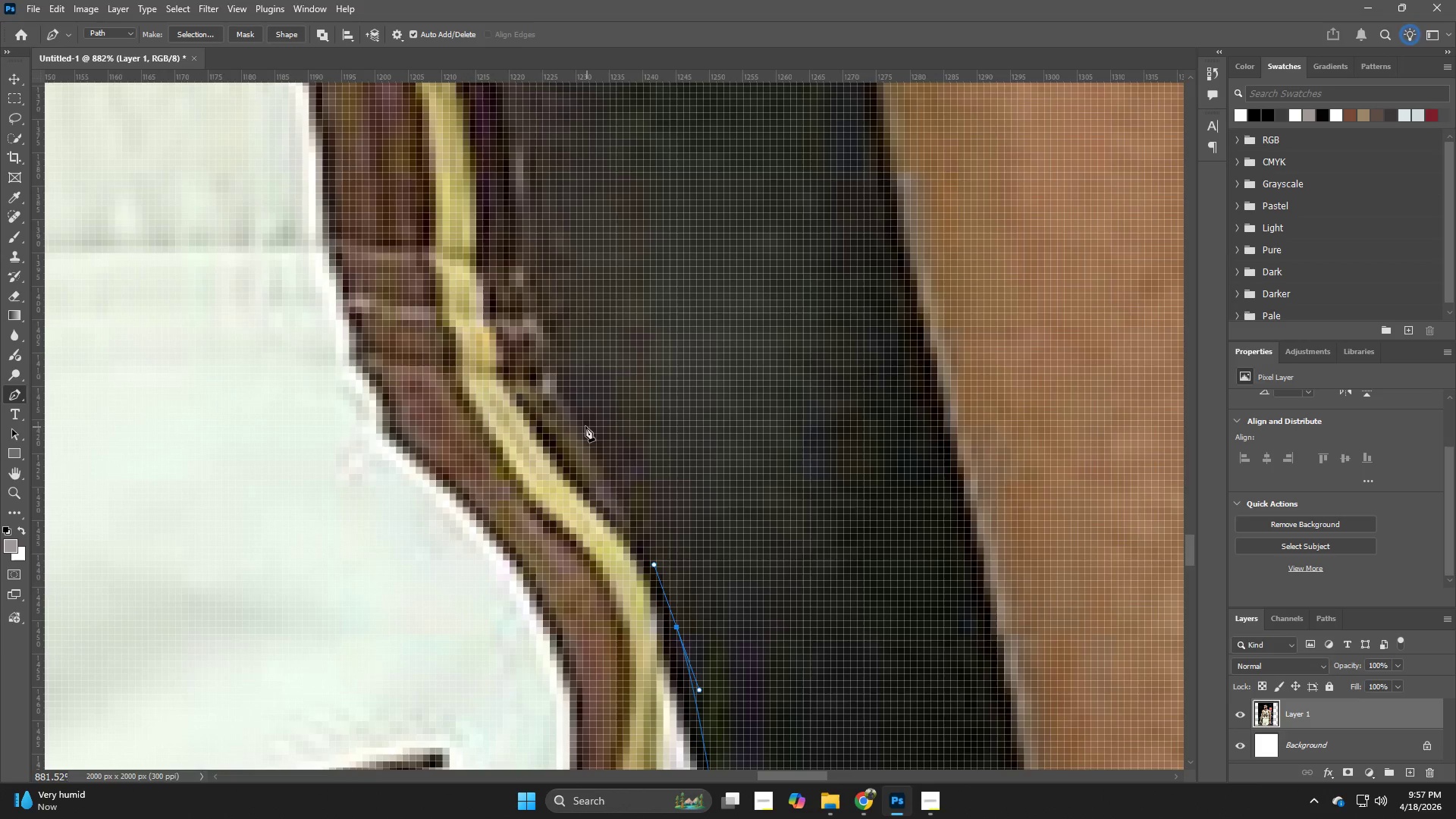 
left_click_drag(start_coordinate=[580, 421], to_coordinate=[554, 361])
 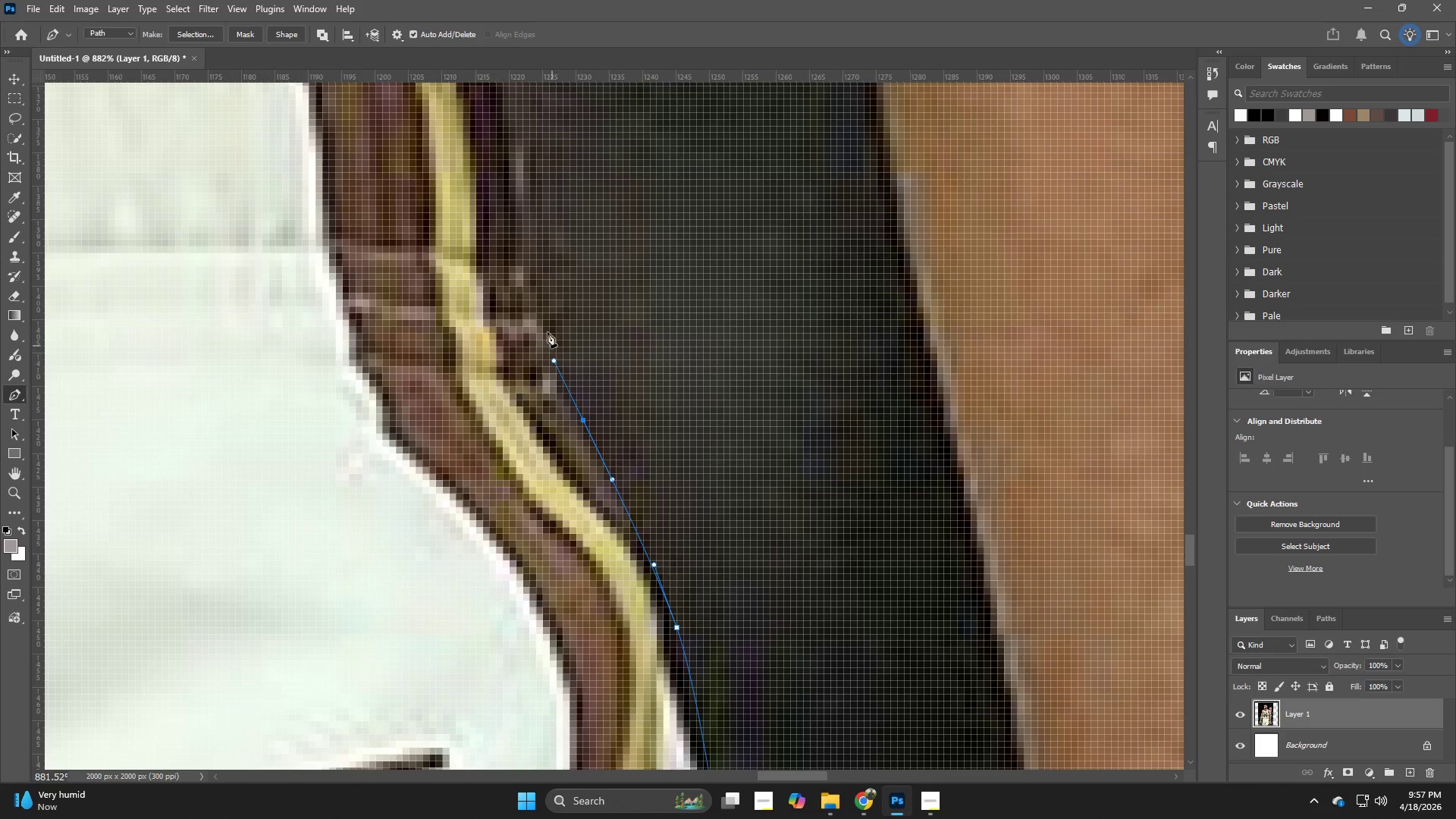 
hold_key(key=Space, duration=0.55)
 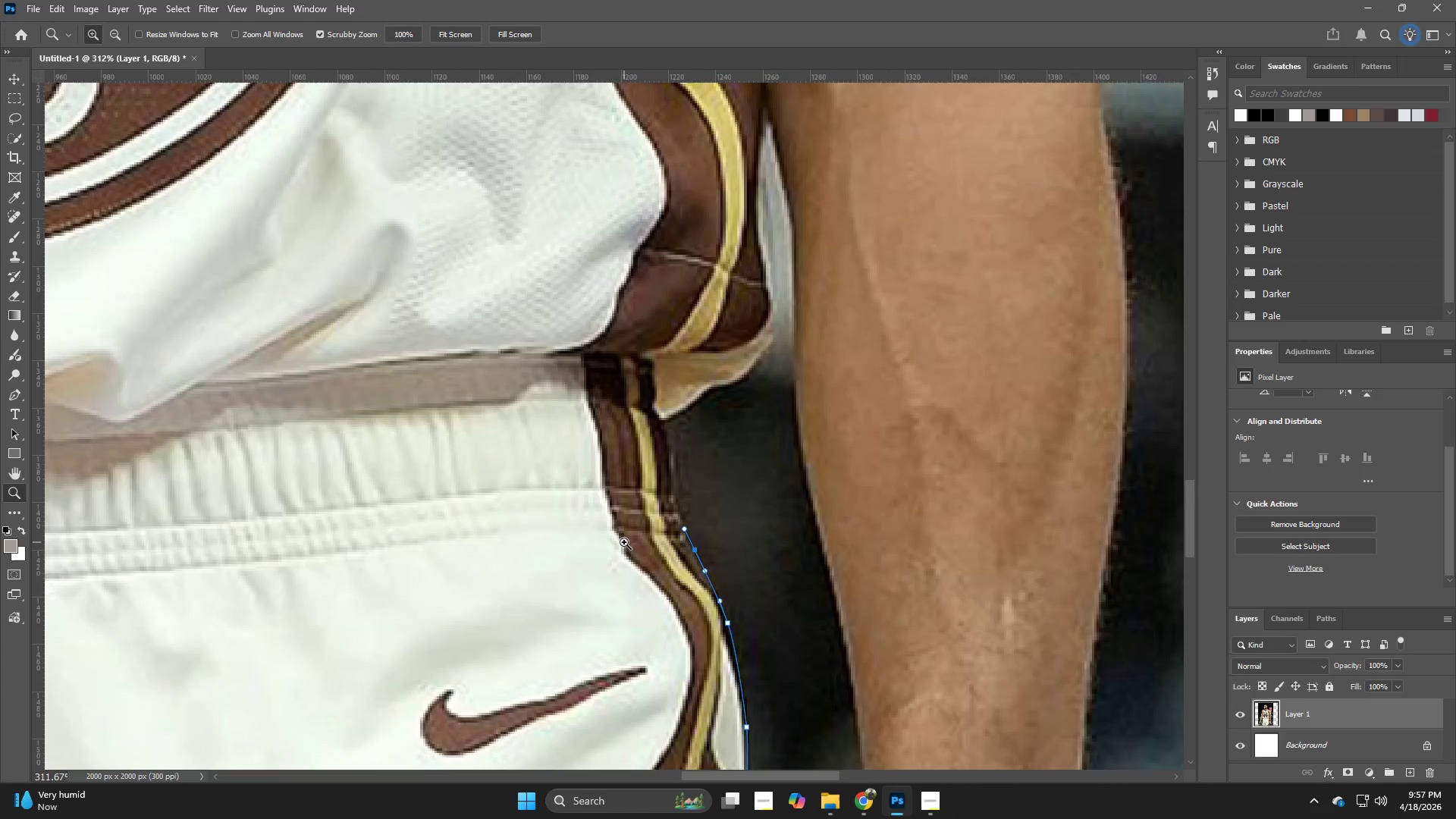 
left_click_drag(start_coordinate=[548, 330], to_coordinate=[637, 535])
 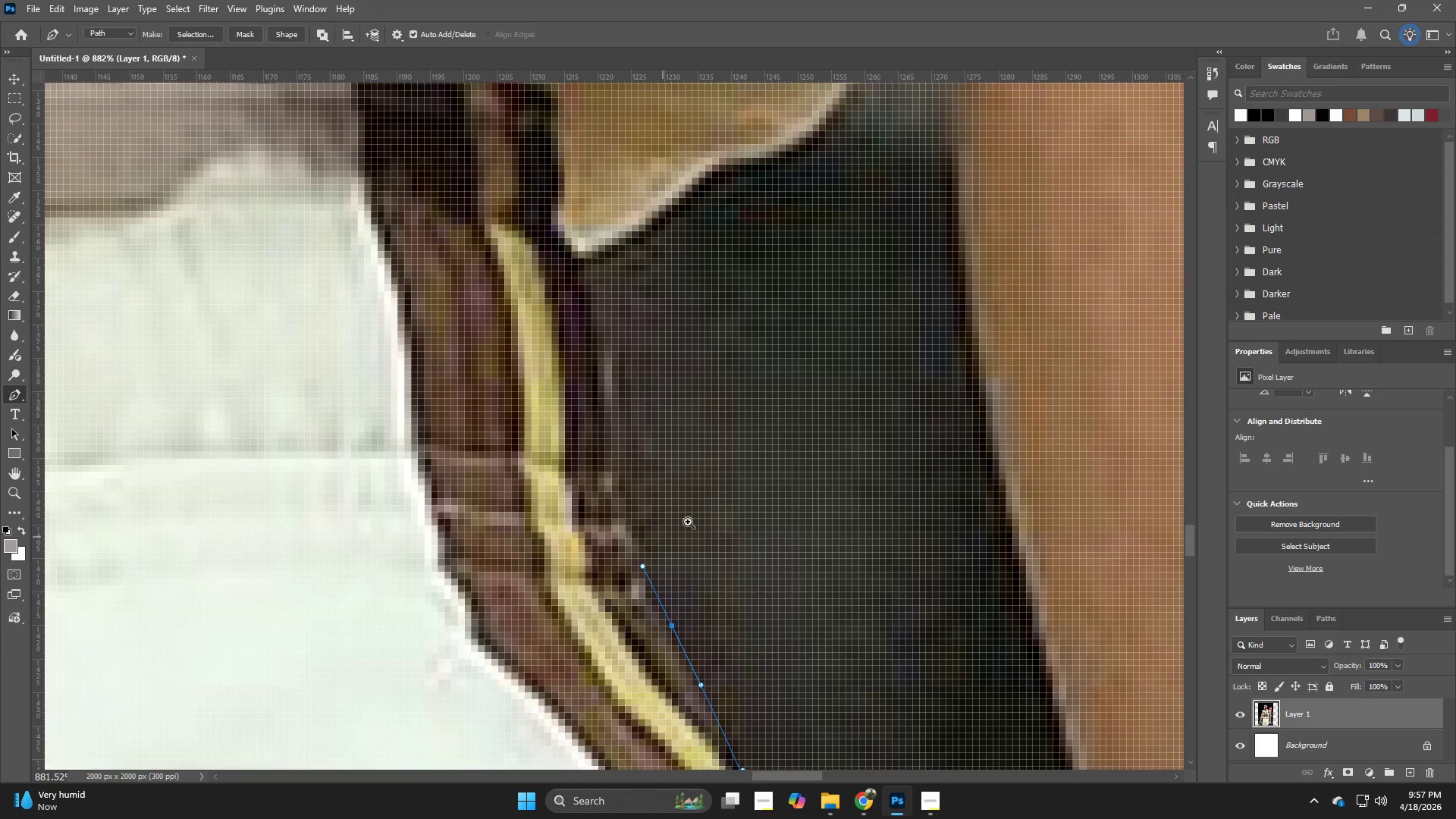 
hold_key(key=Z, duration=0.52)
 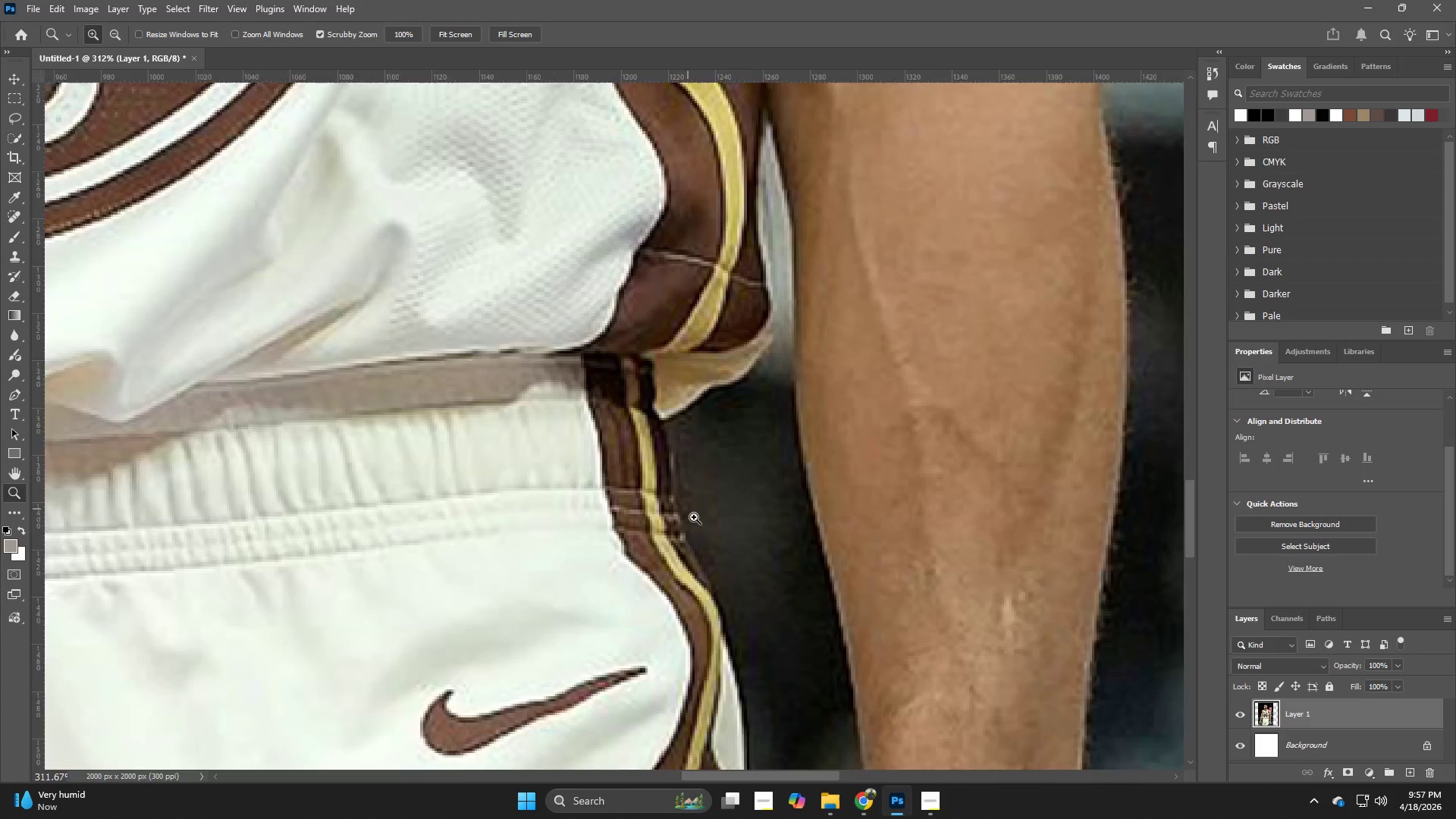 
left_click_drag(start_coordinate=[708, 509], to_coordinate=[622, 541])
 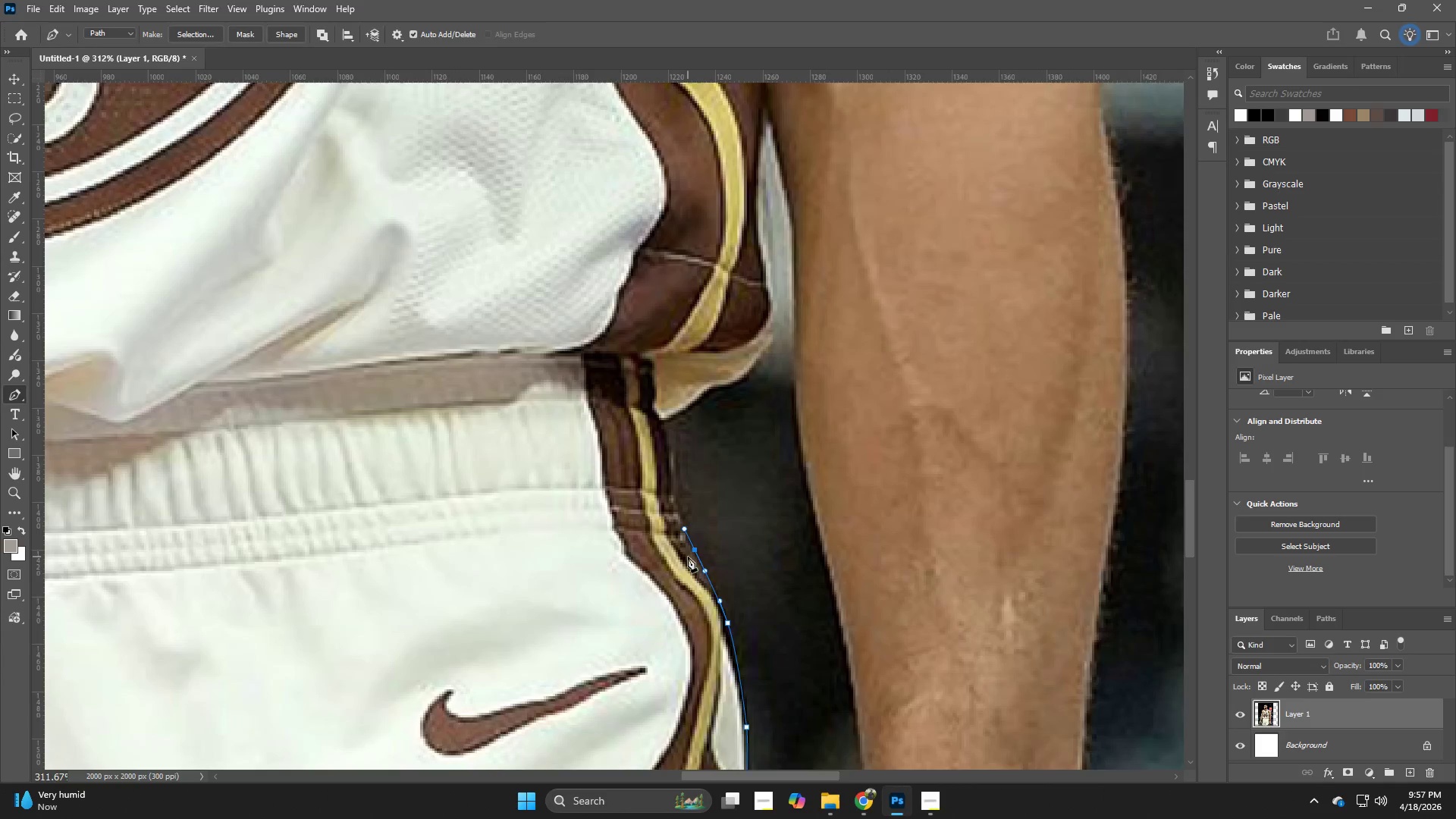 
hold_key(key=Z, duration=0.86)
 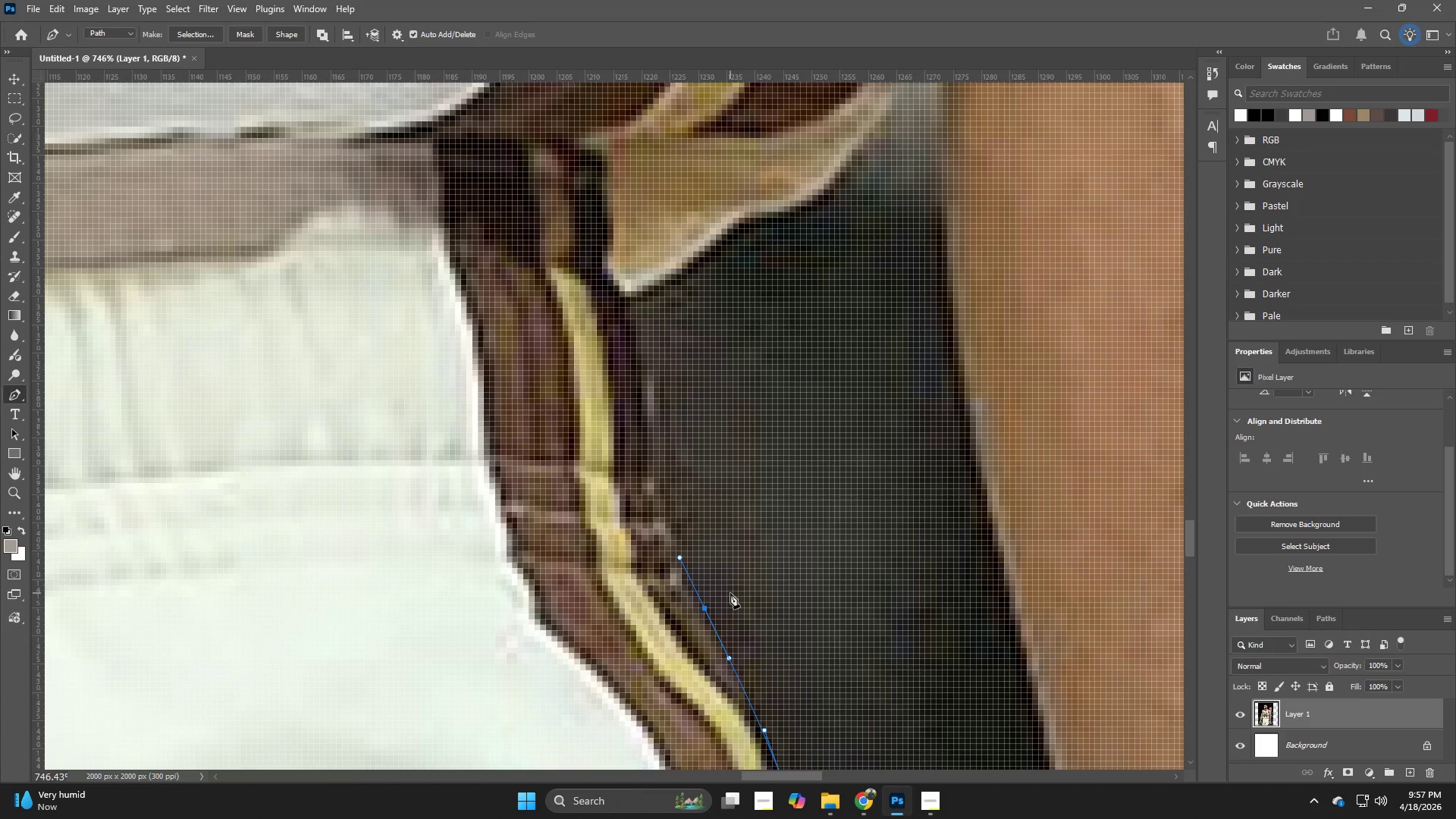 
left_click_drag(start_coordinate=[688, 509], to_coordinate=[744, 581])
 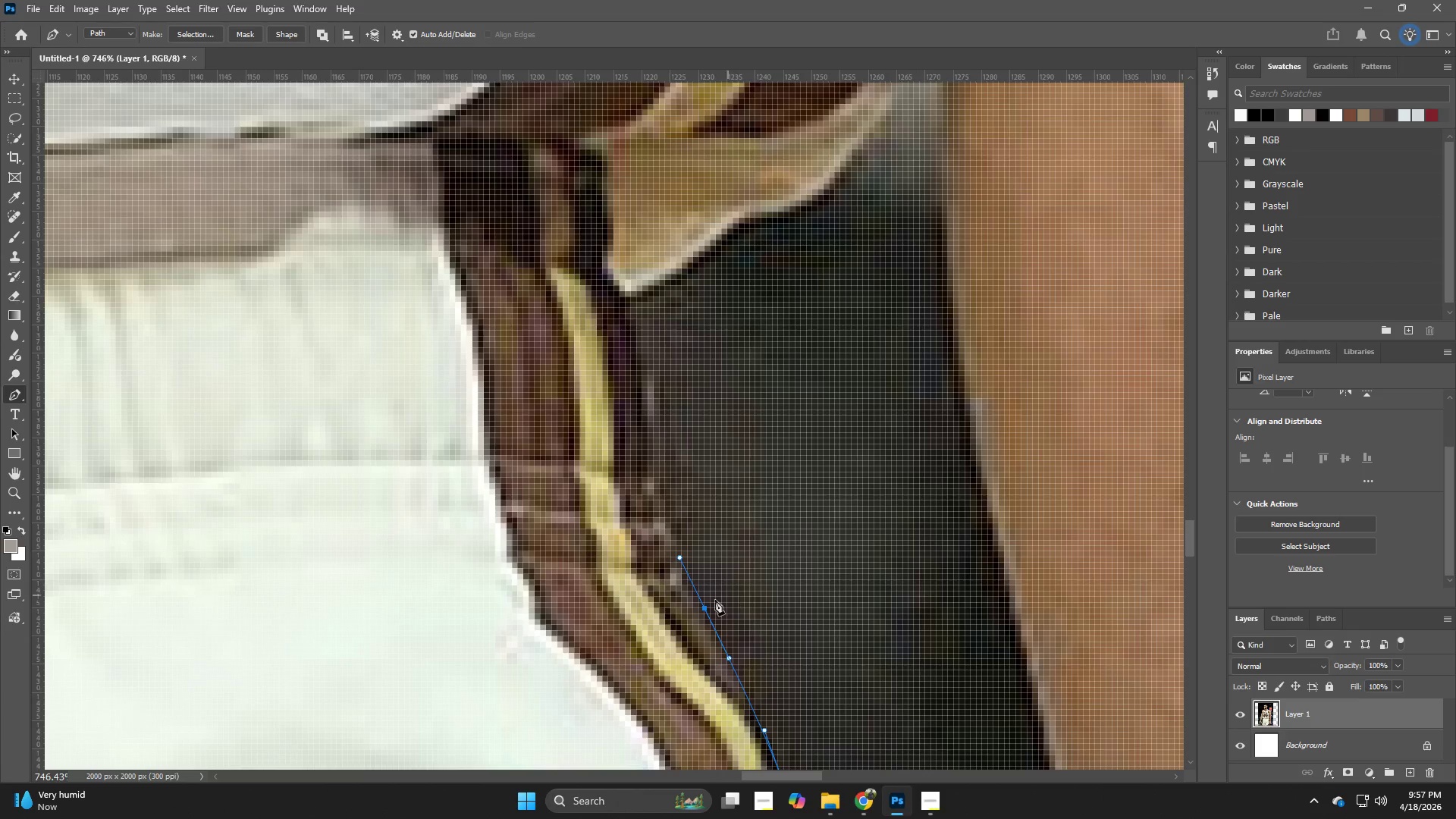 
key(P)
 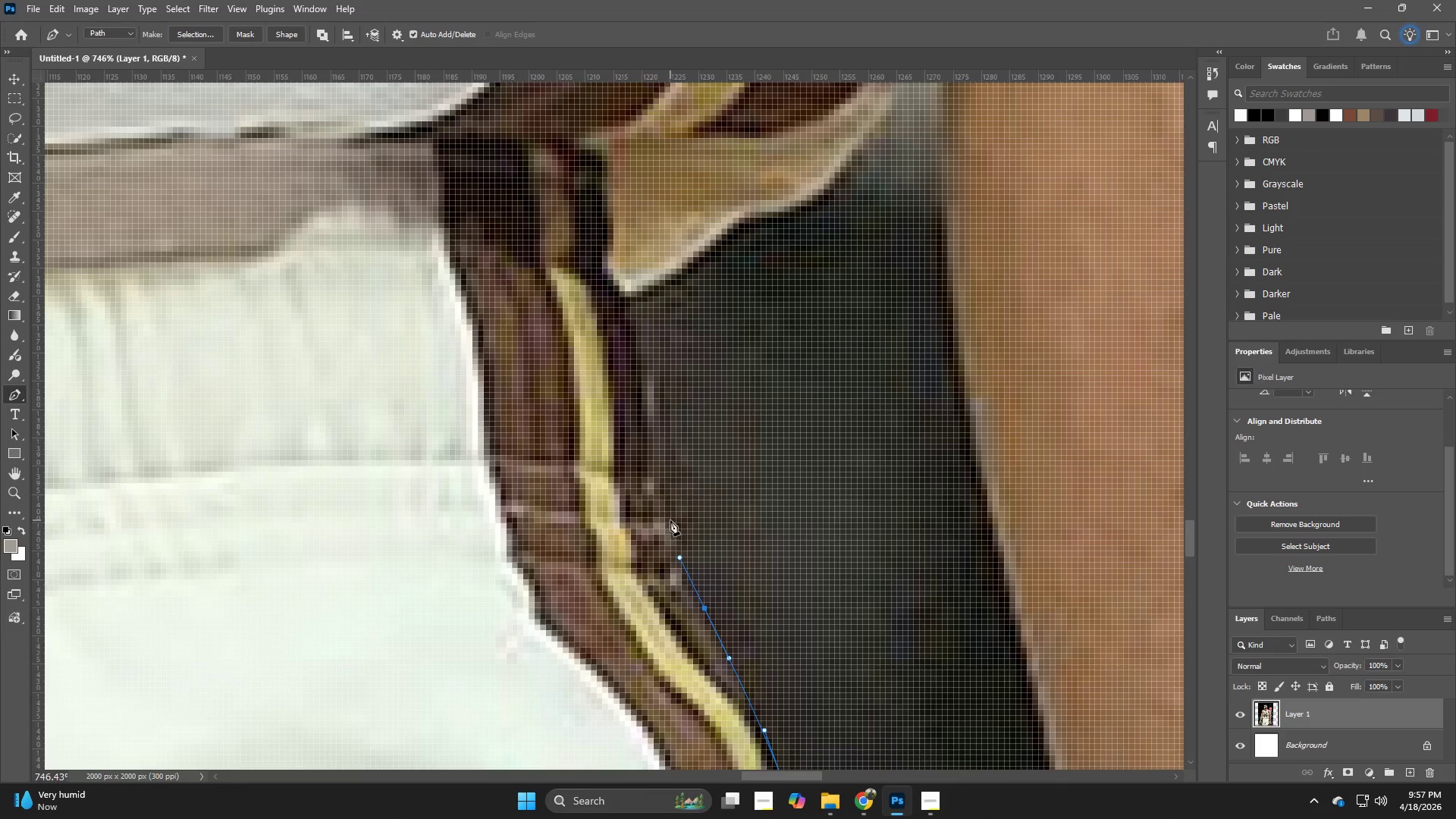 
left_click_drag(start_coordinate=[667, 519], to_coordinate=[666, 500])
 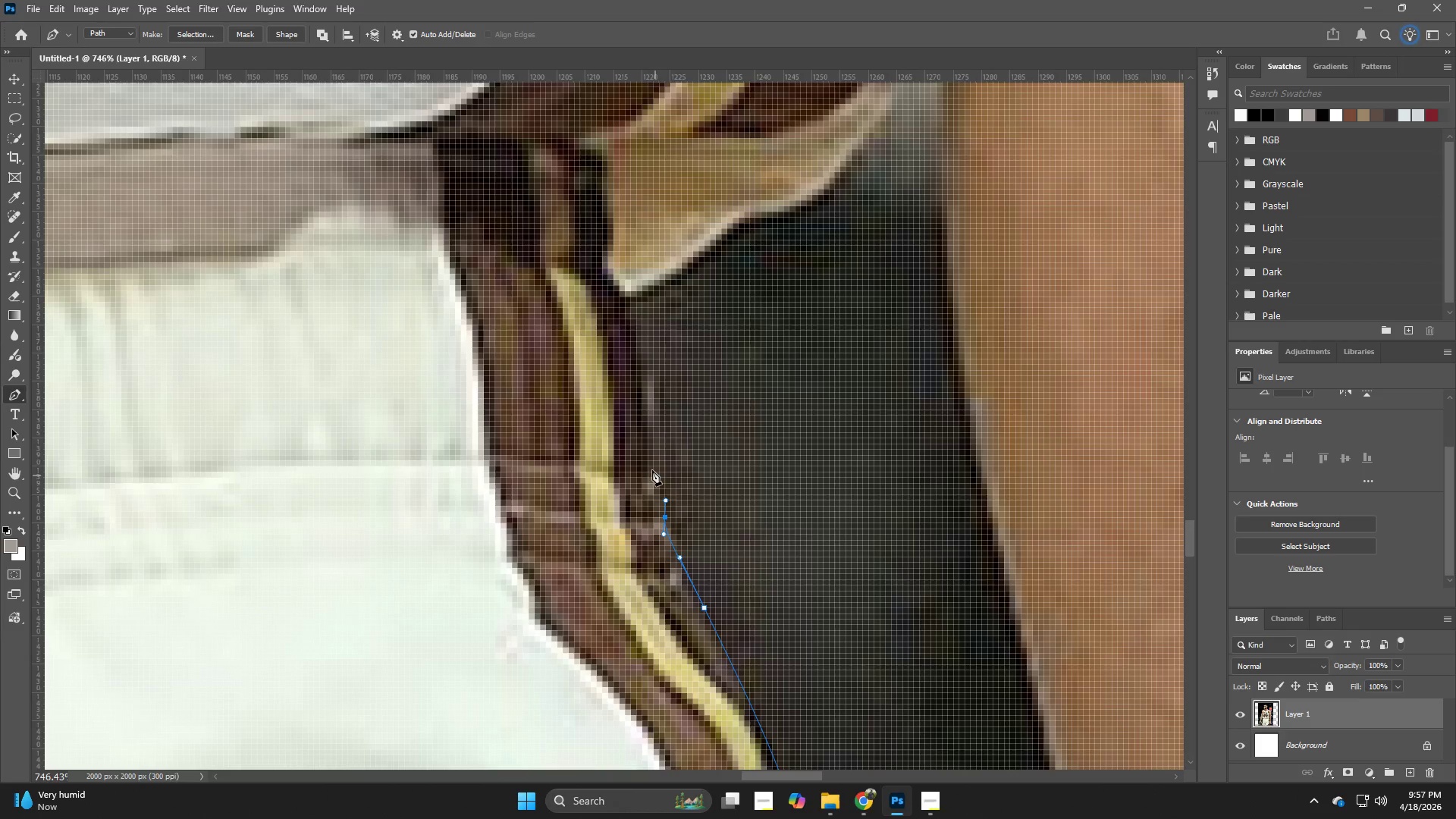 
left_click_drag(start_coordinate=[652, 469], to_coordinate=[647, 458])
 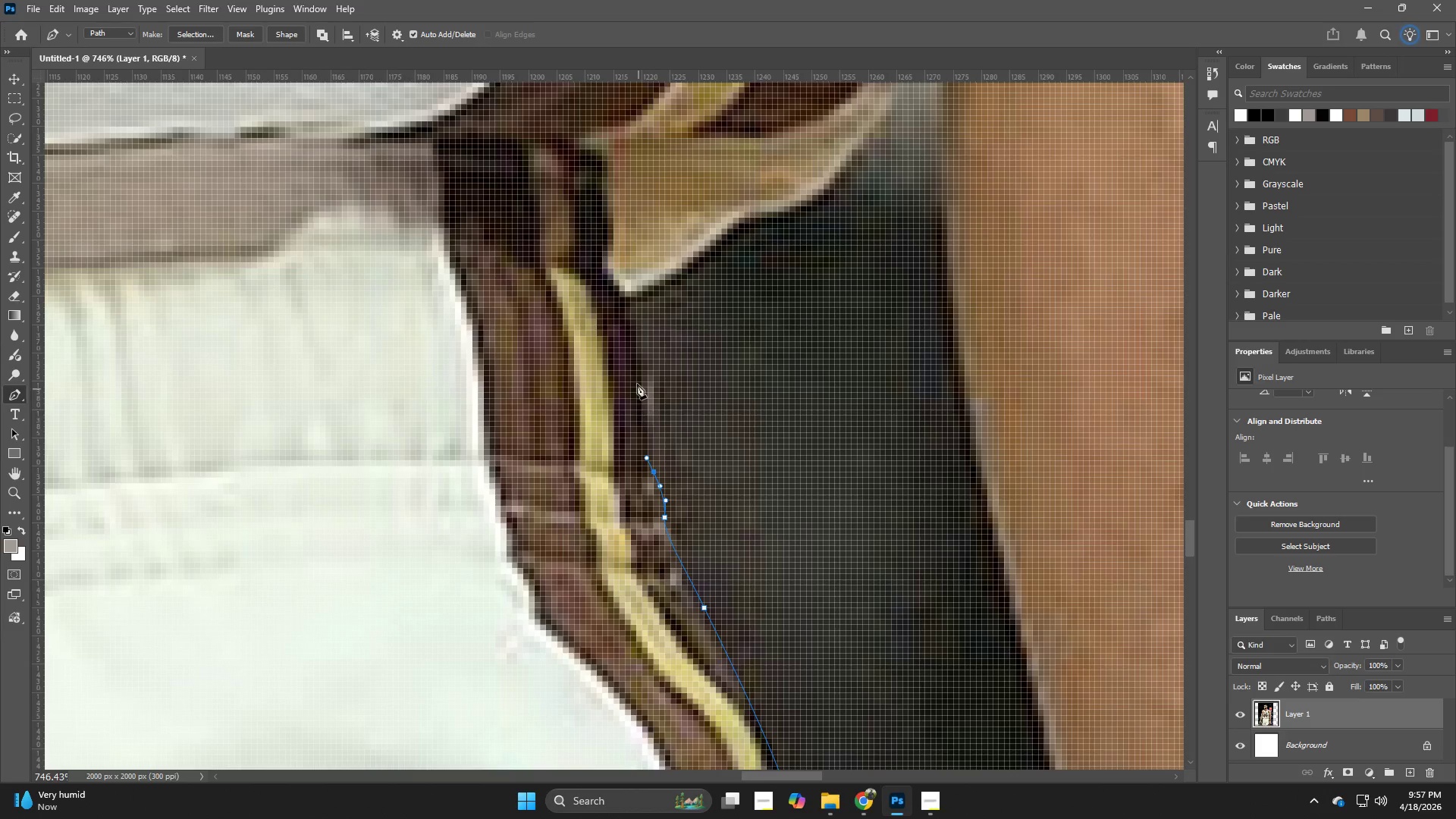 
left_click_drag(start_coordinate=[637, 379], to_coordinate=[635, 366])
 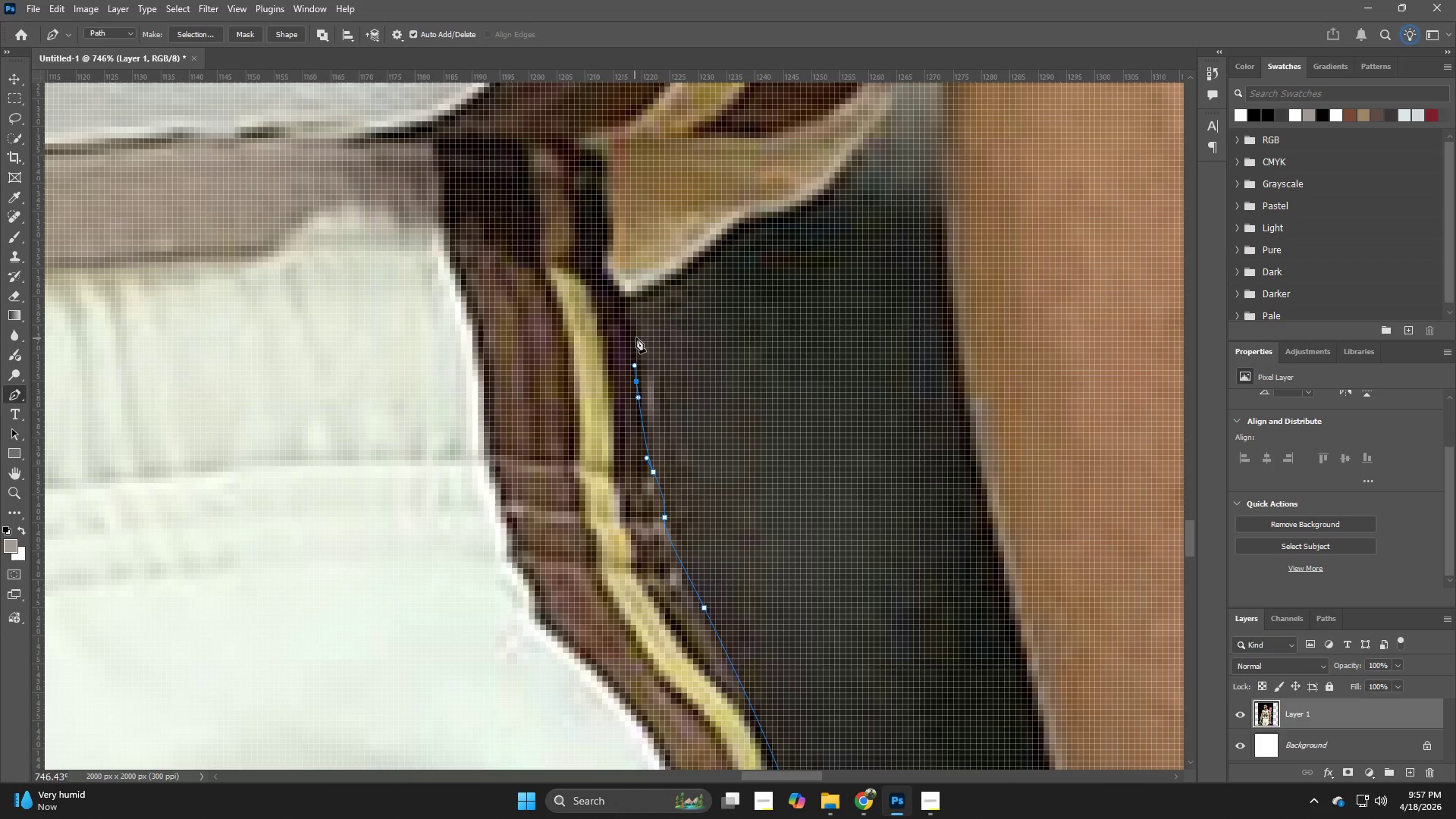 
key(Control+ControlLeft)
 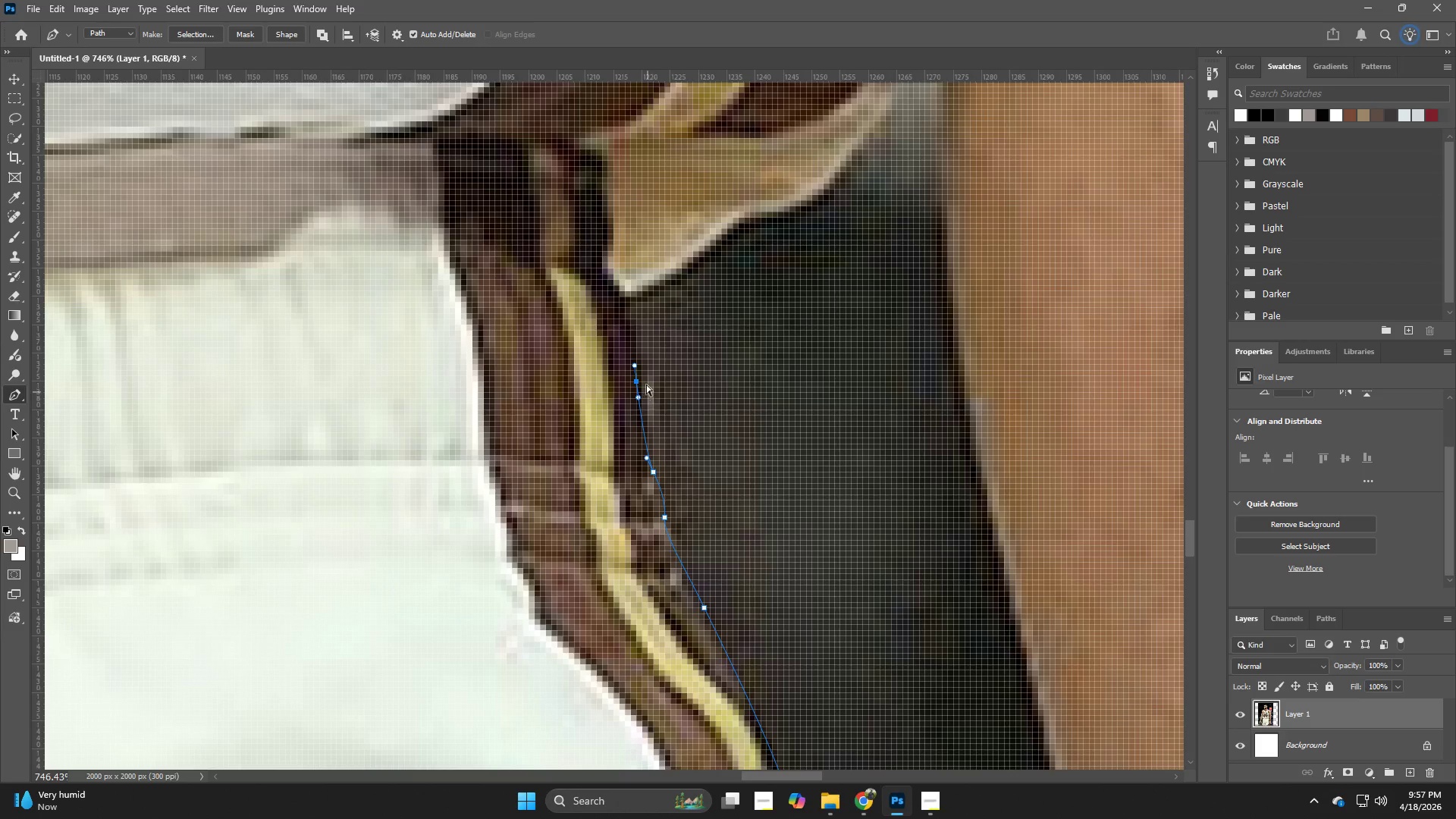 
key(Control+Z)
 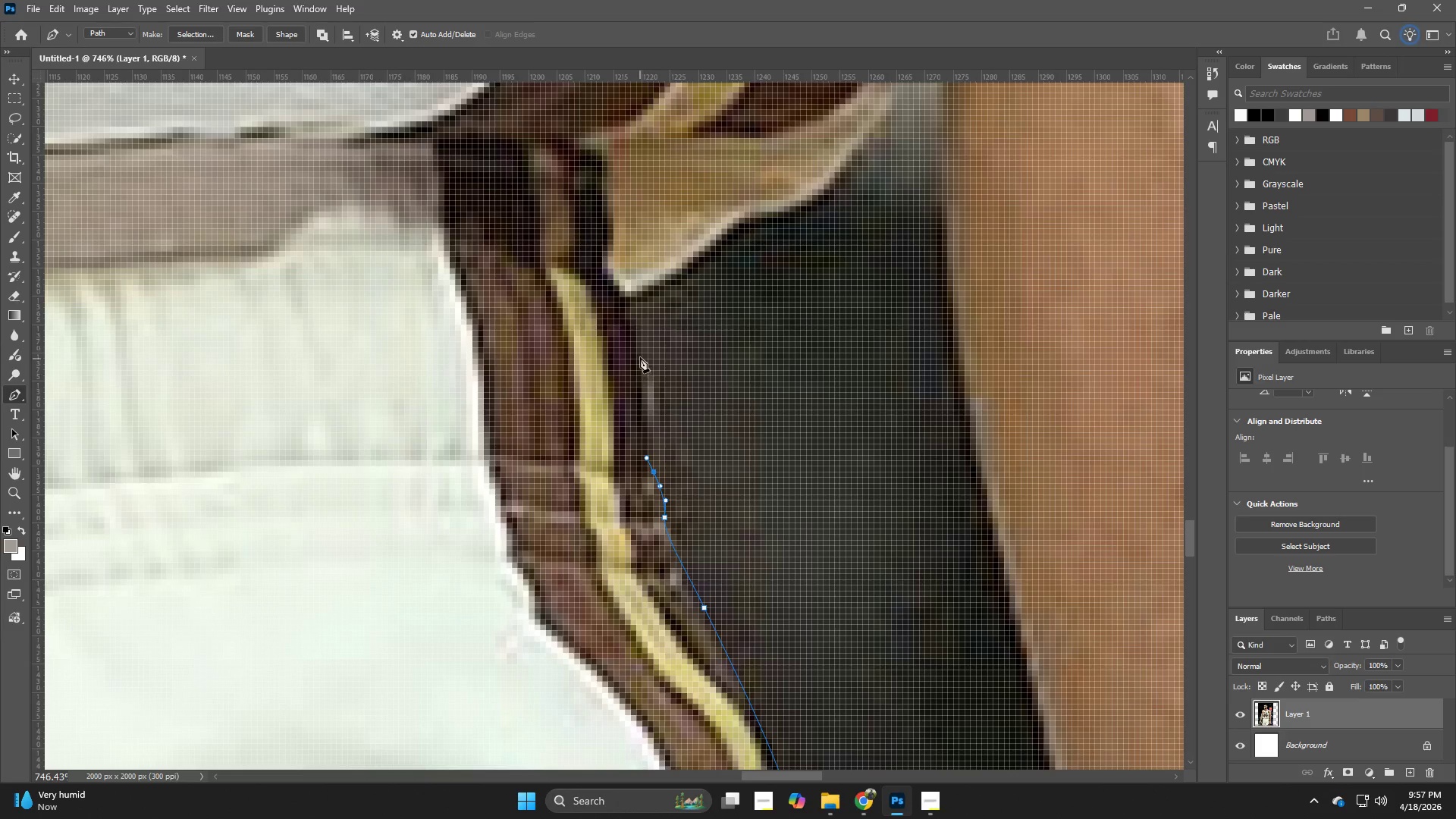 
left_click_drag(start_coordinate=[640, 356], to_coordinate=[636, 327])
 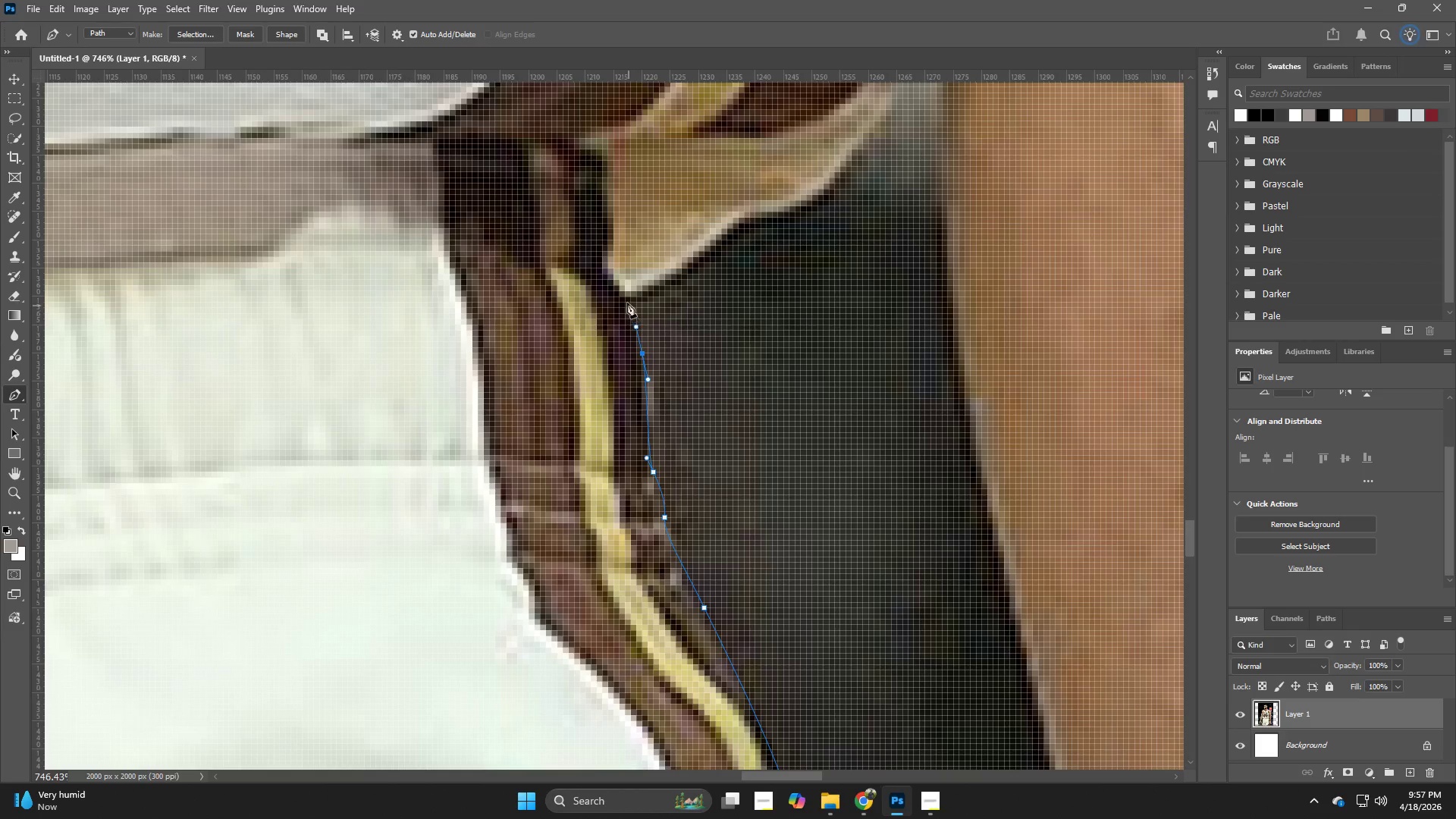 
left_click([626, 302])
 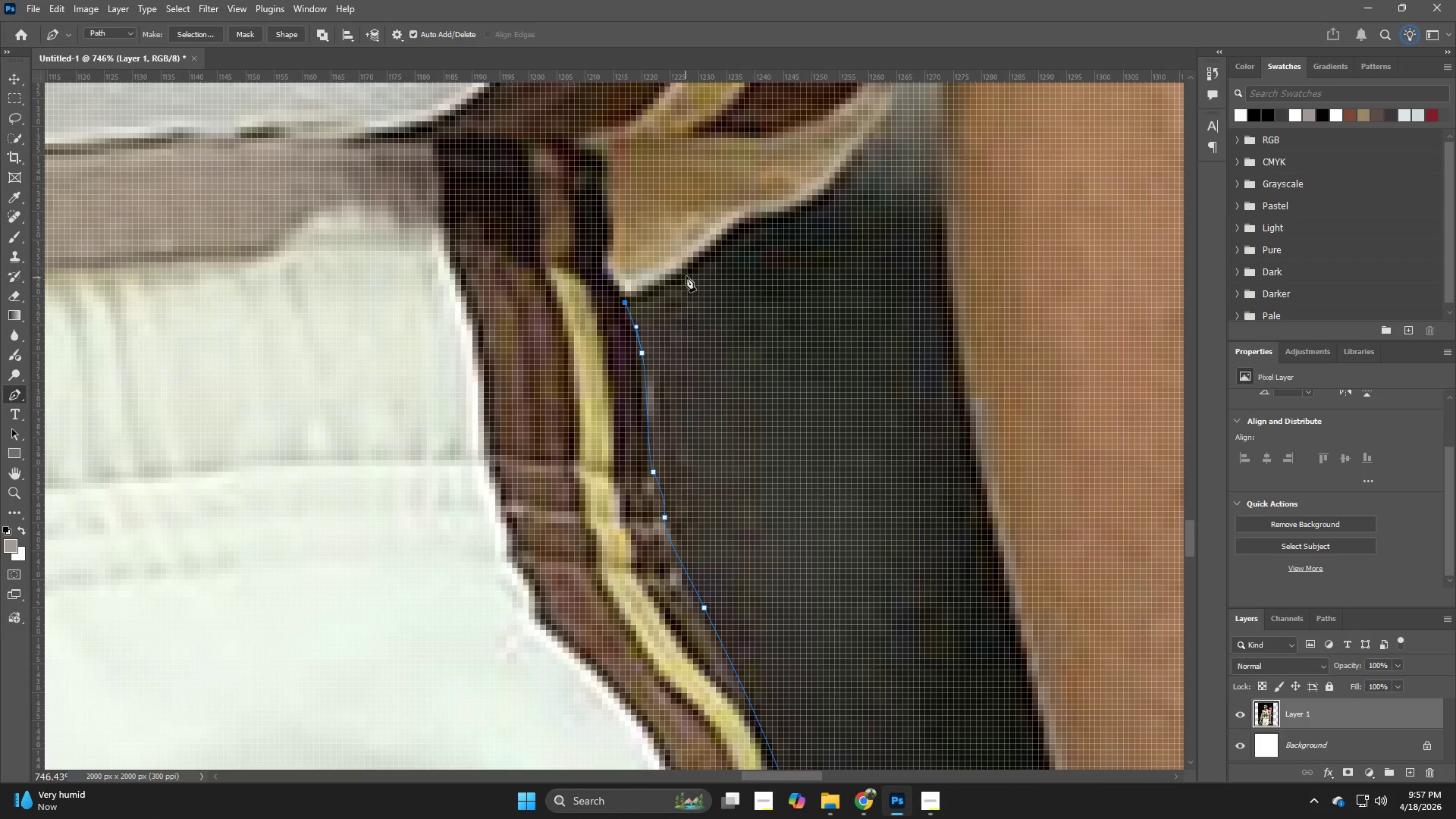 
left_click_drag(start_coordinate=[697, 267], to_coordinate=[728, 245])
 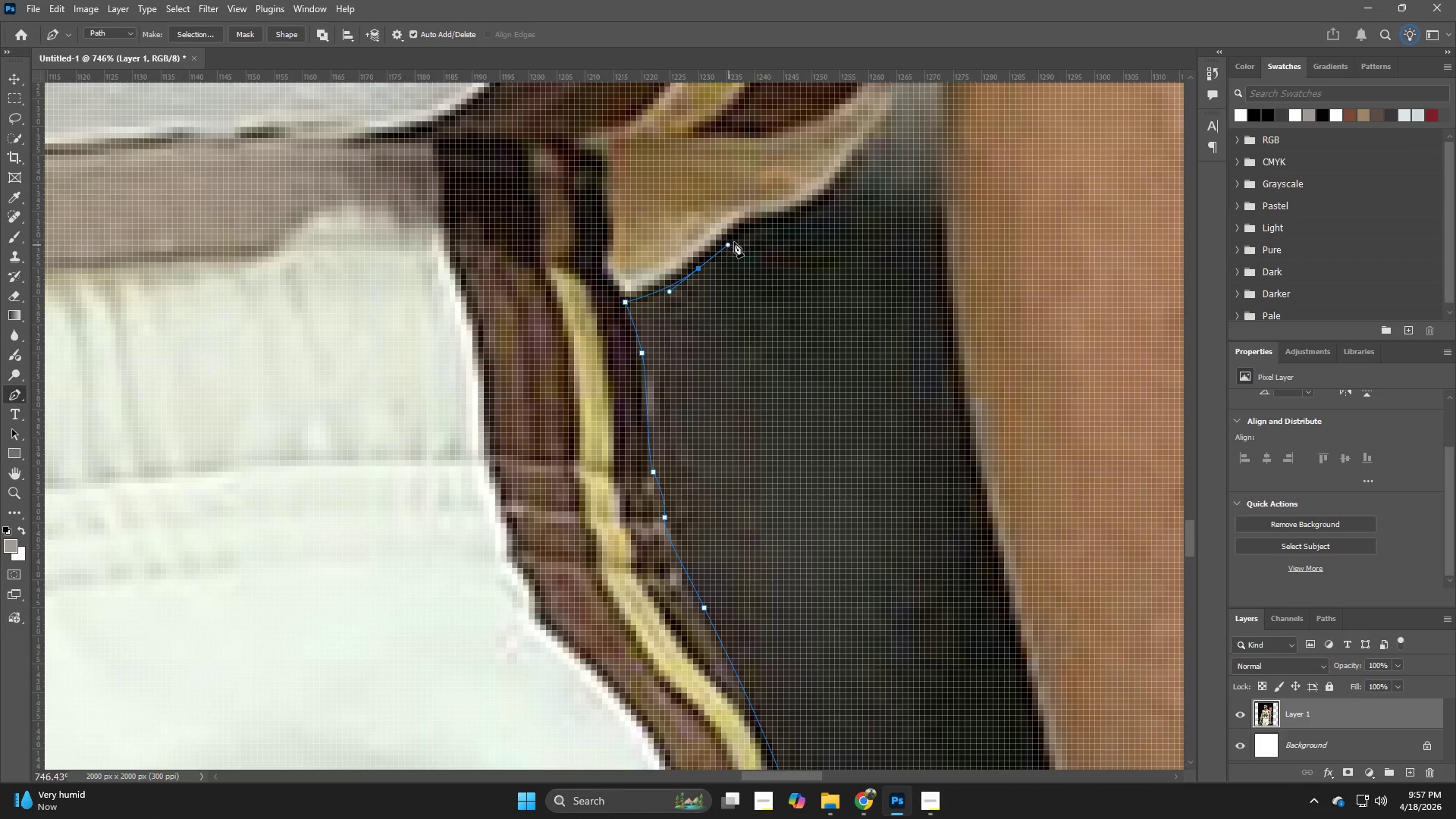 
hold_key(key=Space, duration=0.67)
 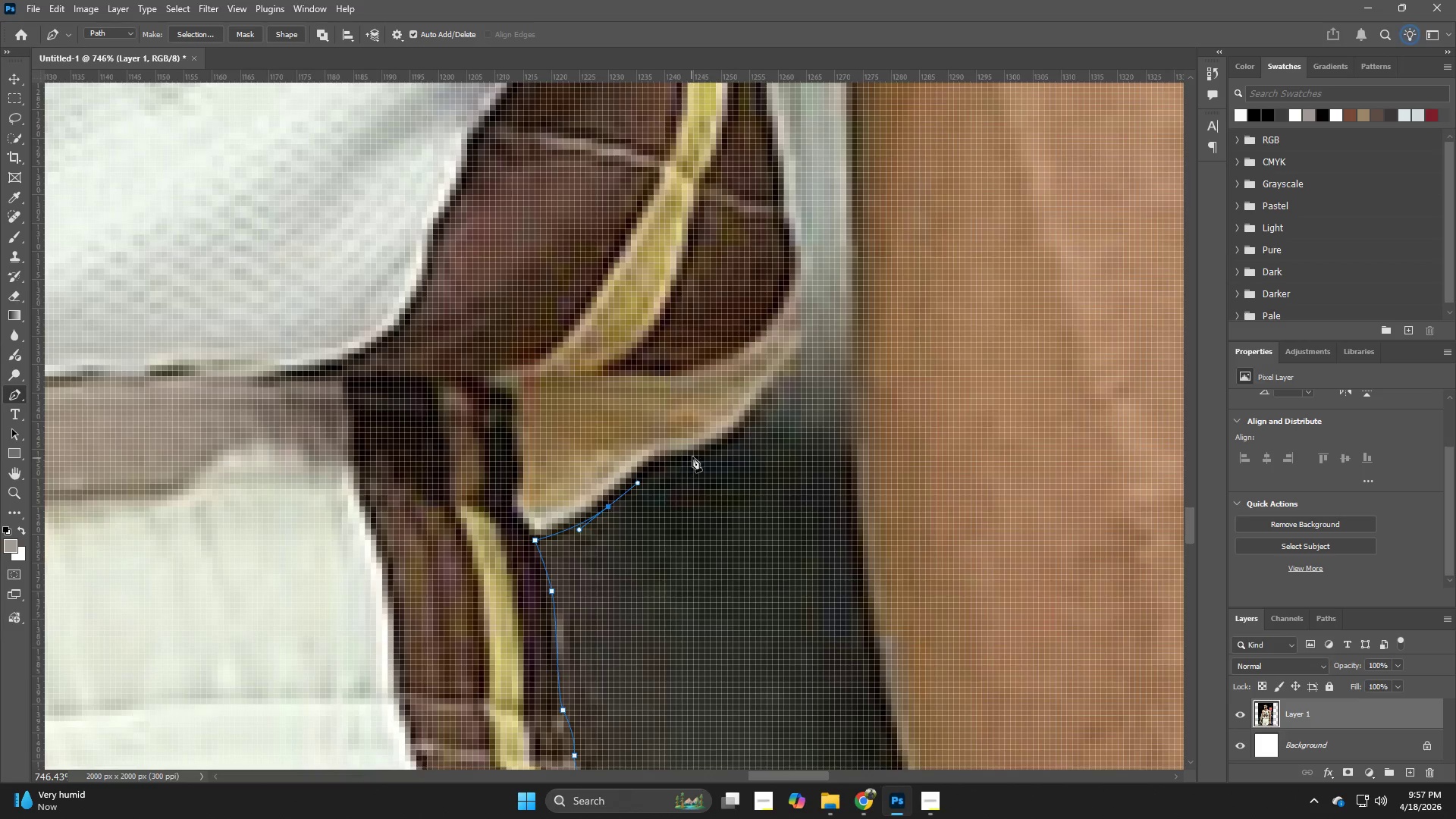 
left_click_drag(start_coordinate=[768, 224], to_coordinate=[678, 462])
 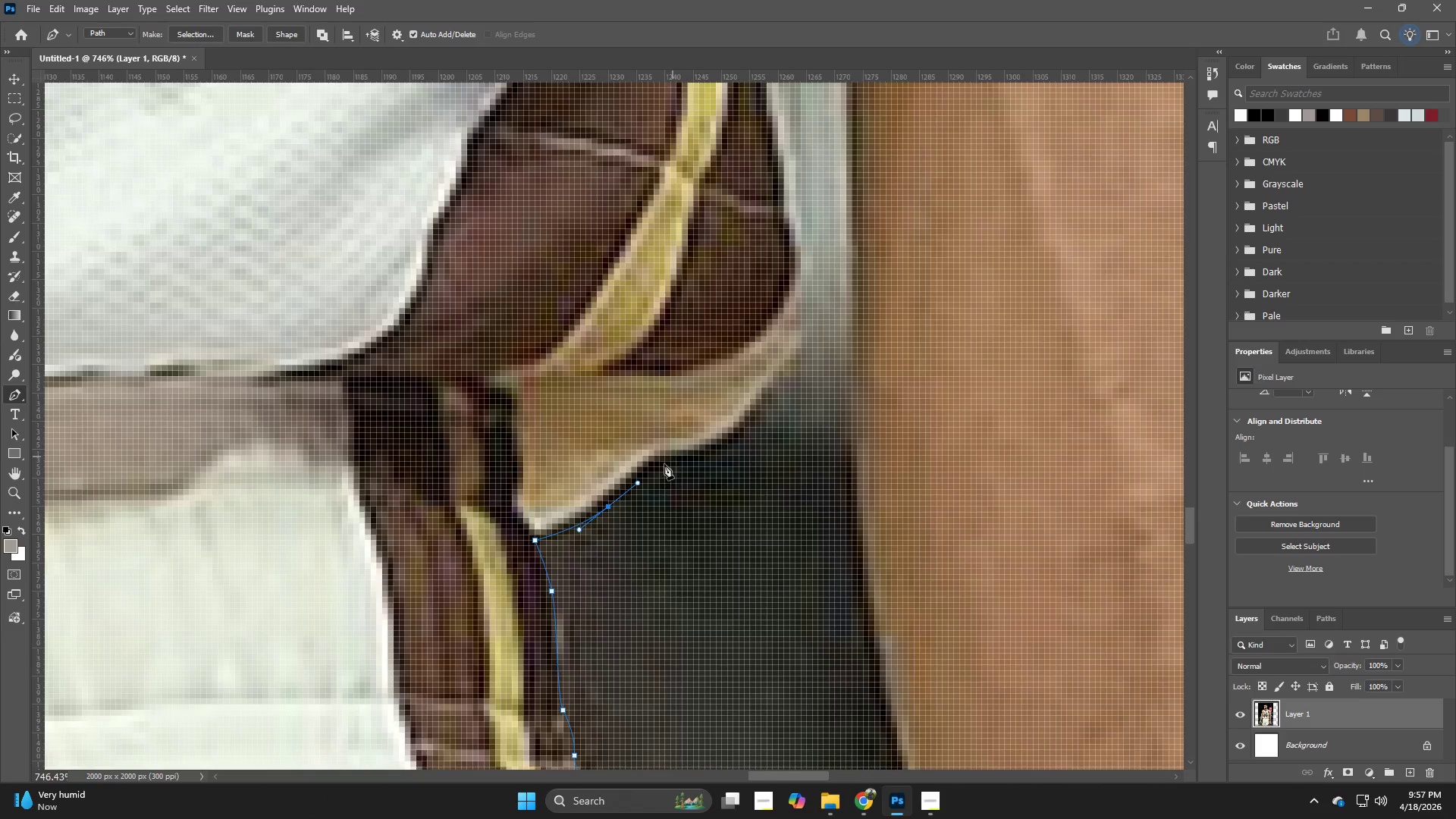 
left_click_drag(start_coordinate=[658, 464], to_coordinate=[666, 462])
 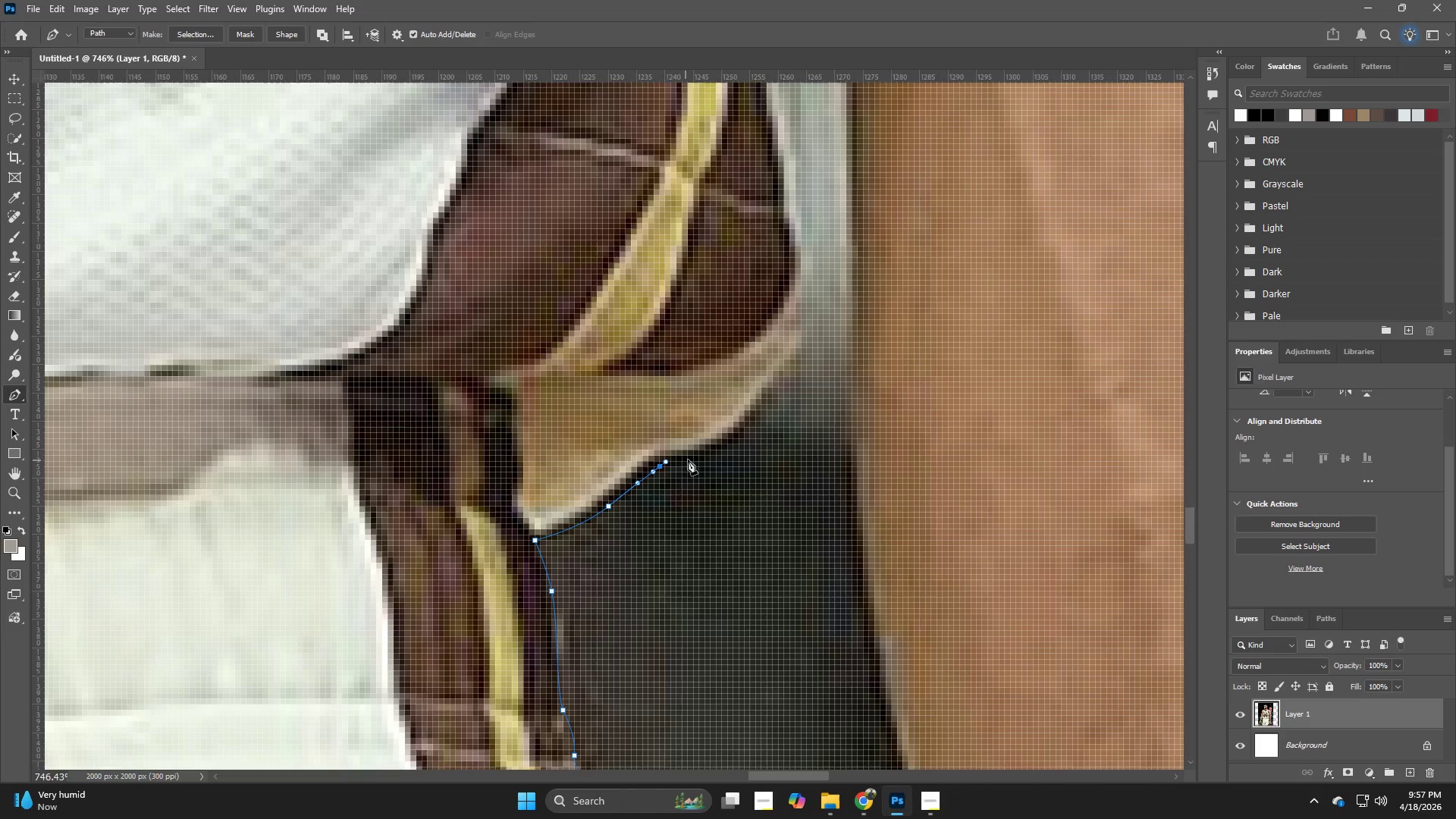 
left_click_drag(start_coordinate=[693, 460], to_coordinate=[714, 450])
 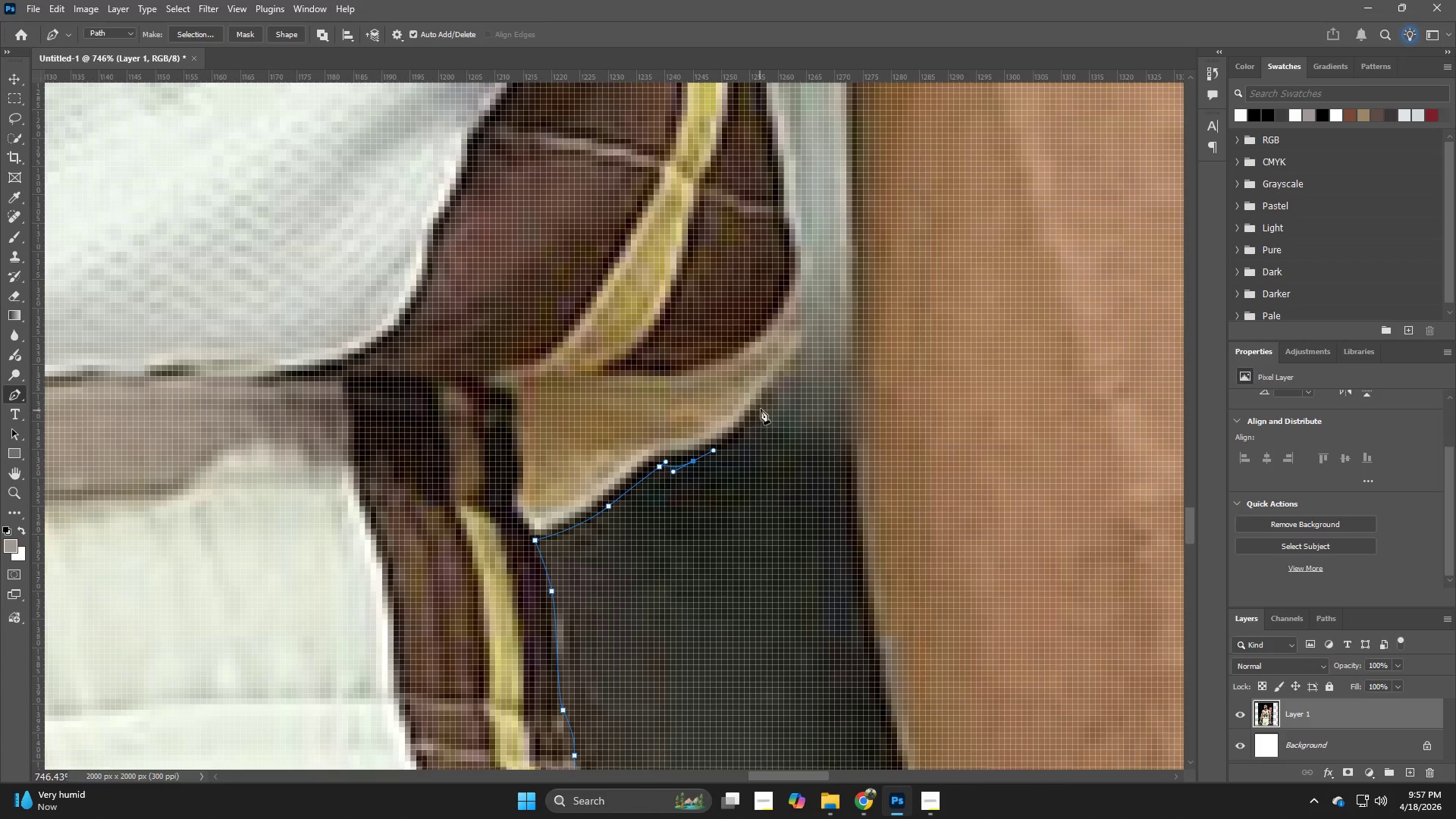 
left_click_drag(start_coordinate=[769, 397], to_coordinate=[785, 374])
 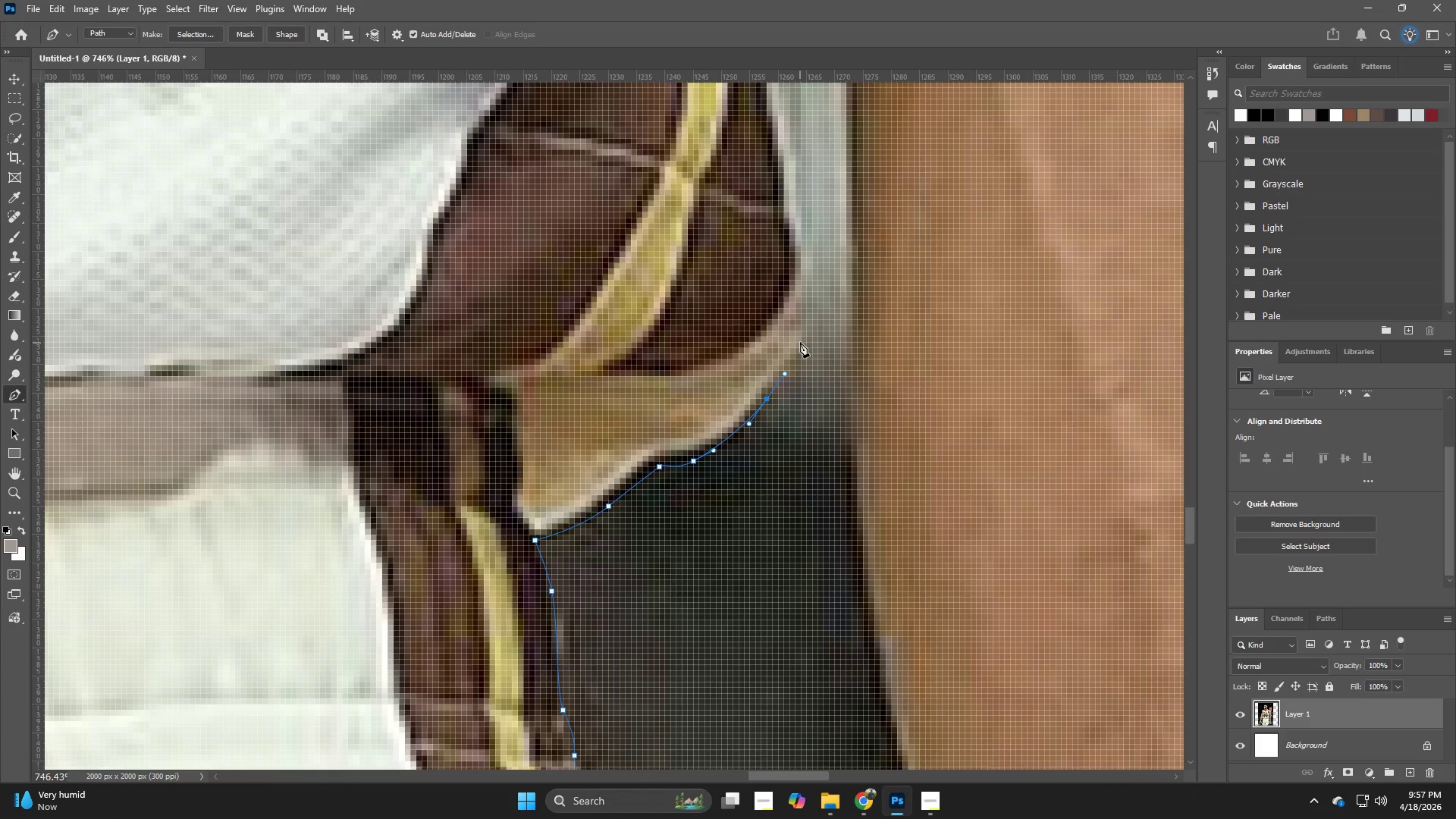 
left_click_drag(start_coordinate=[801, 339], to_coordinate=[801, 316])
 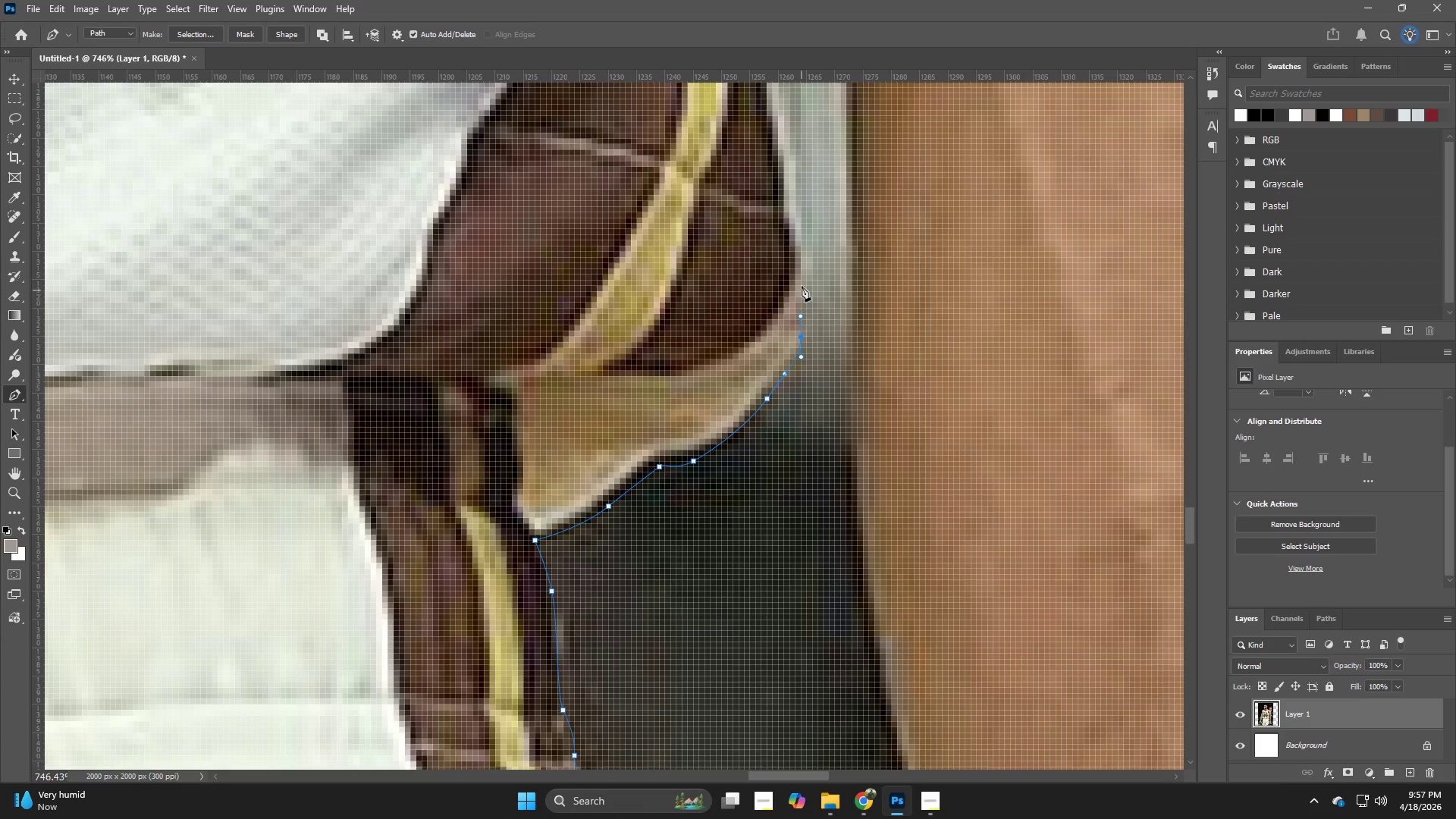 
left_click_drag(start_coordinate=[802, 280], to_coordinate=[805, 253])
 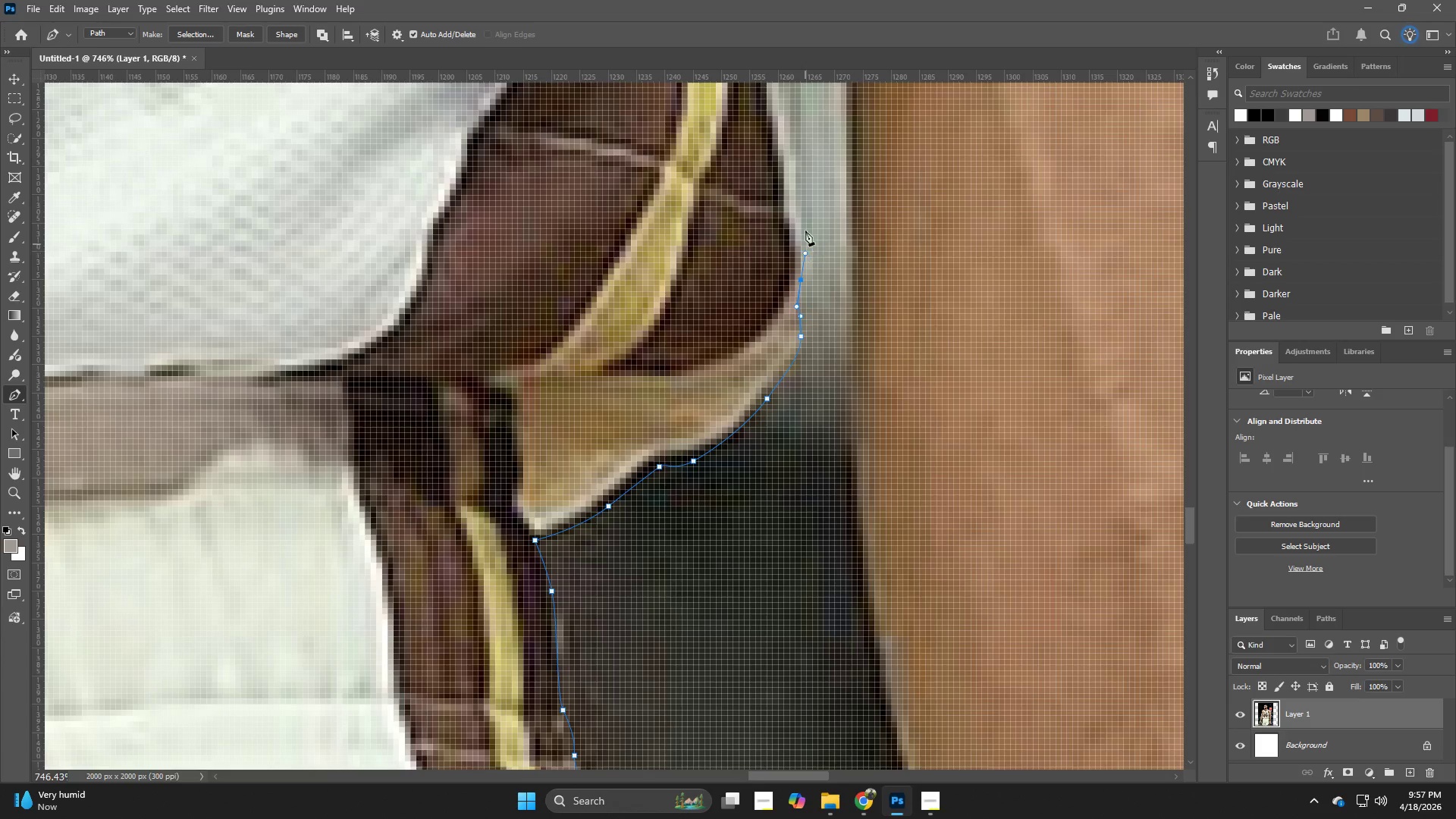 
hold_key(key=Space, duration=0.8)
 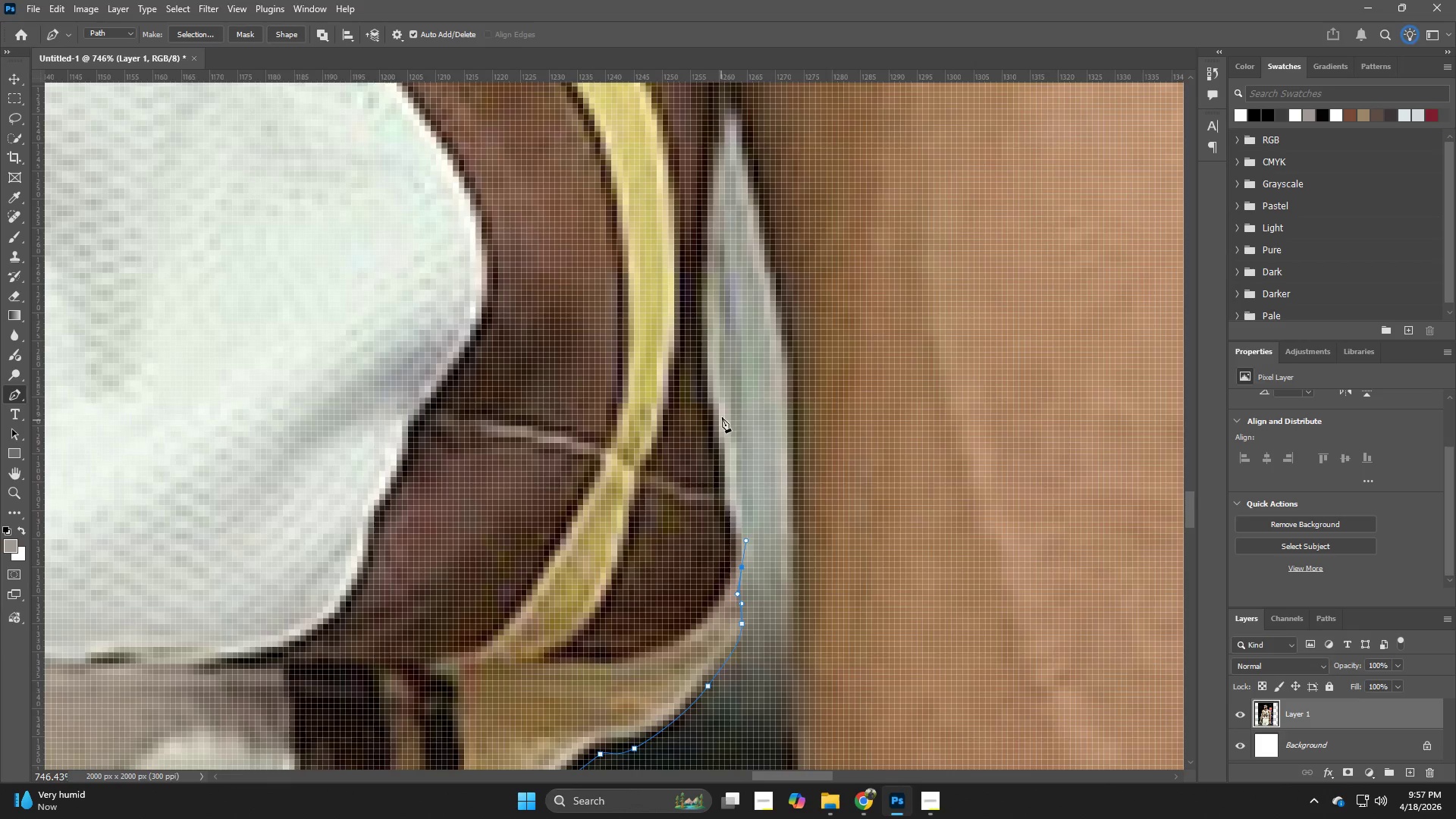 
left_click_drag(start_coordinate=[805, 205], to_coordinate=[746, 492])
 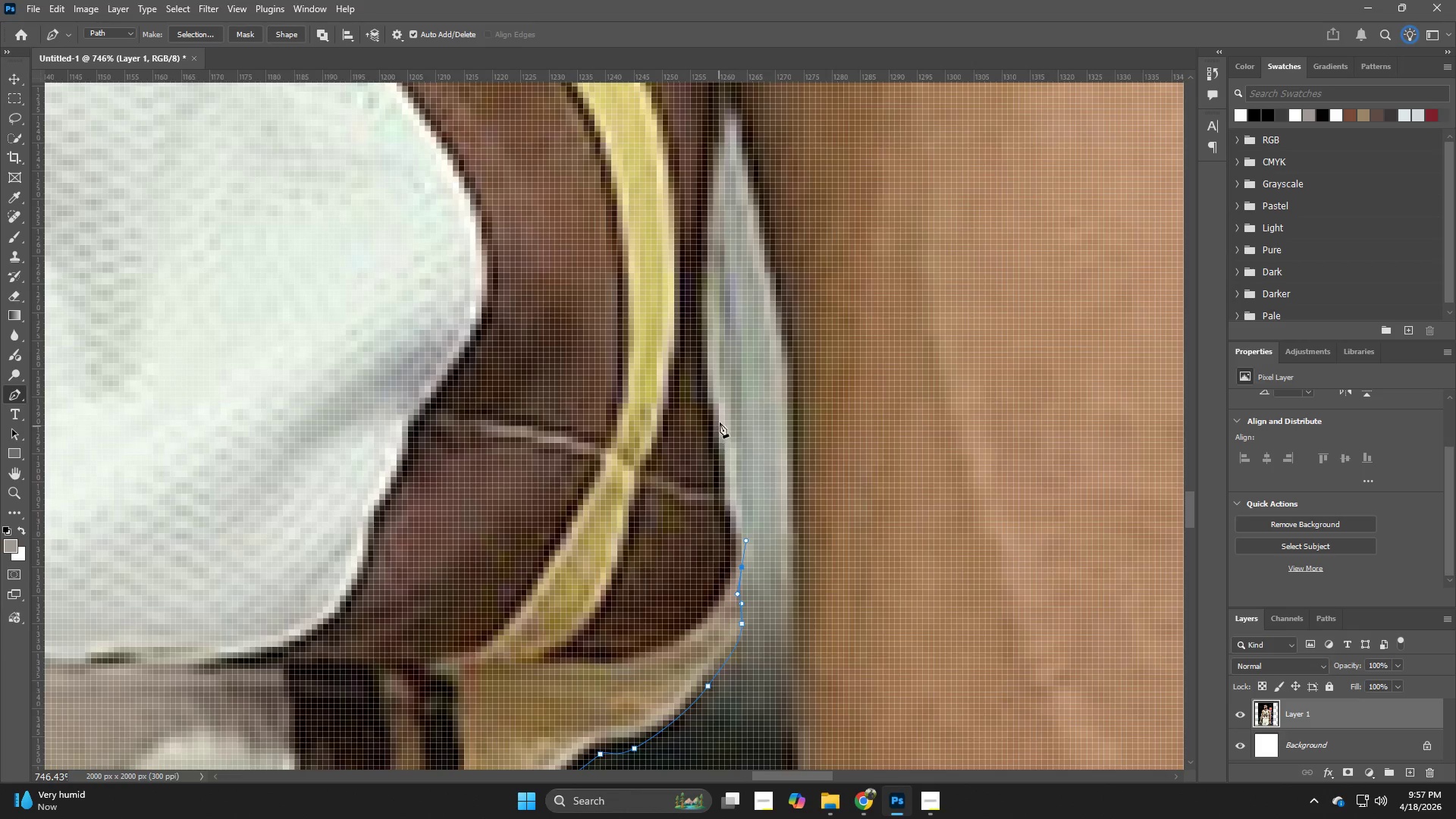 
left_click_drag(start_coordinate=[724, 404], to_coordinate=[714, 342])
 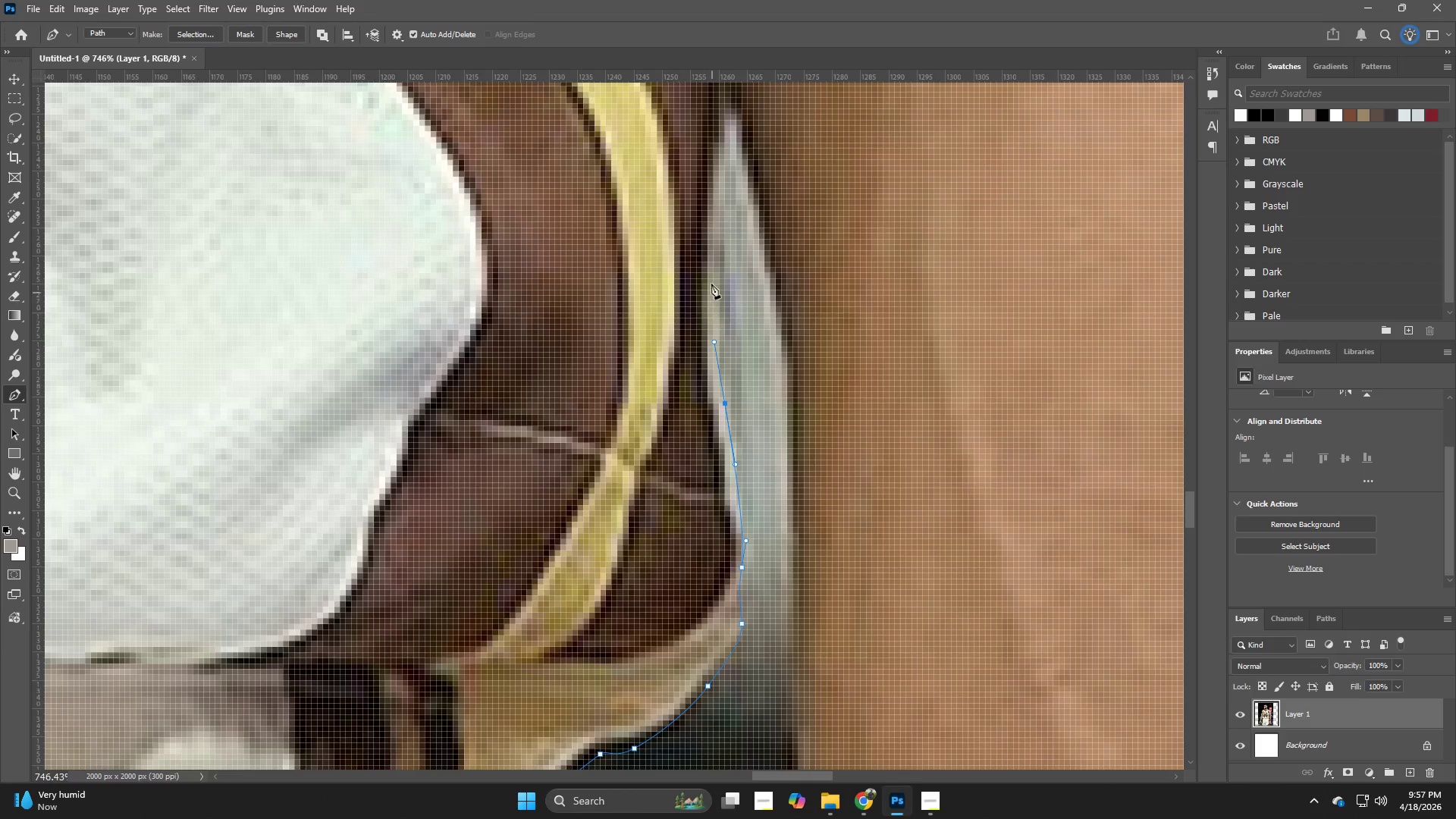 
left_click_drag(start_coordinate=[711, 275], to_coordinate=[711, 240])
 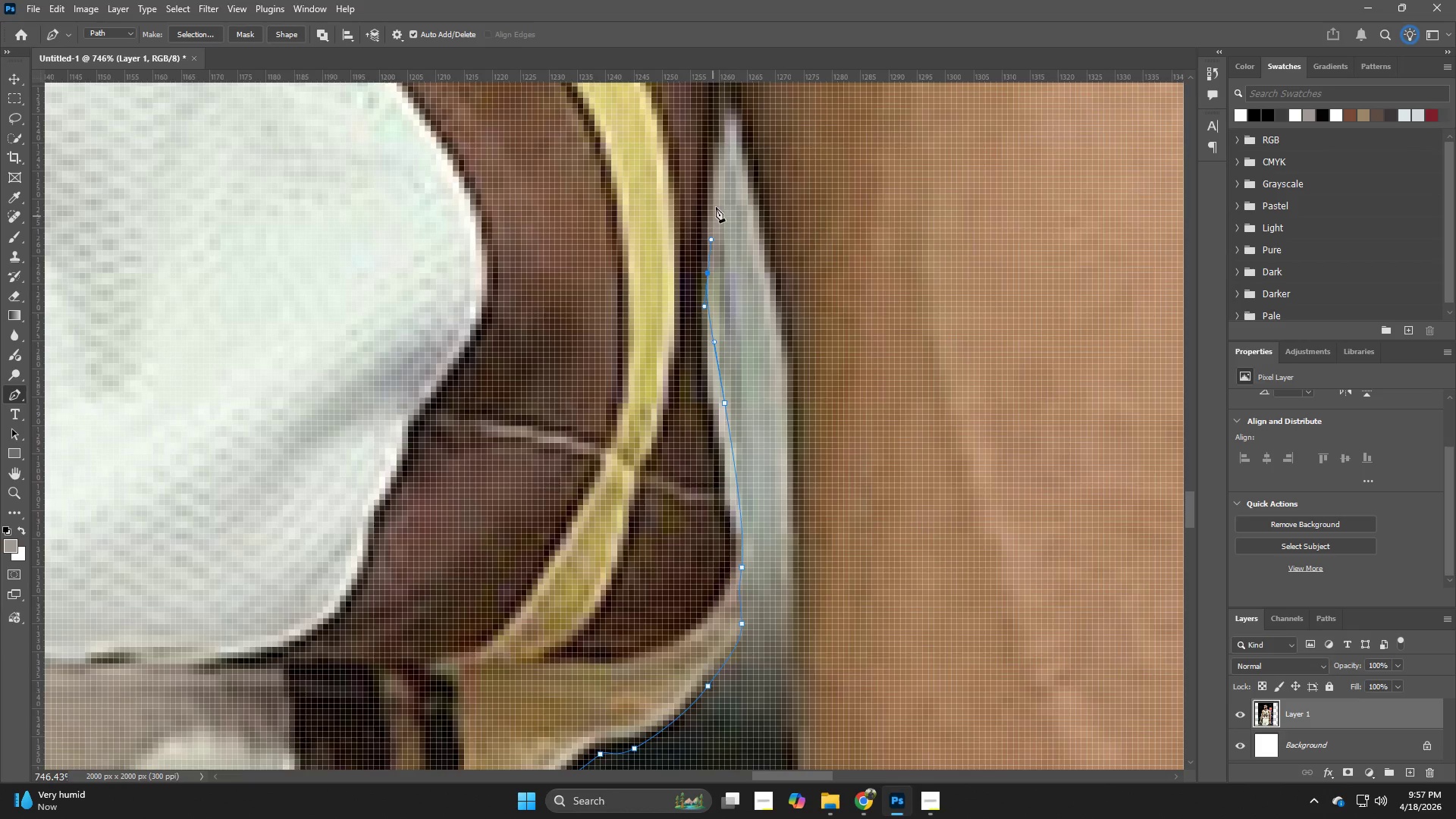 
hold_key(key=Space, duration=0.55)
 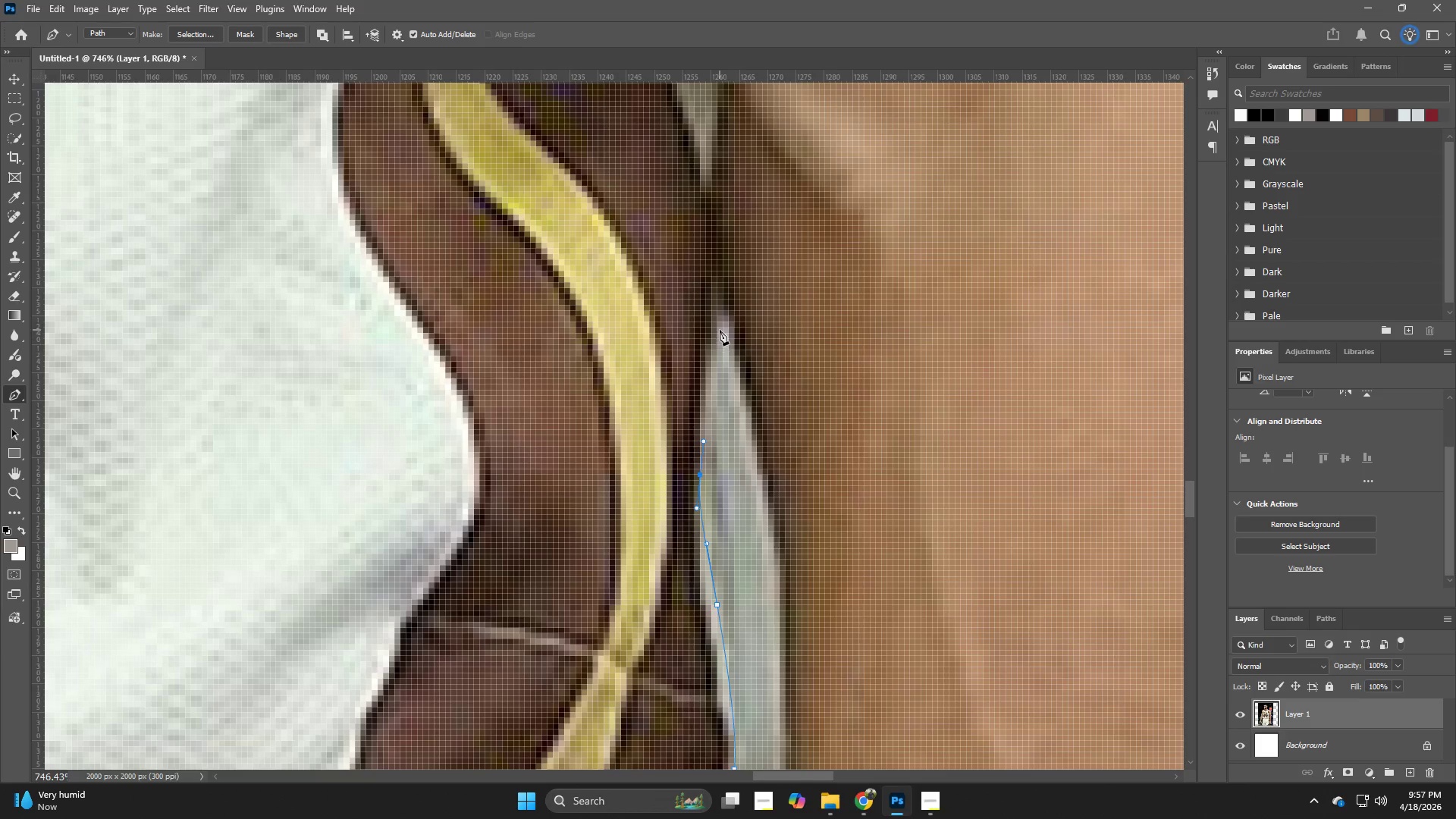 
left_click_drag(start_coordinate=[716, 207], to_coordinate=[708, 401])
 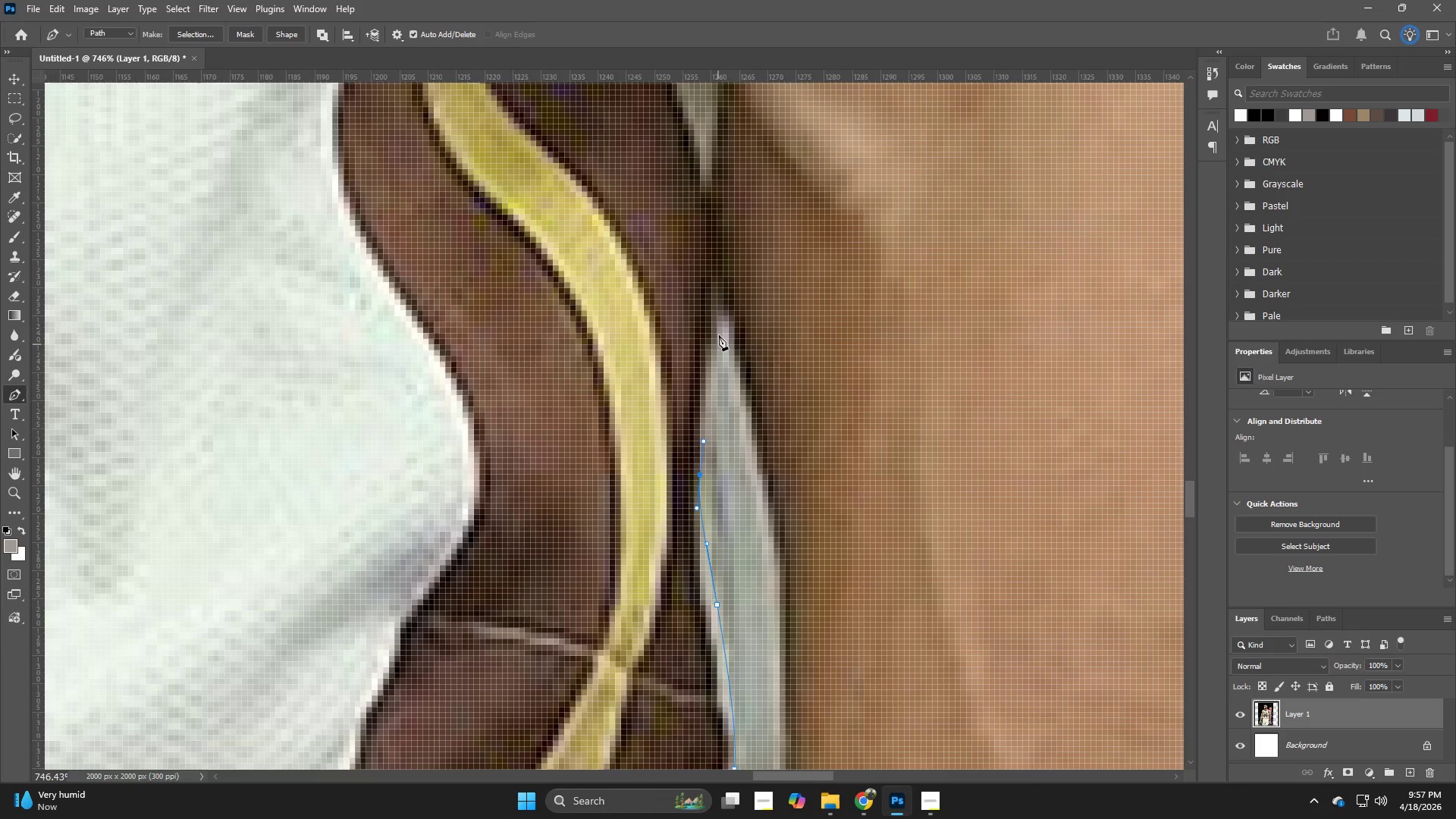 
left_click_drag(start_coordinate=[720, 330], to_coordinate=[720, 321])
 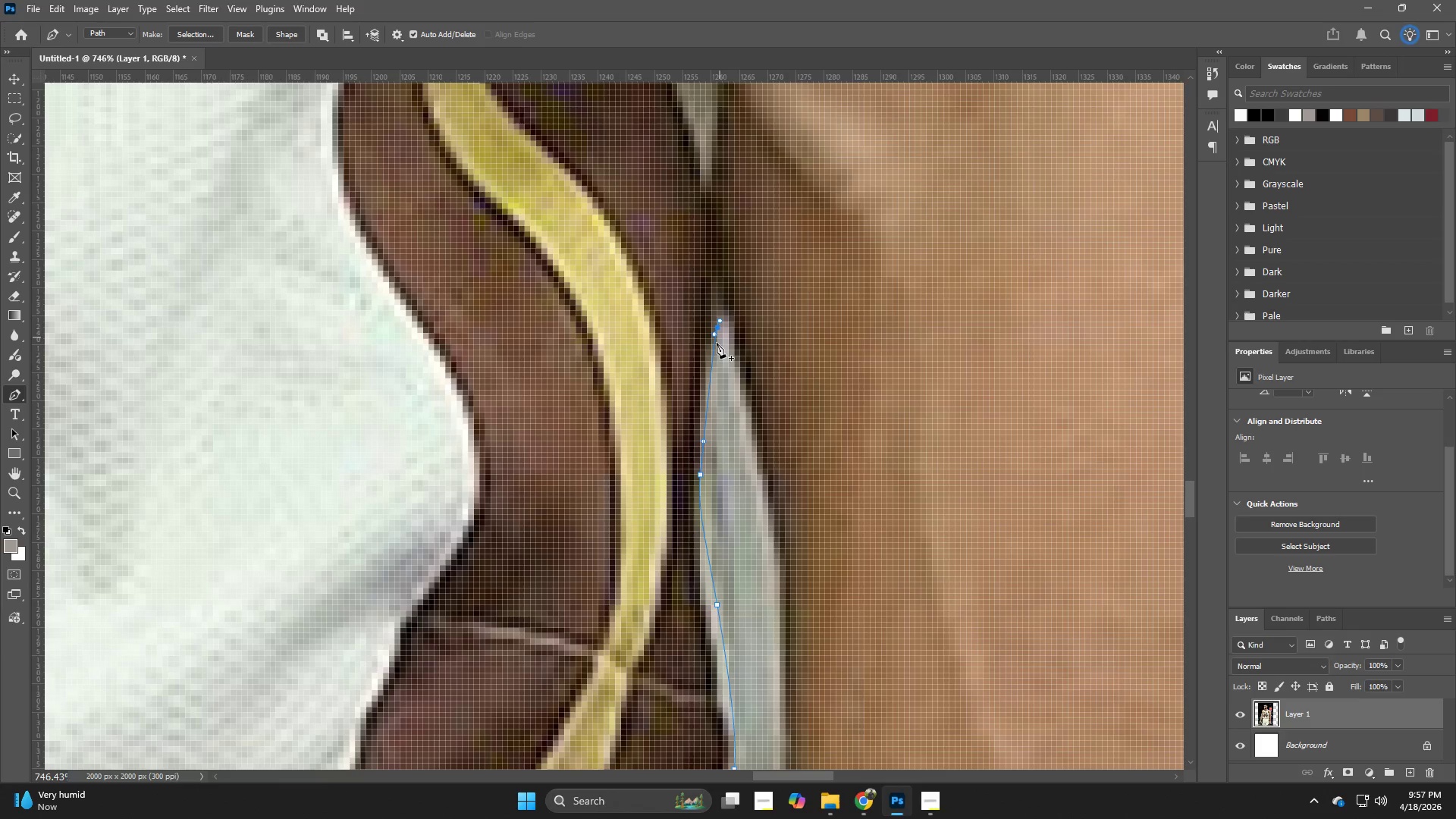 
key(Control+ControlLeft)
 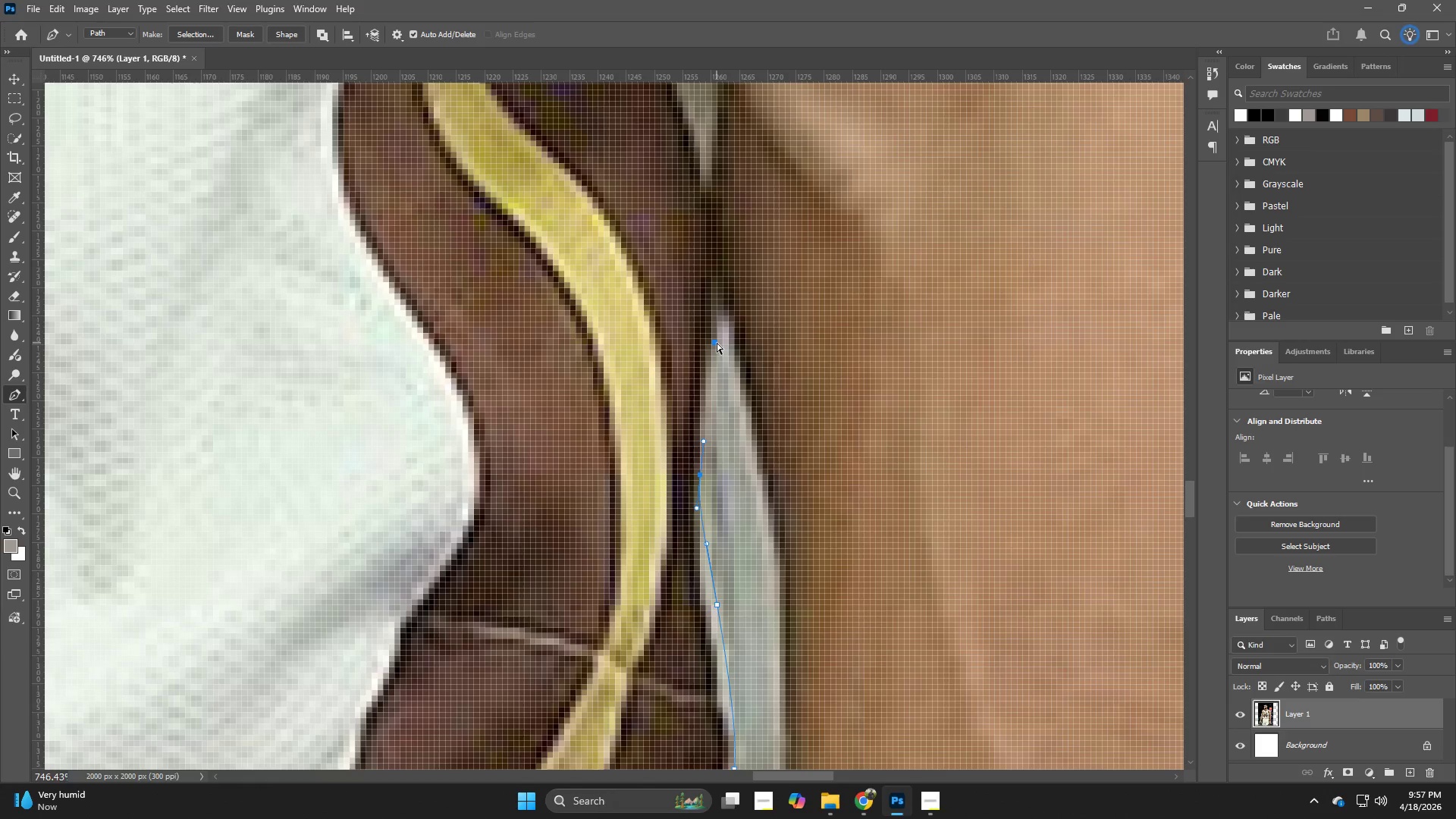 
key(Control+Z)
 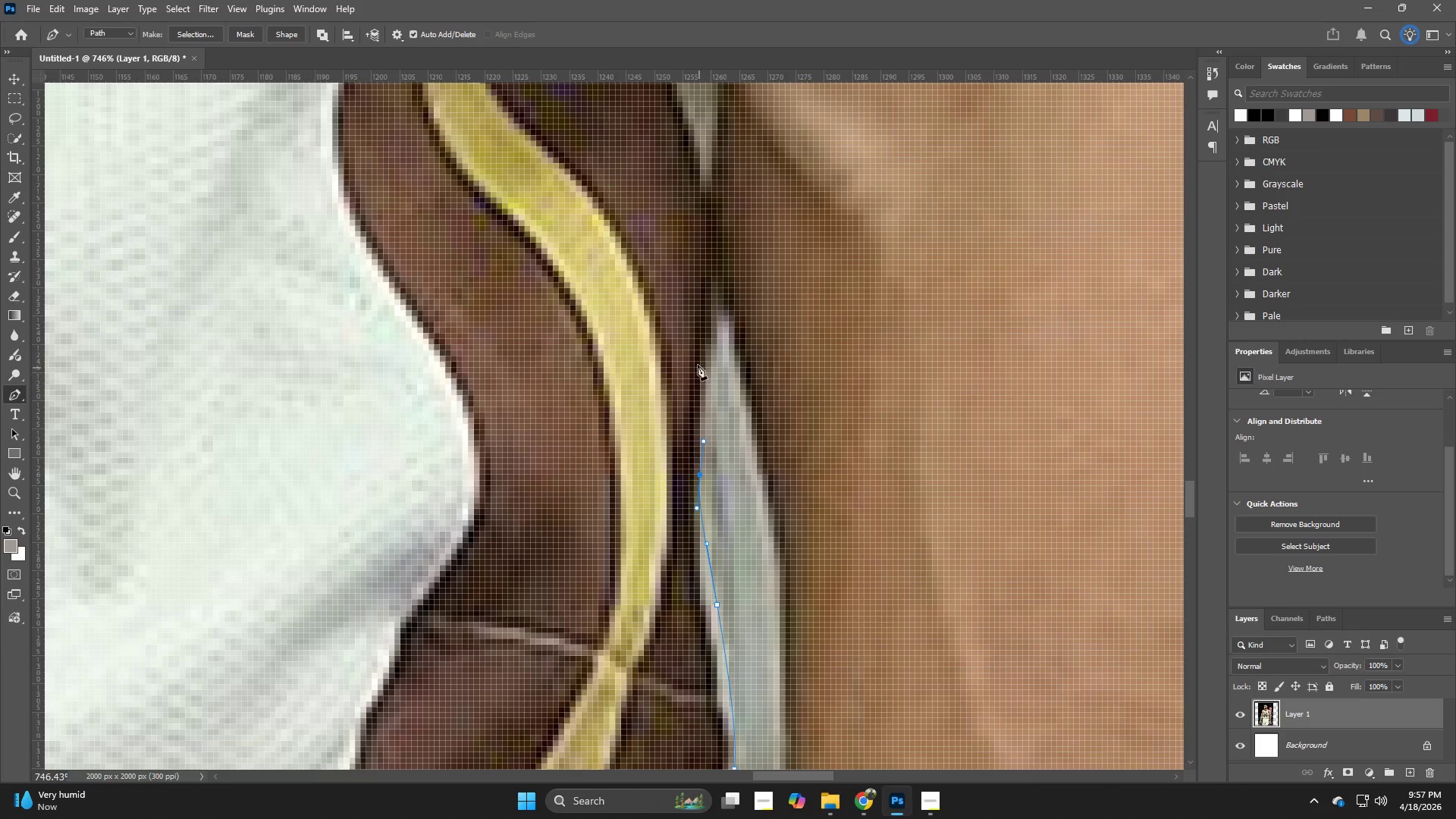 
left_click_drag(start_coordinate=[698, 365], to_coordinate=[700, 360])
 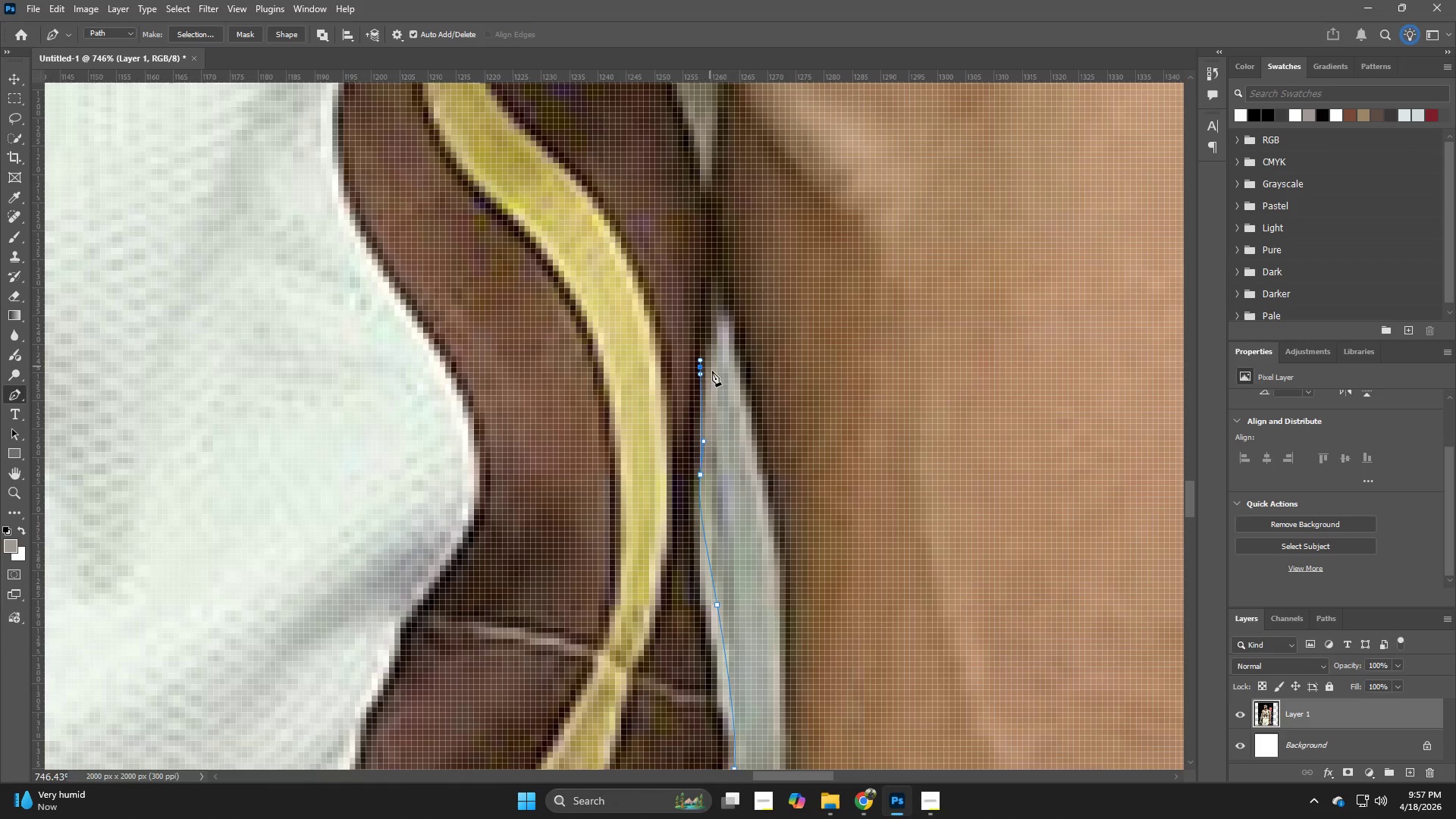 
key(Control+ControlLeft)
 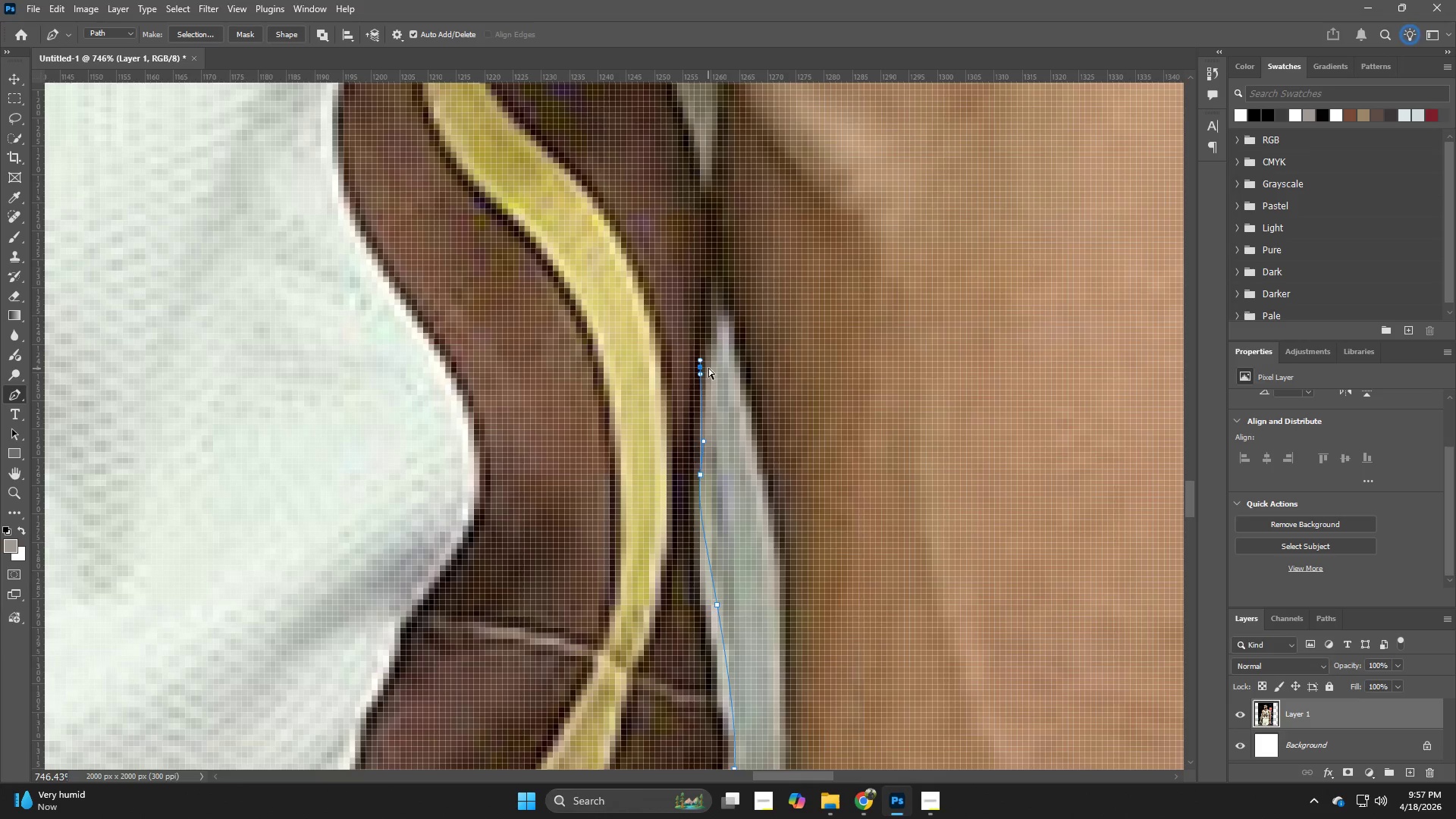 
key(Control+Z)
 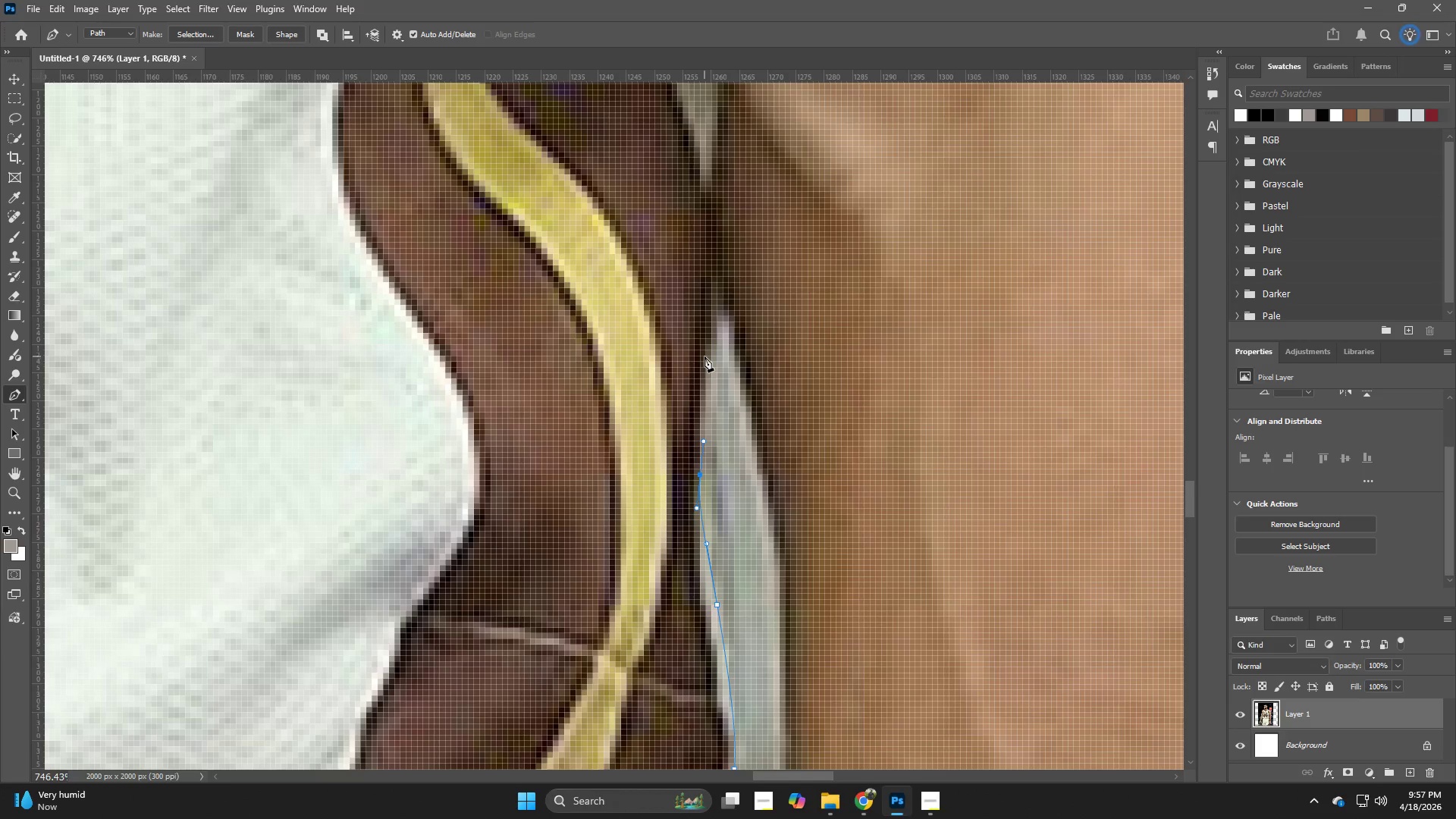 
left_click_drag(start_coordinate=[704, 356], to_coordinate=[713, 334])
 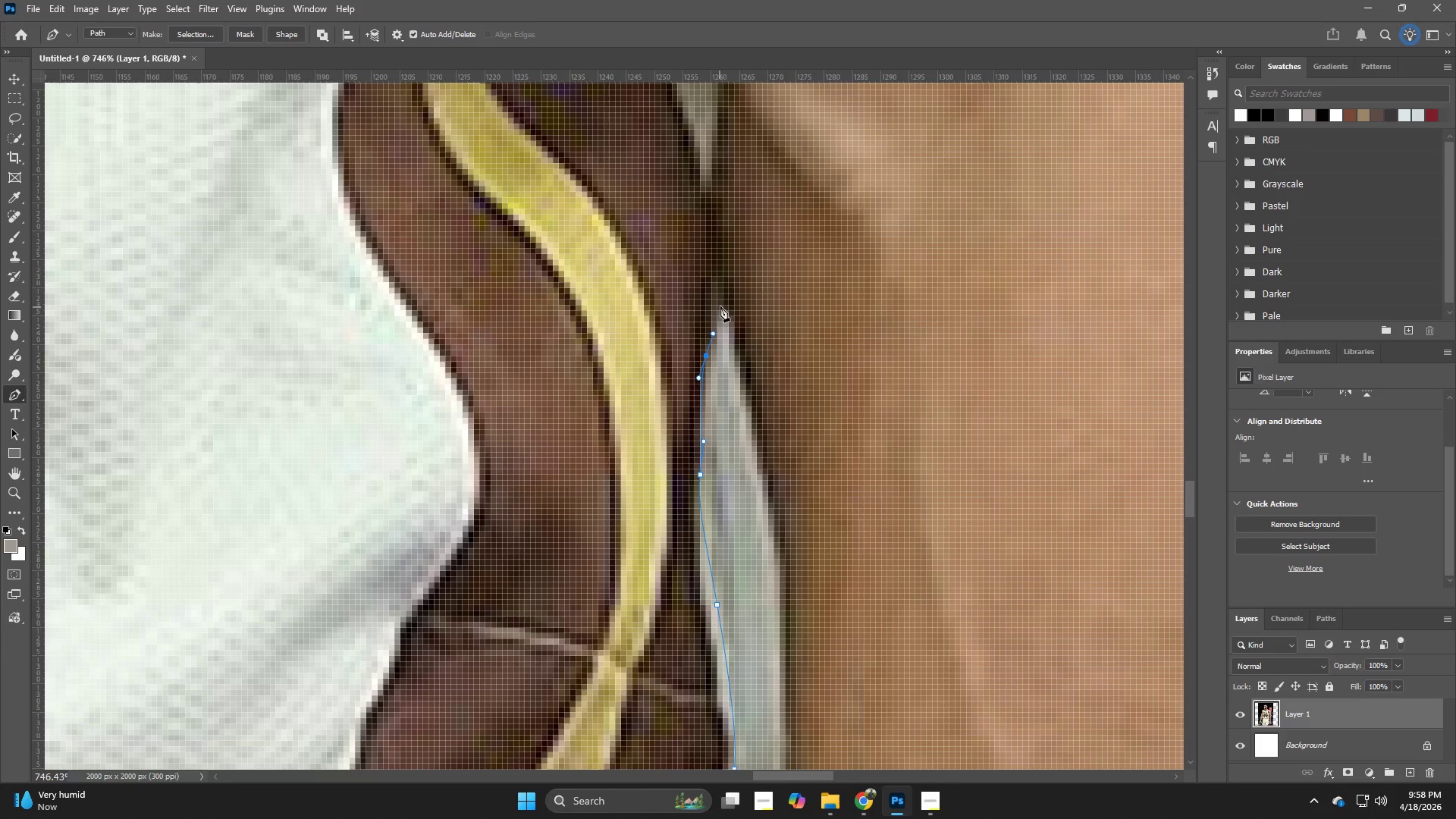 
left_click([721, 303])
 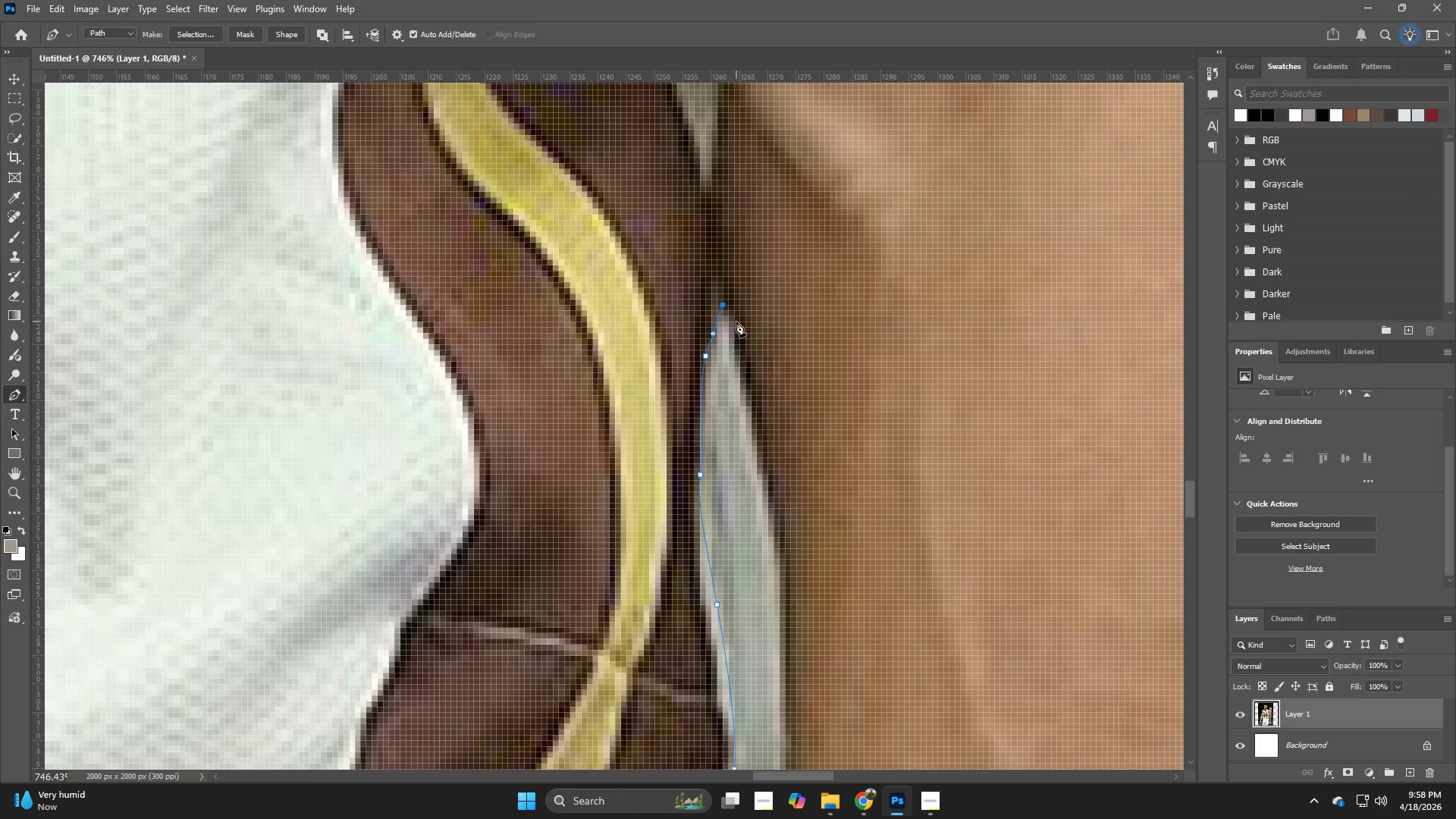 
hold_key(key=Z, duration=0.7)
 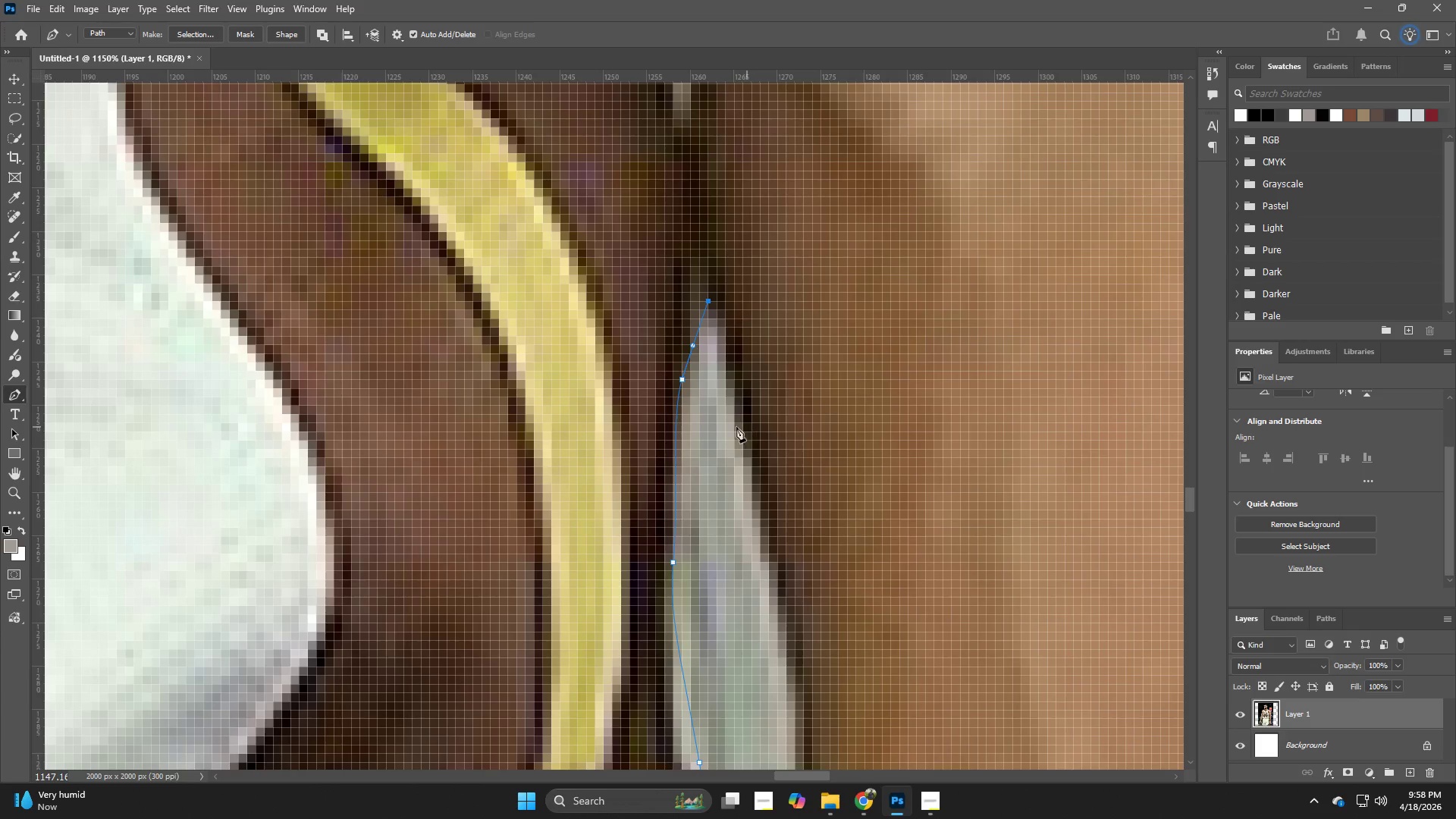 
left_click_drag(start_coordinate=[750, 312], to_coordinate=[784, 331])
 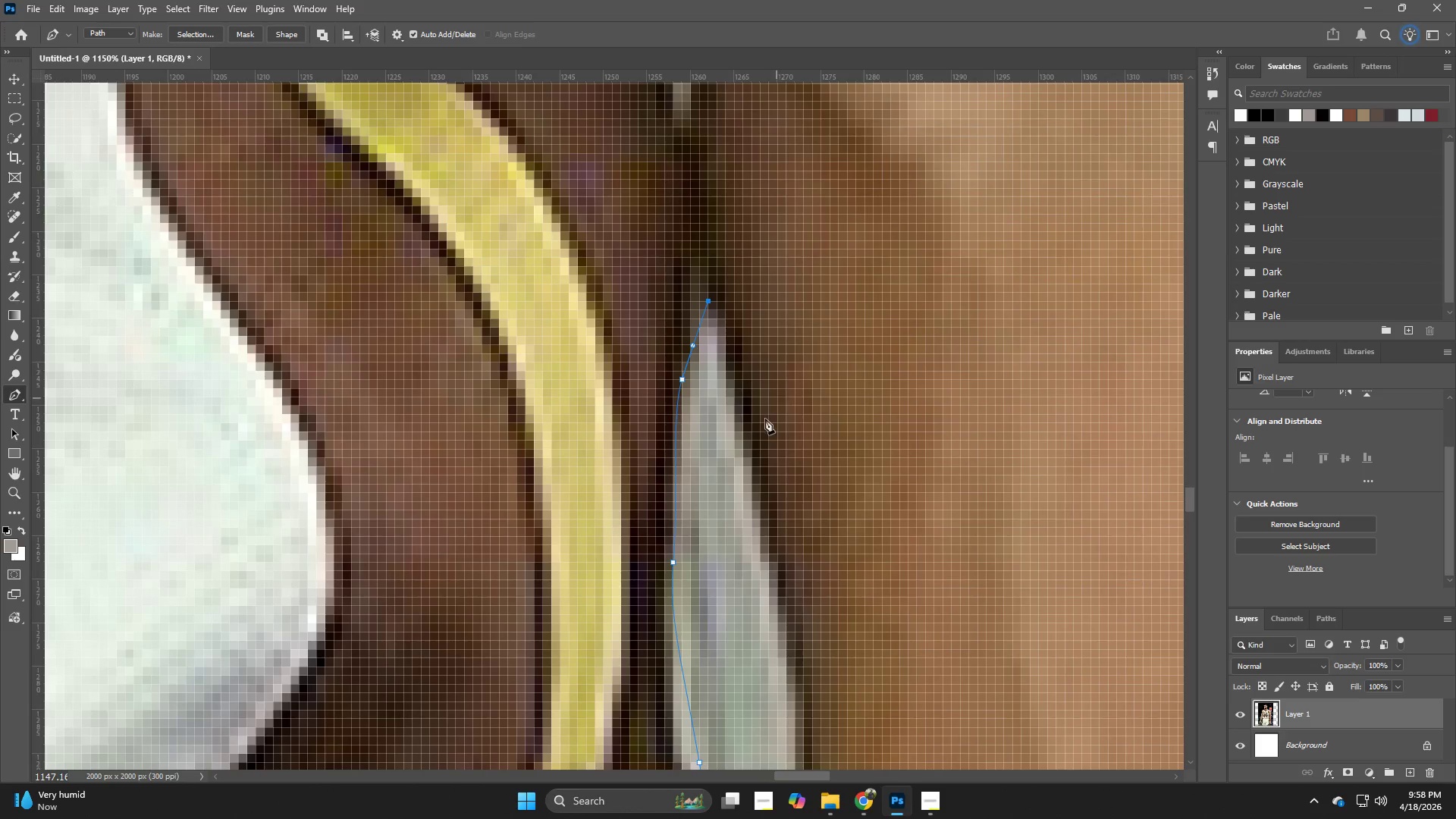 
key(P)
 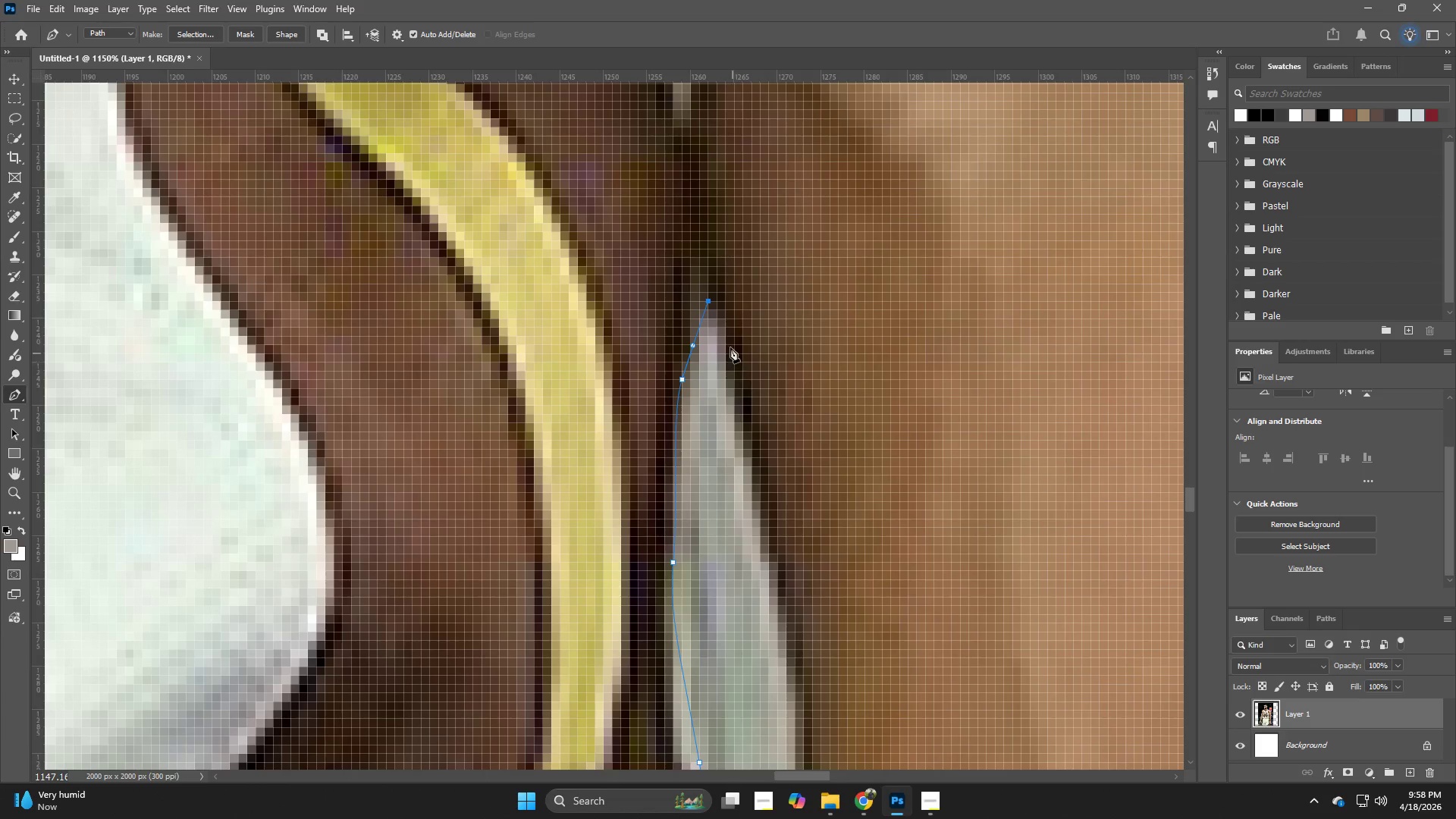 
left_click_drag(start_coordinate=[726, 321], to_coordinate=[727, 331])
 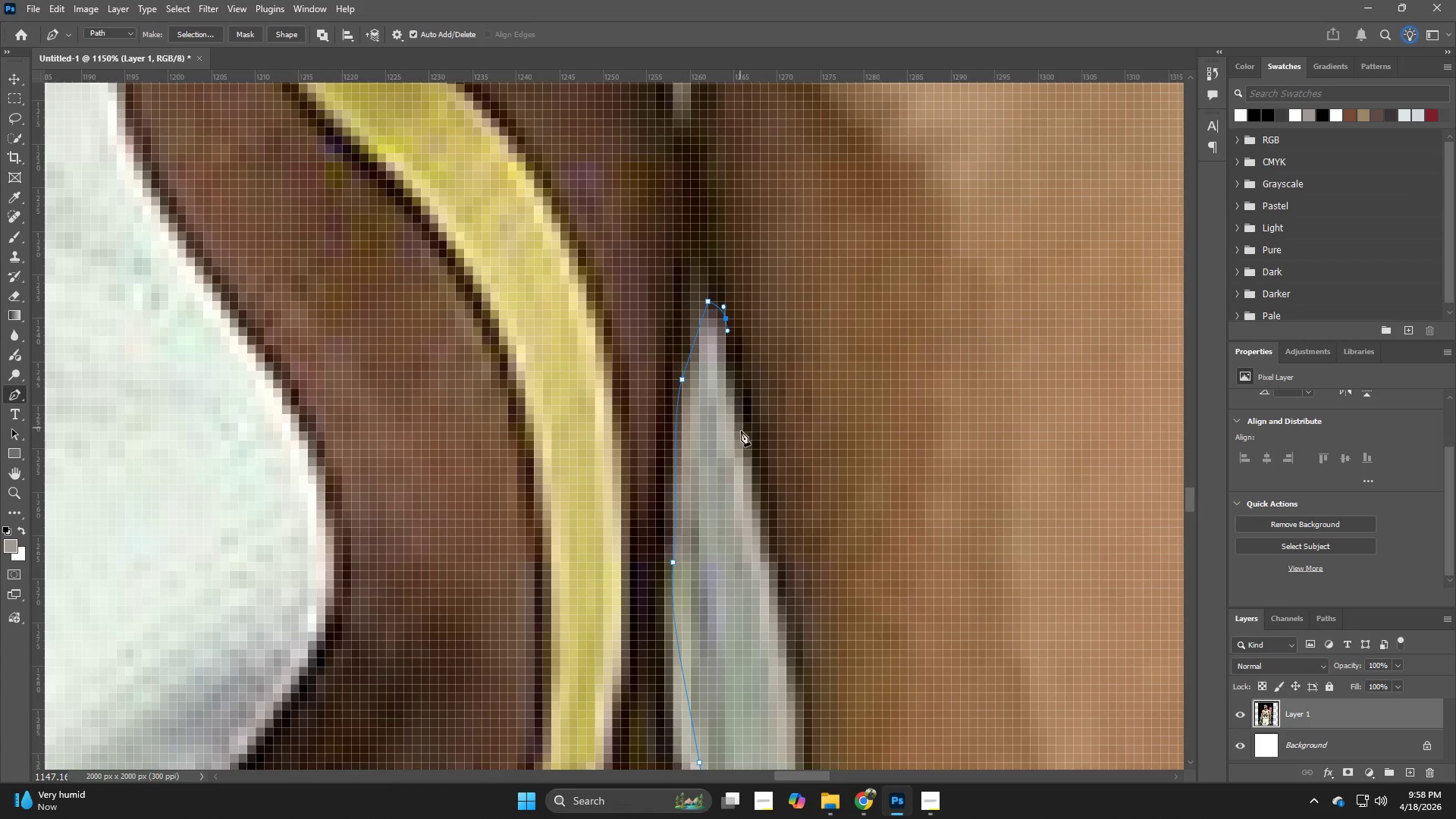 
left_click_drag(start_coordinate=[744, 444], to_coordinate=[748, 462])
 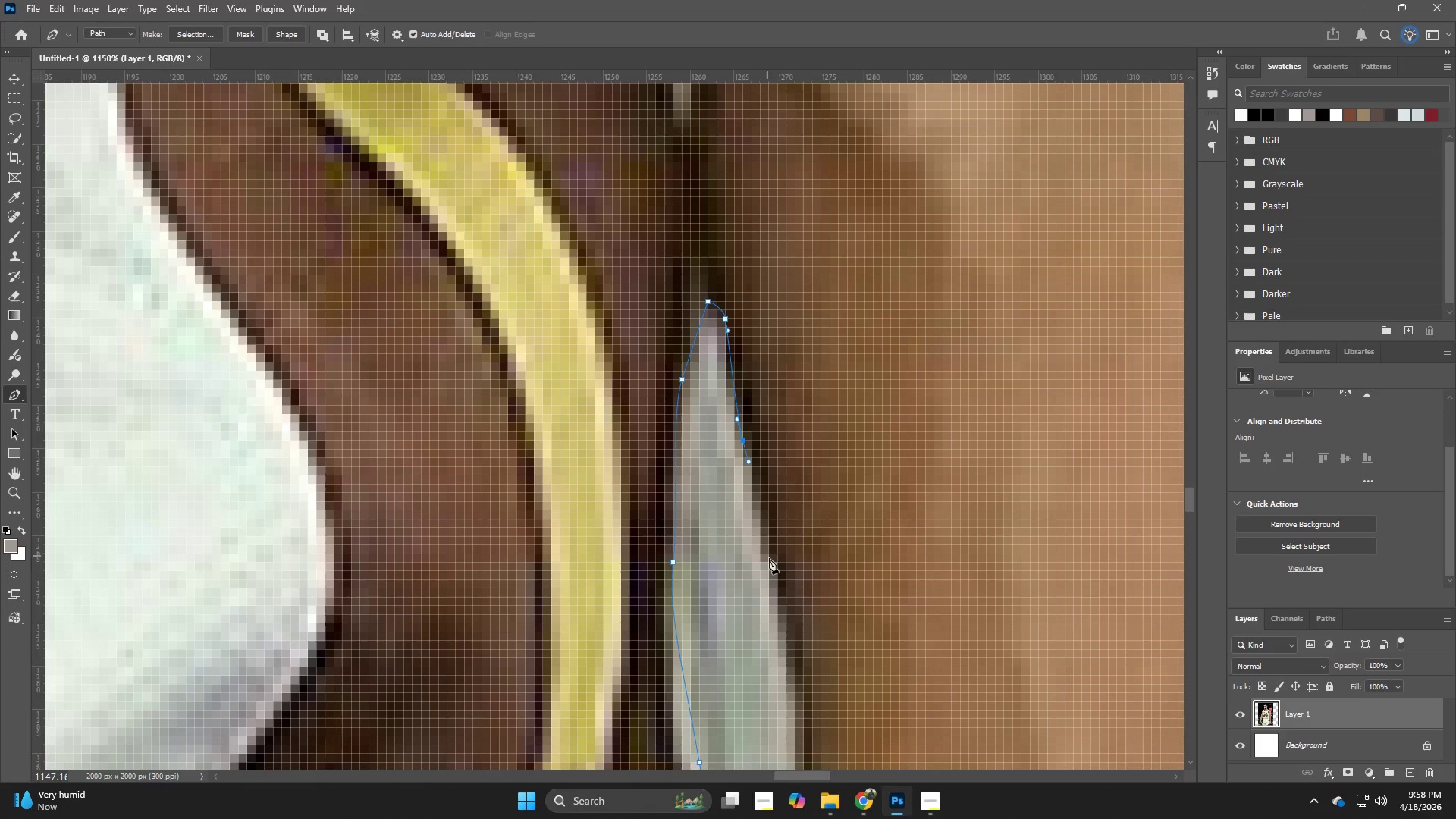 
left_click_drag(start_coordinate=[770, 563], to_coordinate=[780, 611])
 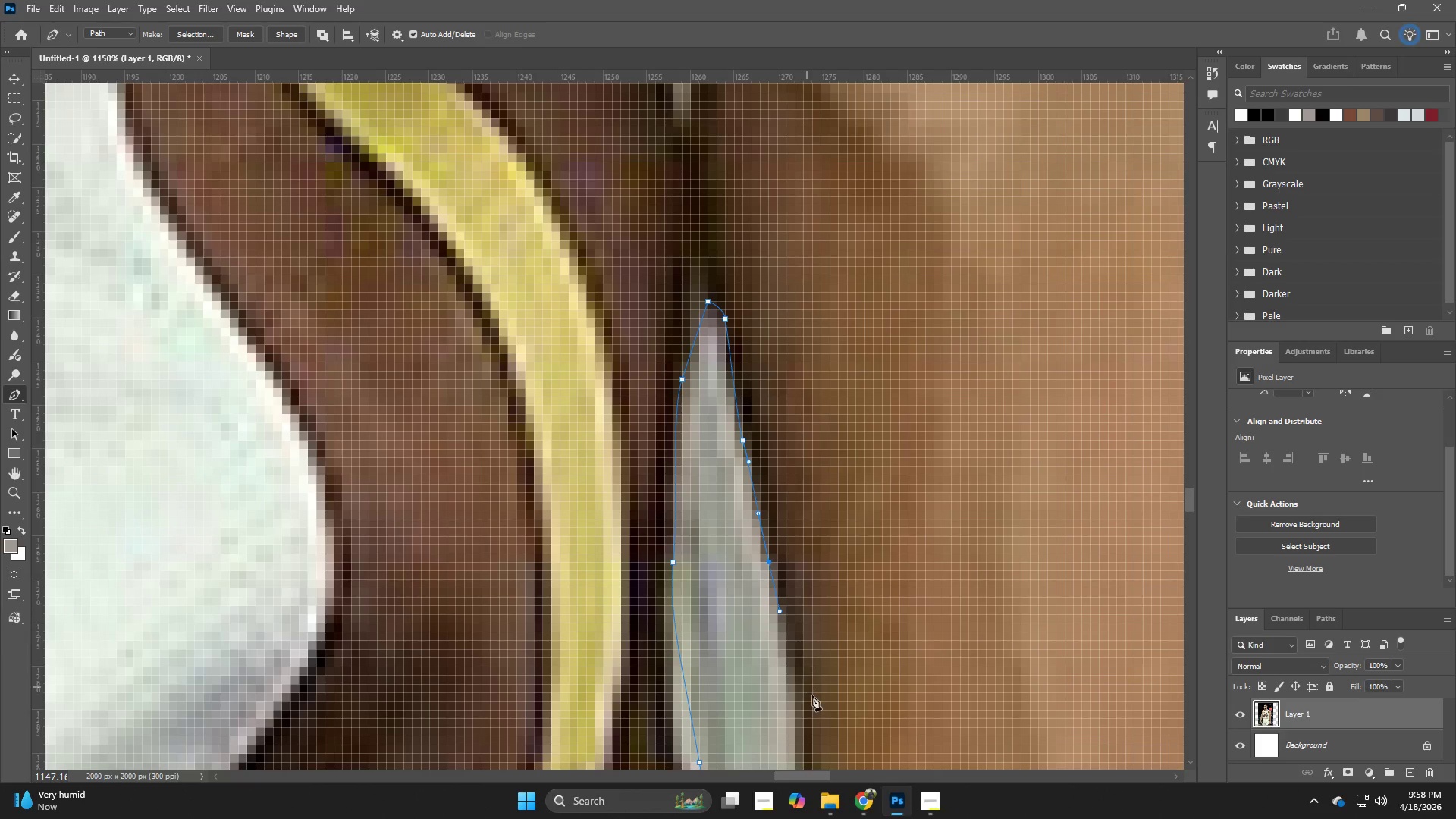 
hold_key(key=Space, duration=0.77)
 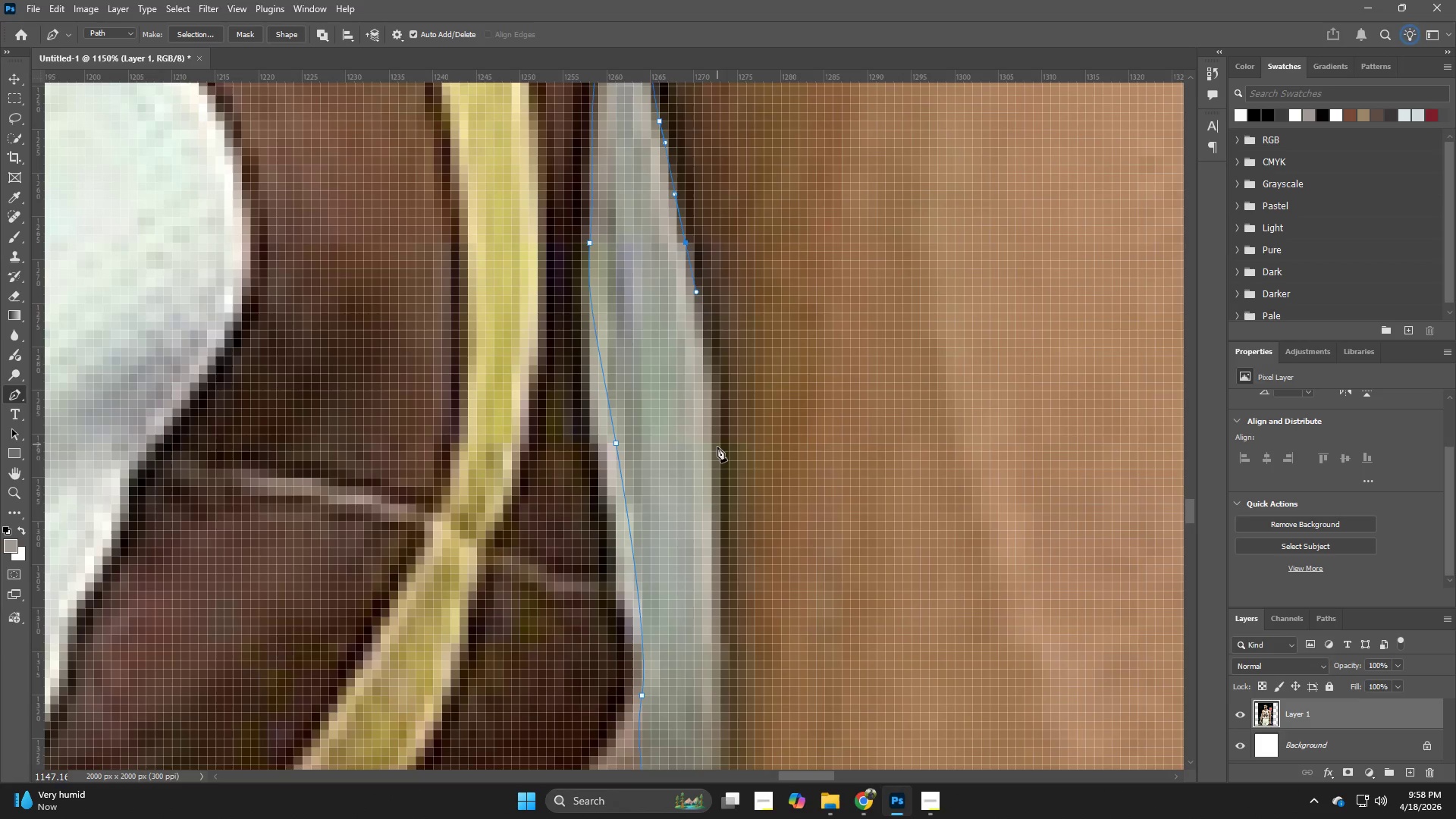 
left_click_drag(start_coordinate=[824, 669], to_coordinate=[740, 350])
 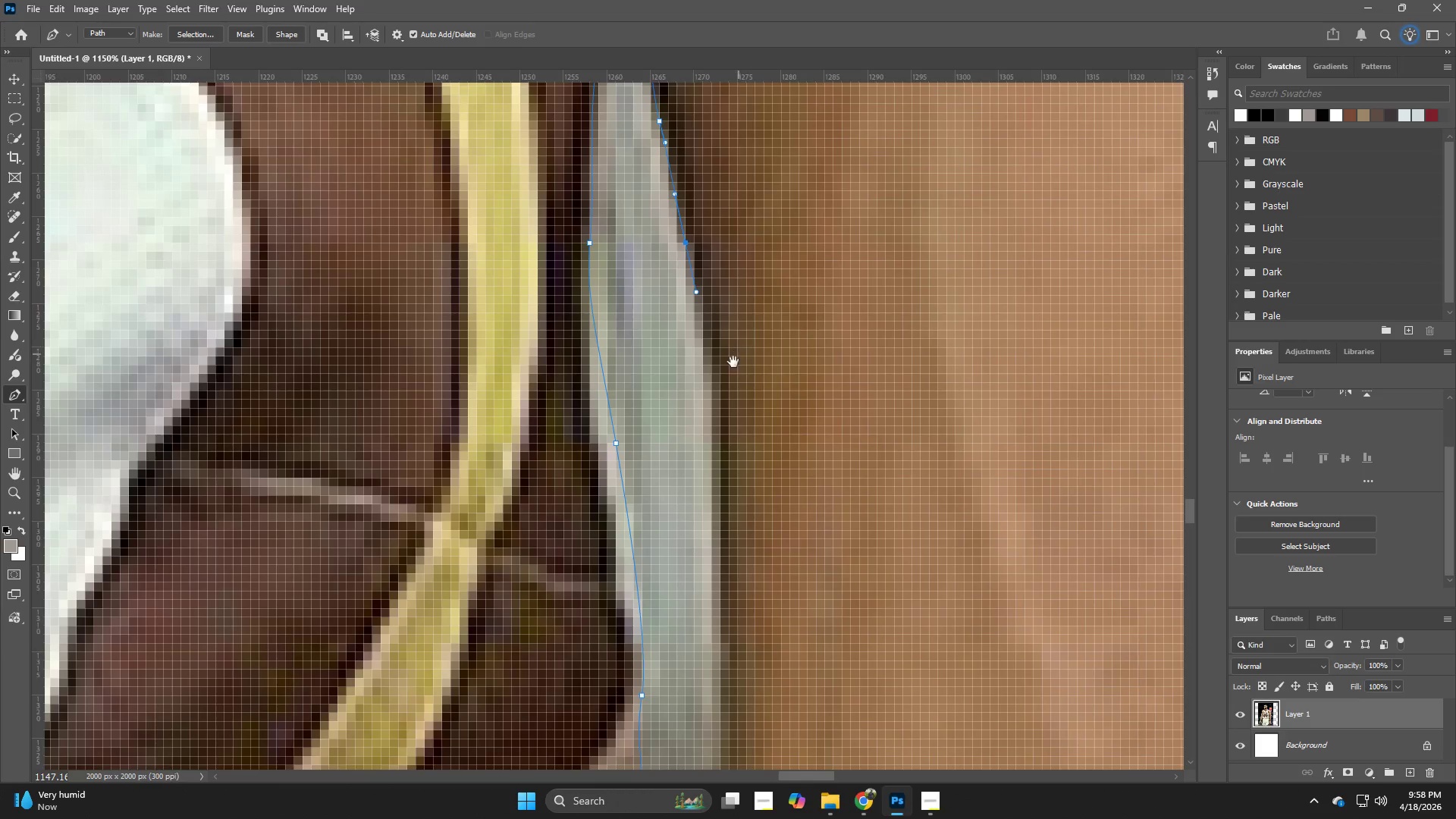 
hold_key(key=Space, duration=1.88)
 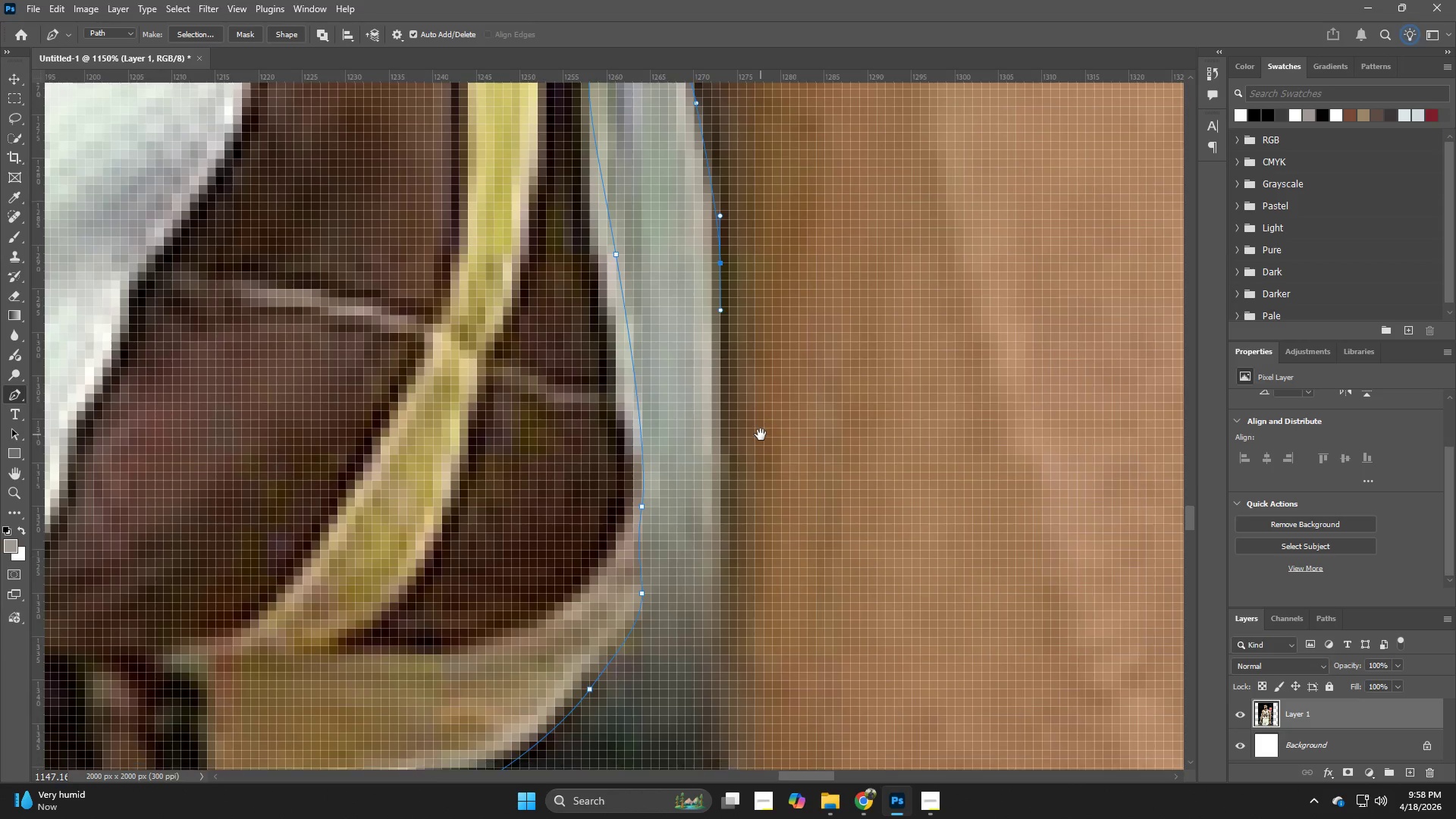 
left_click_drag(start_coordinate=[717, 449], to_coordinate=[720, 499])
 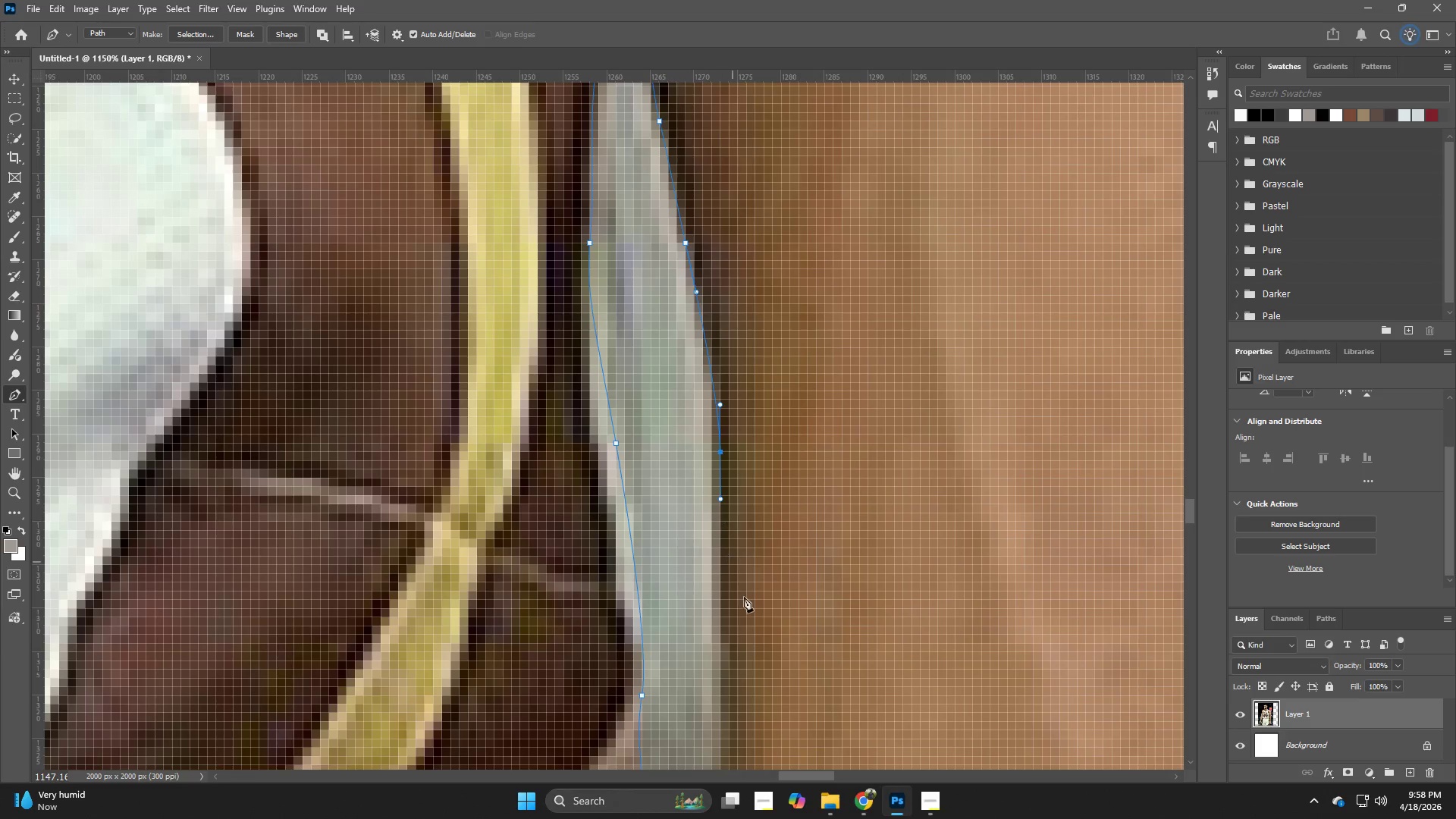 
hold_key(key=Space, duration=0.73)
 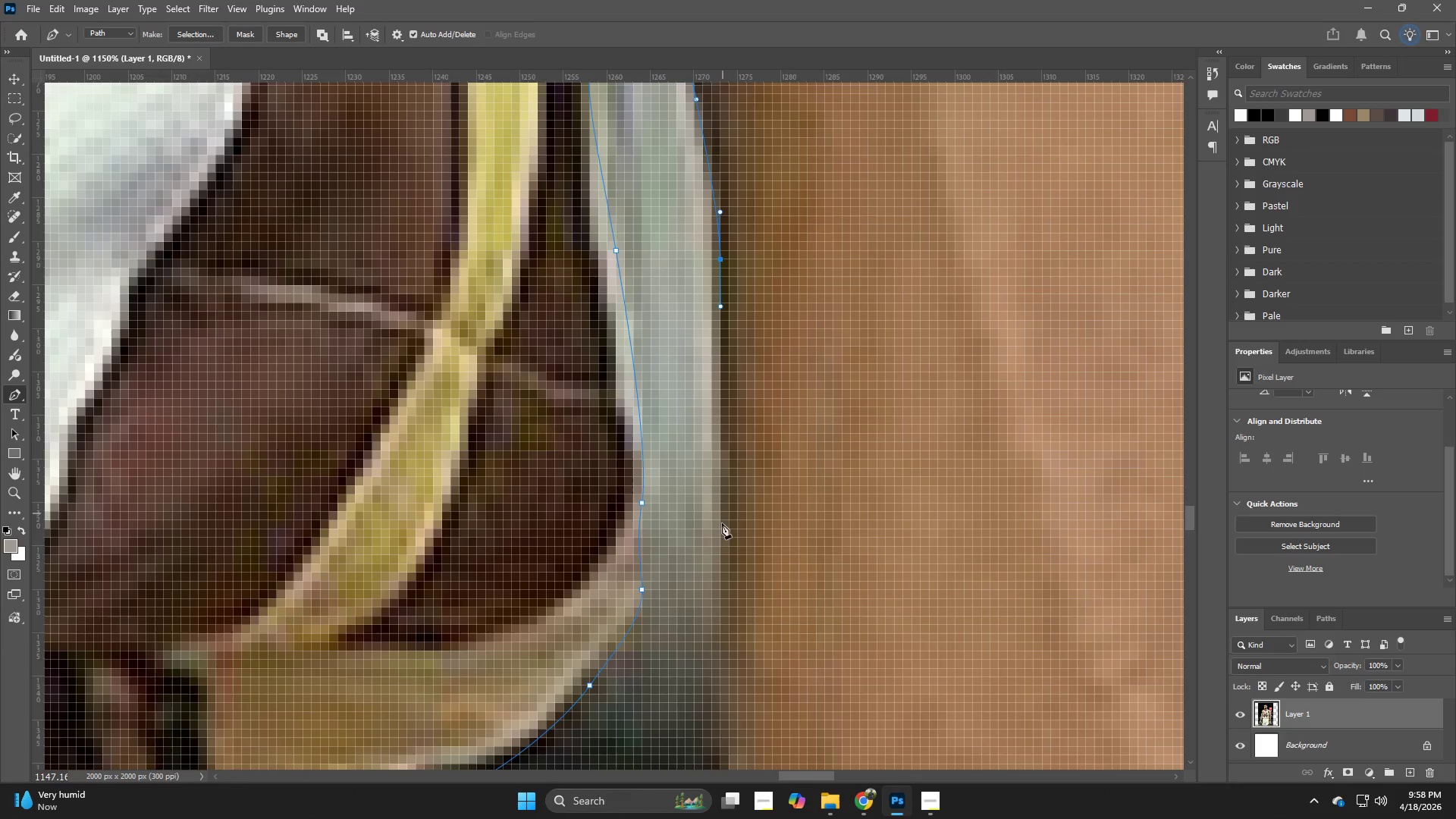 
left_click_drag(start_coordinate=[761, 627], to_coordinate=[761, 435])
 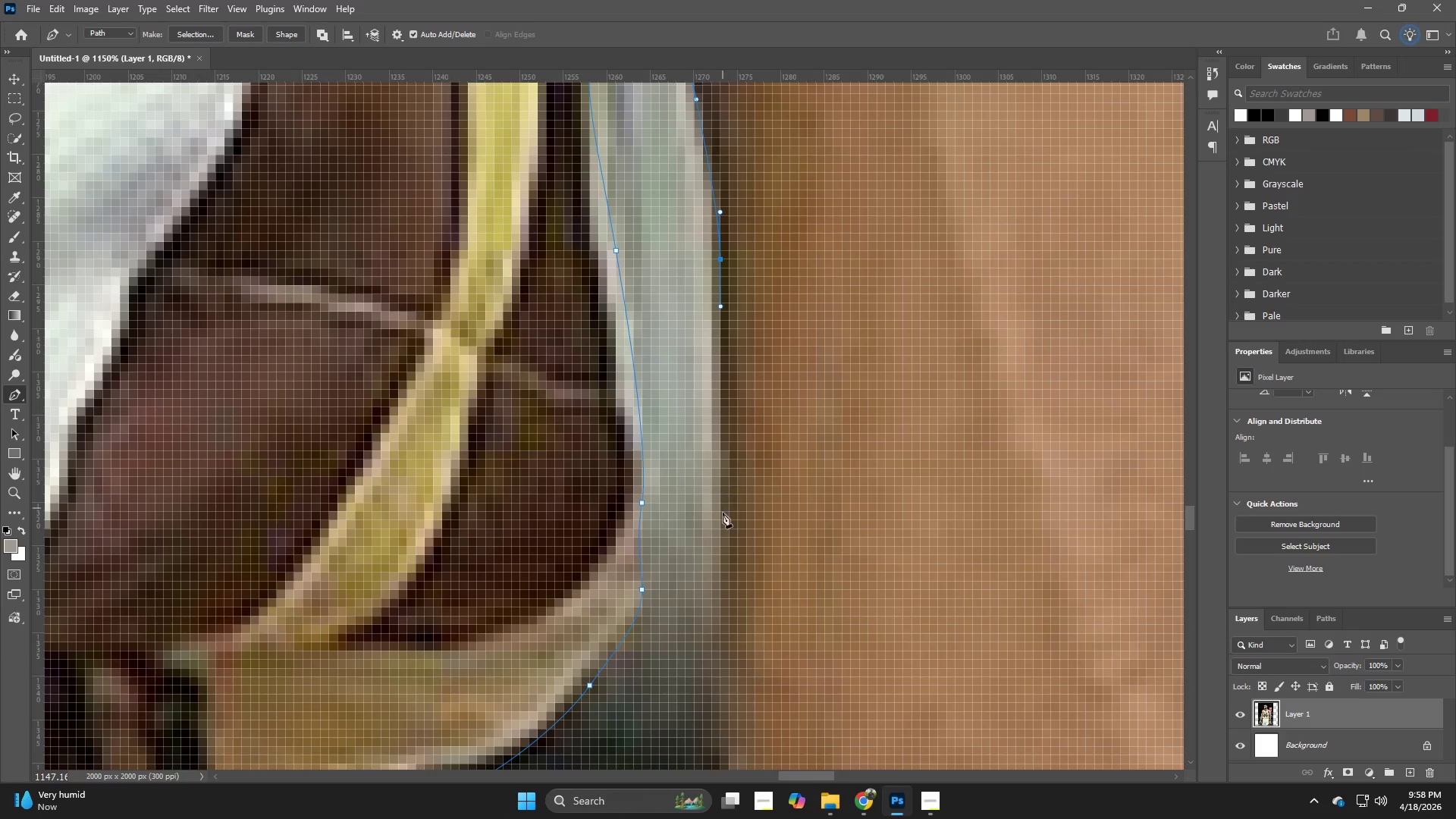 
left_click_drag(start_coordinate=[720, 540], to_coordinate=[719, 562])
 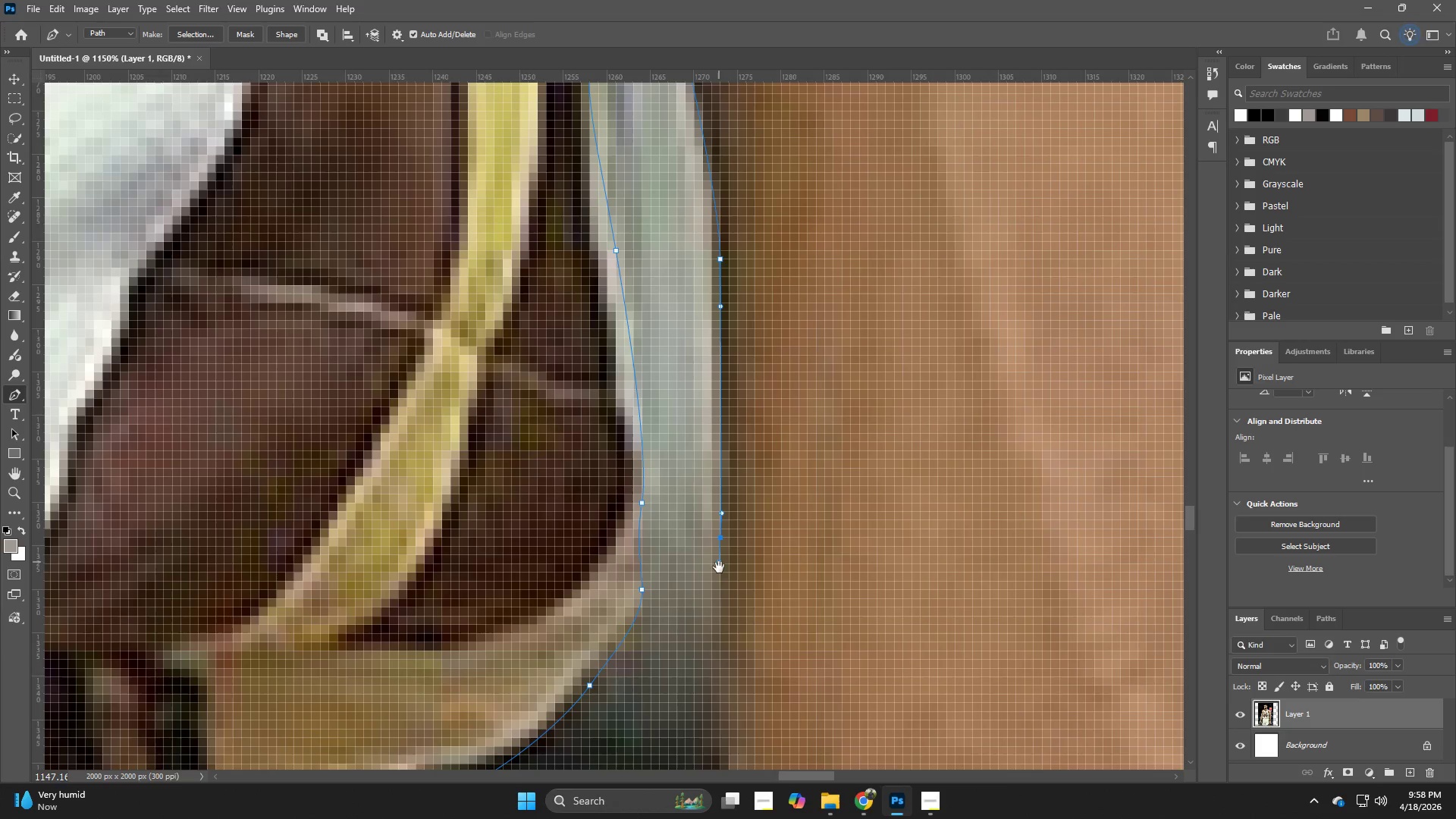 
hold_key(key=Space, duration=0.91)
 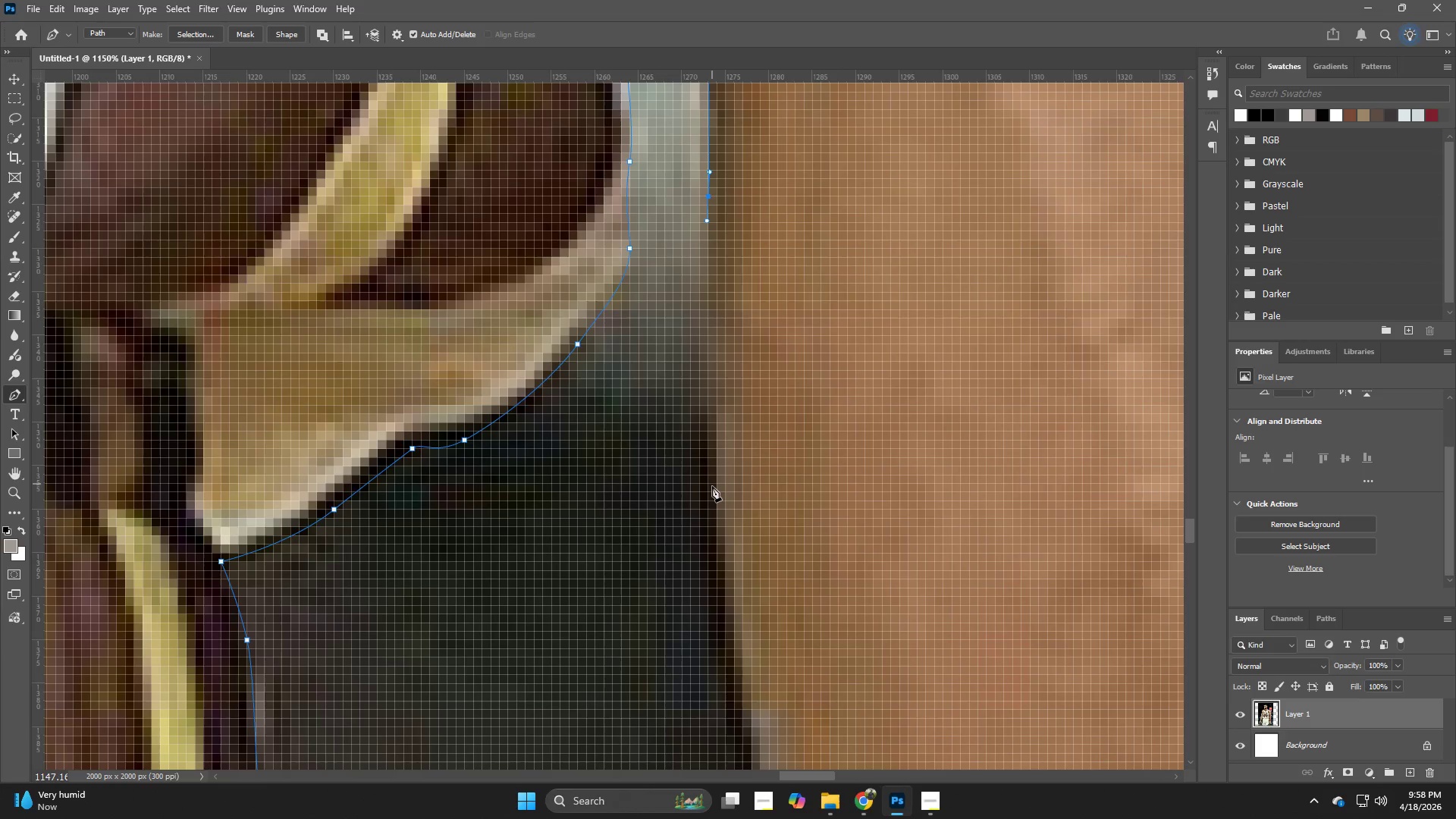 
left_click_drag(start_coordinate=[740, 667], to_coordinate=[728, 326])
 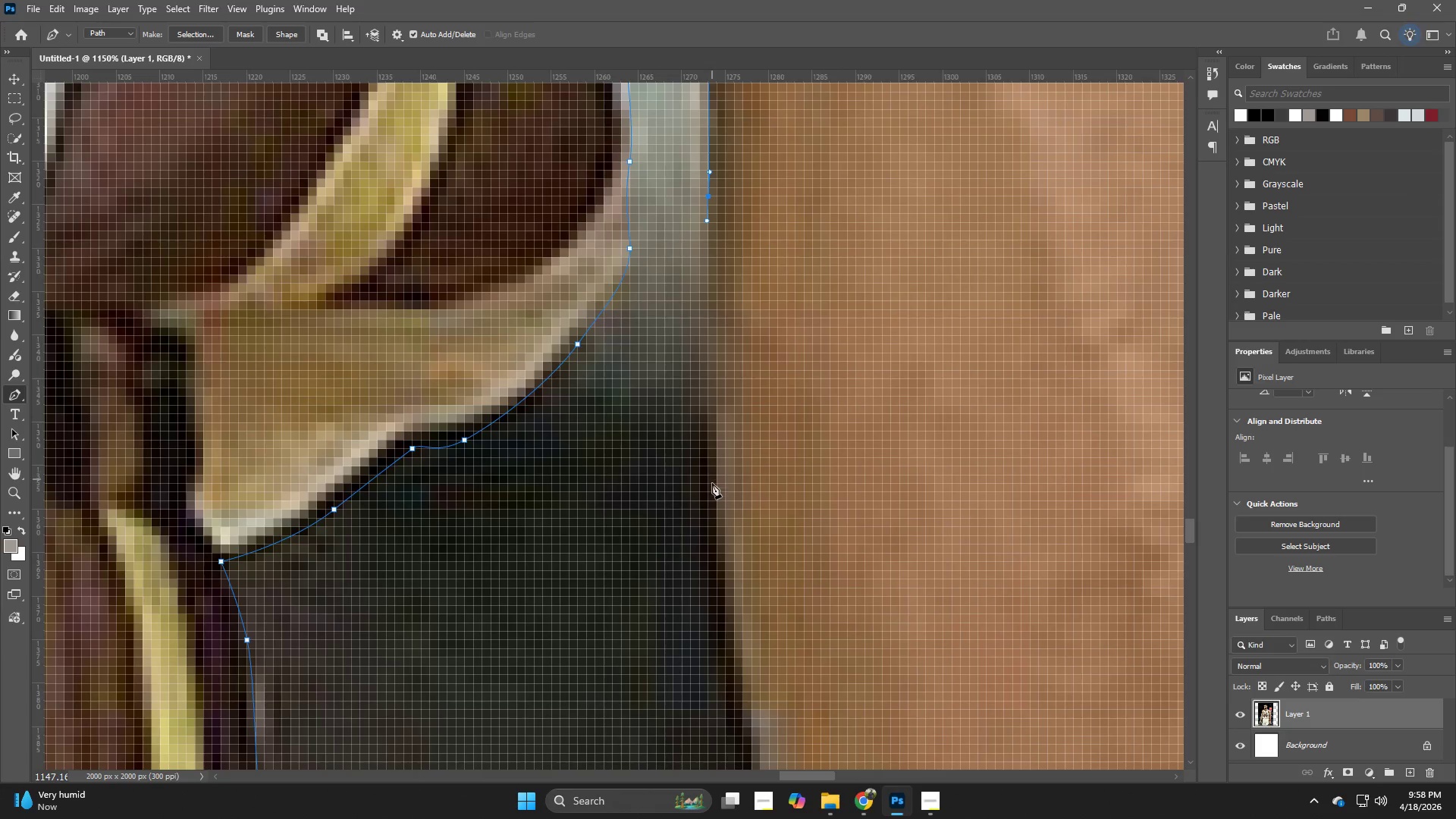 
left_click_drag(start_coordinate=[712, 487], to_coordinate=[712, 552])
 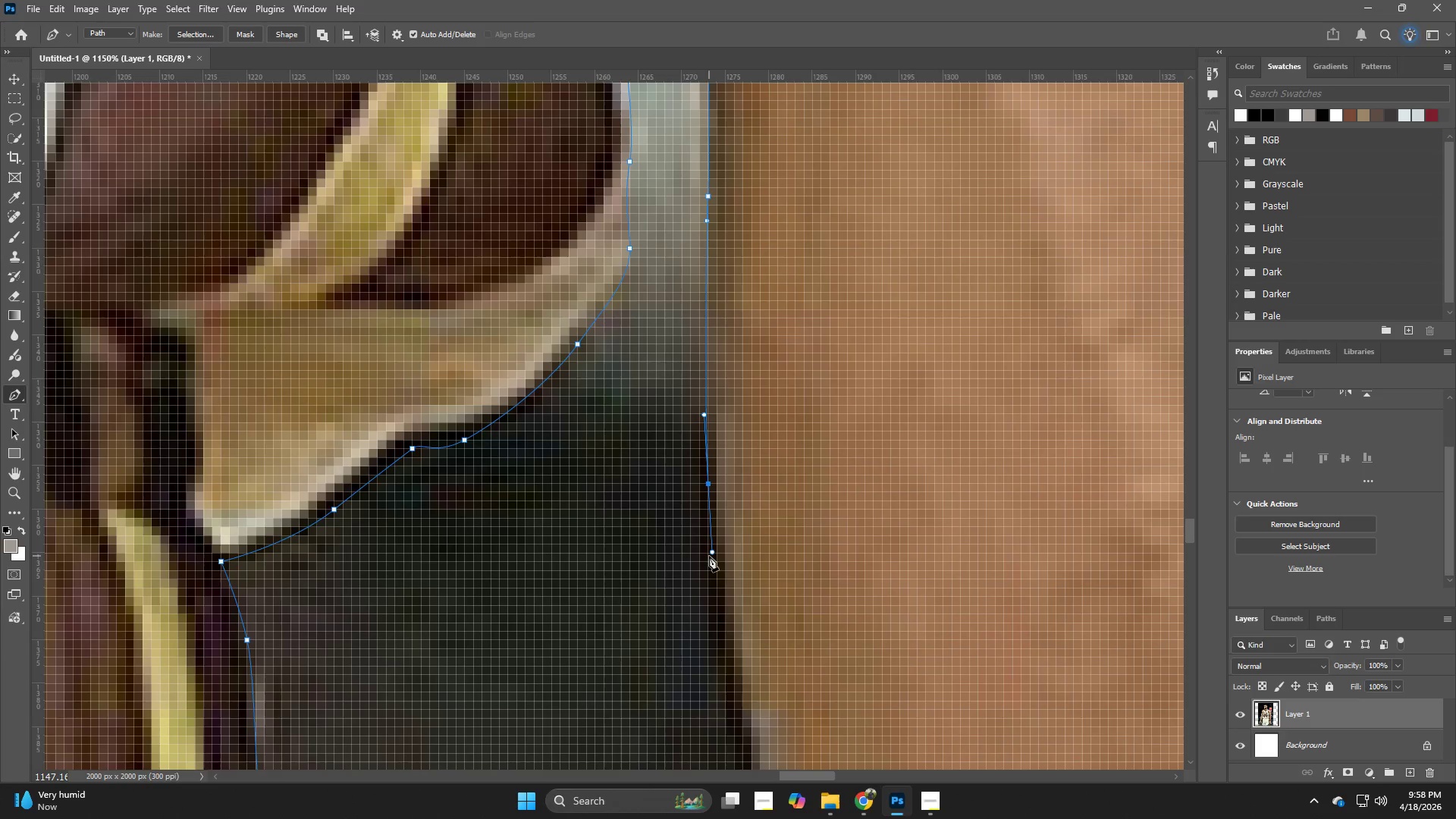 
hold_key(key=Space, duration=0.58)
 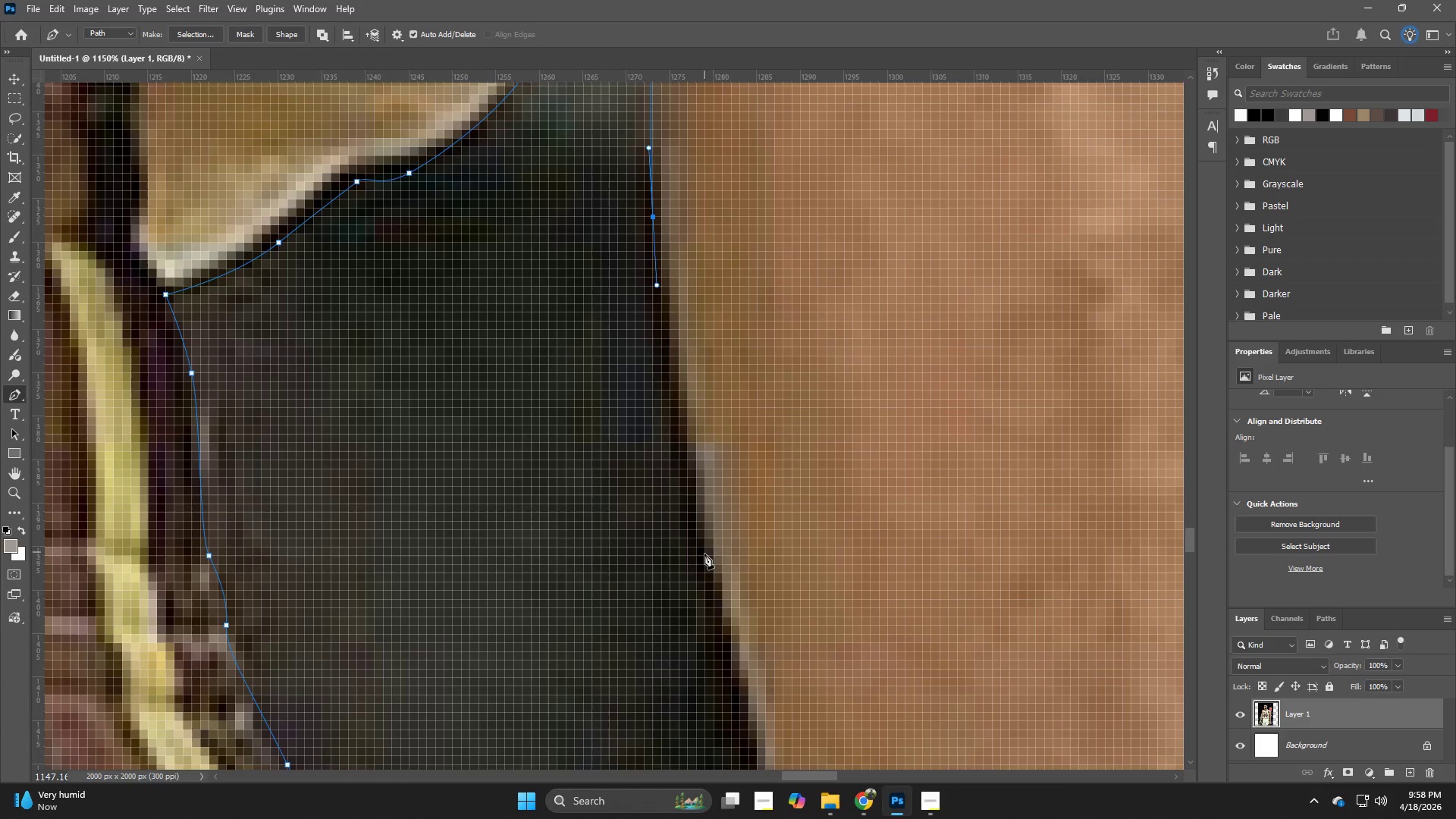 
left_click_drag(start_coordinate=[723, 613], to_coordinate=[668, 347])
 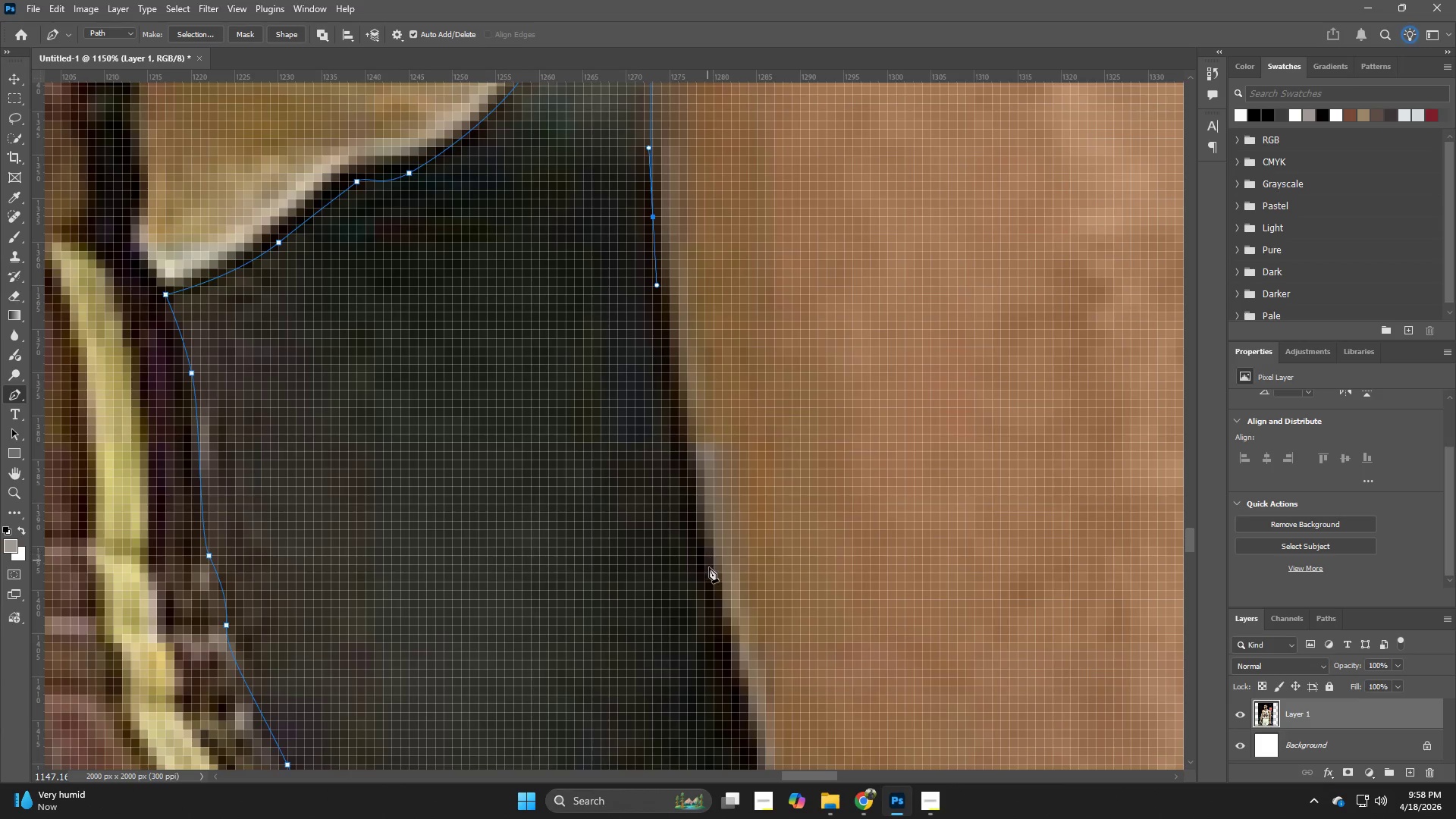 
left_click_drag(start_coordinate=[716, 595], to_coordinate=[725, 627])
 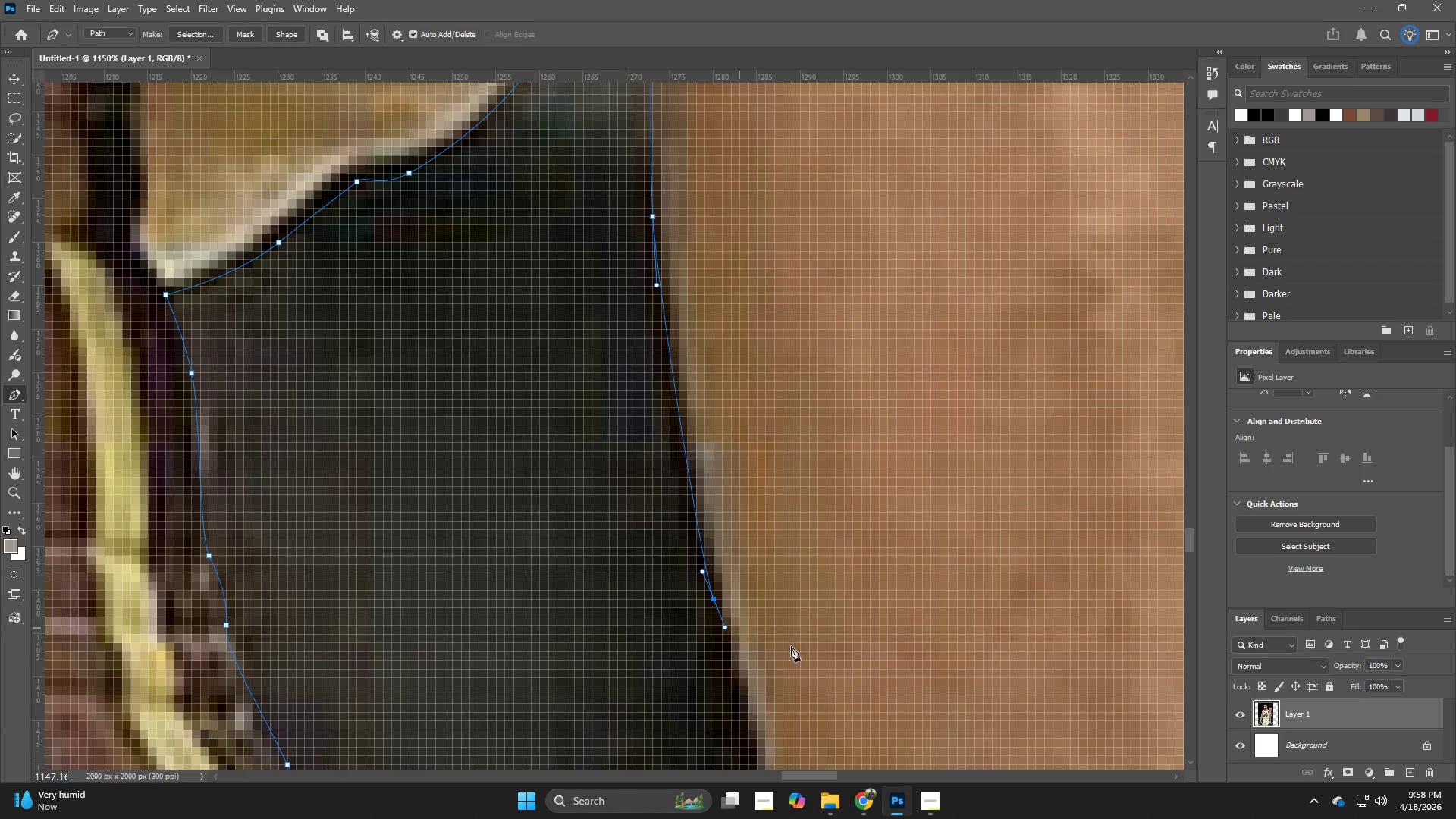 
hold_key(key=Space, duration=0.72)
 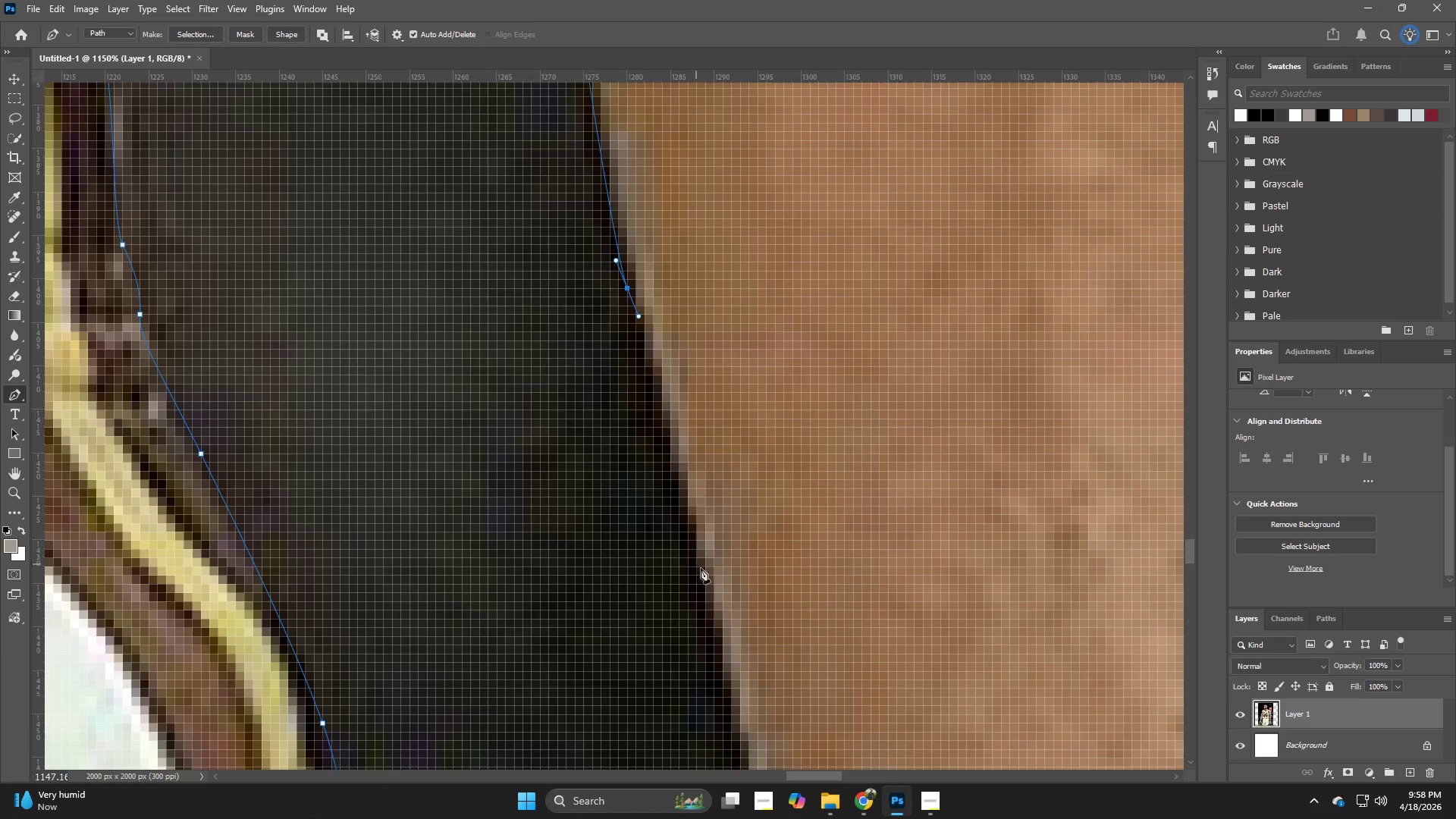 
left_click_drag(start_coordinate=[802, 651], to_coordinate=[719, 354])
 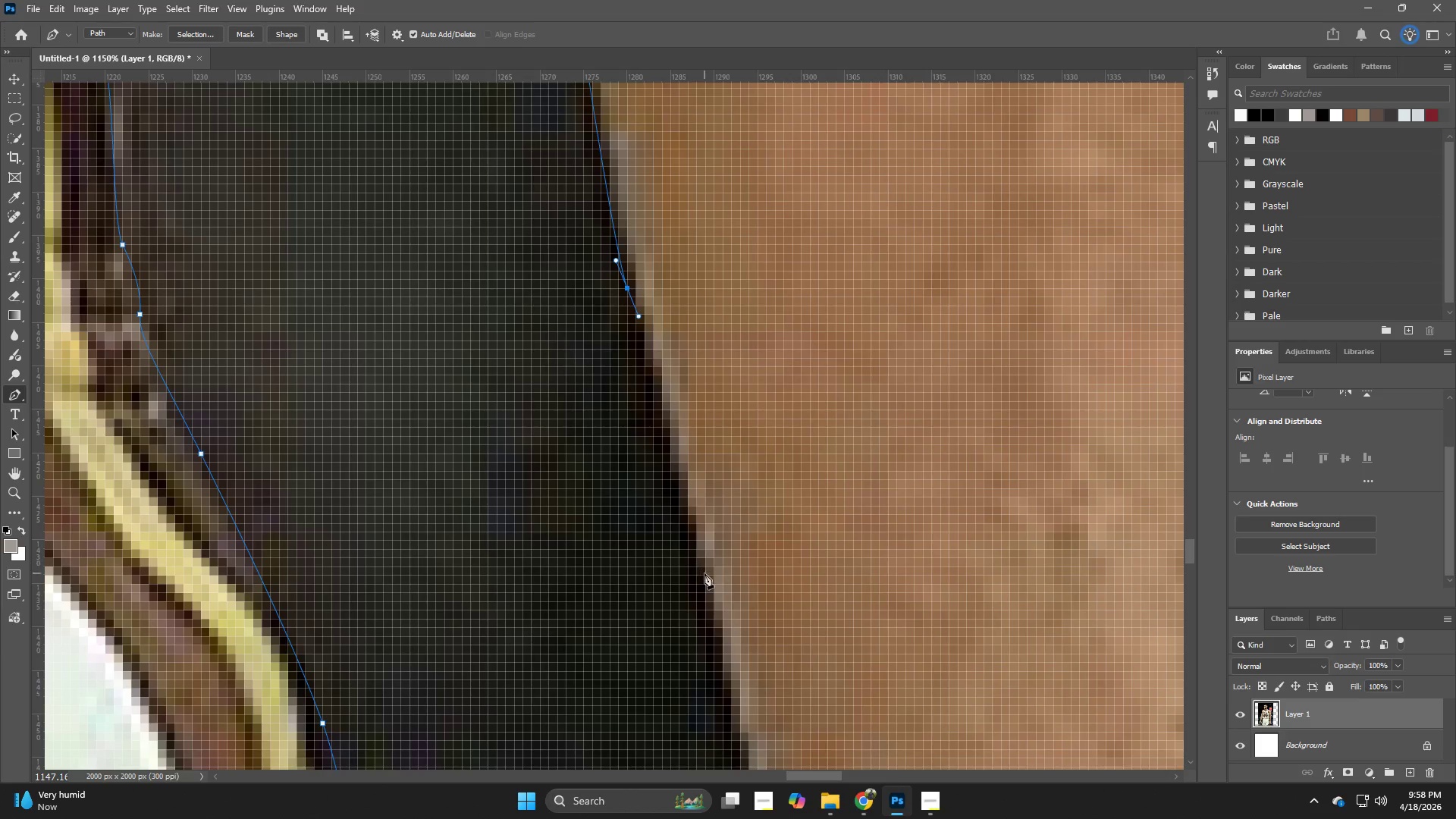 
left_click_drag(start_coordinate=[708, 580], to_coordinate=[713, 617])
 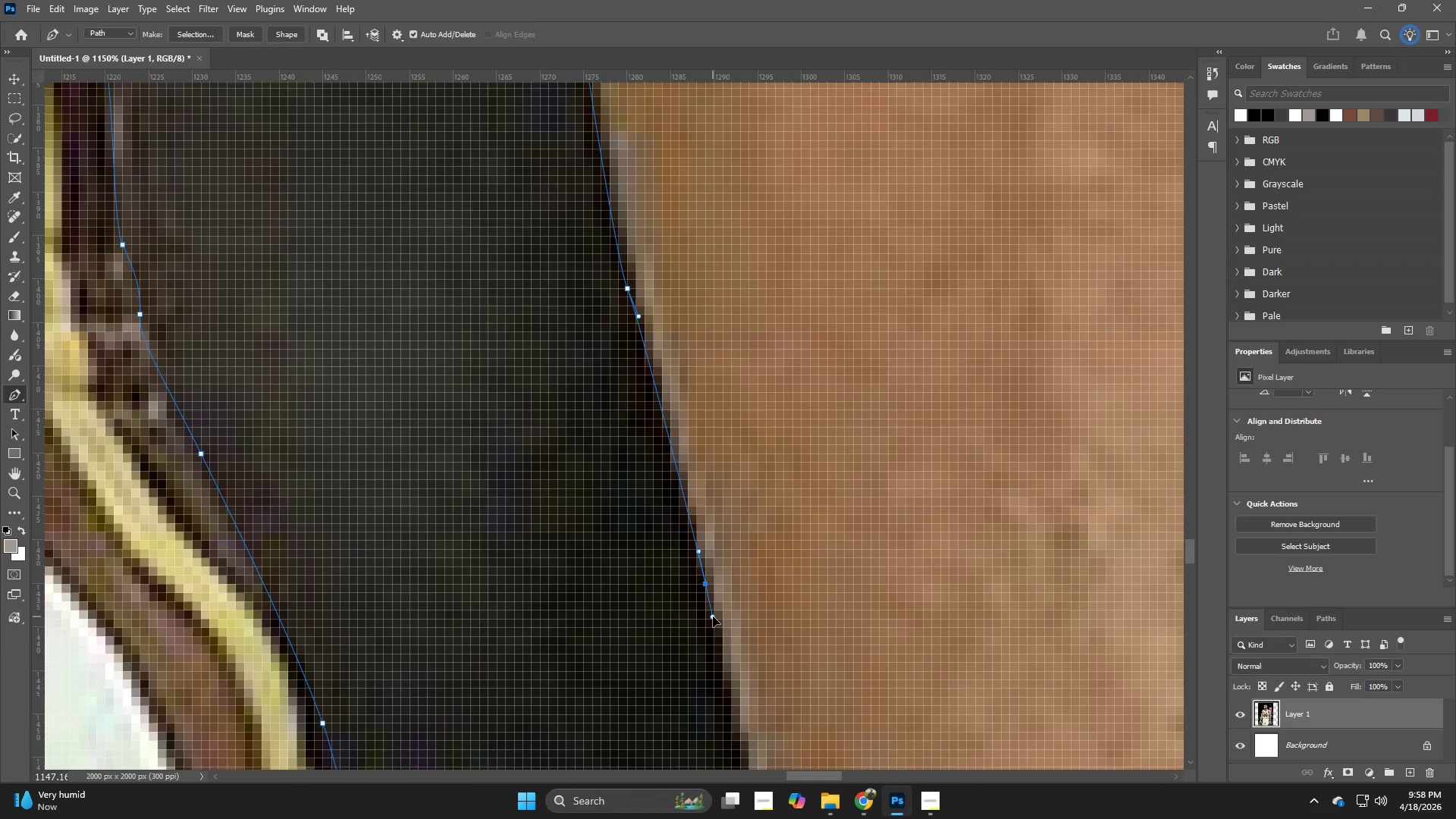 
hold_key(key=Space, duration=0.83)
 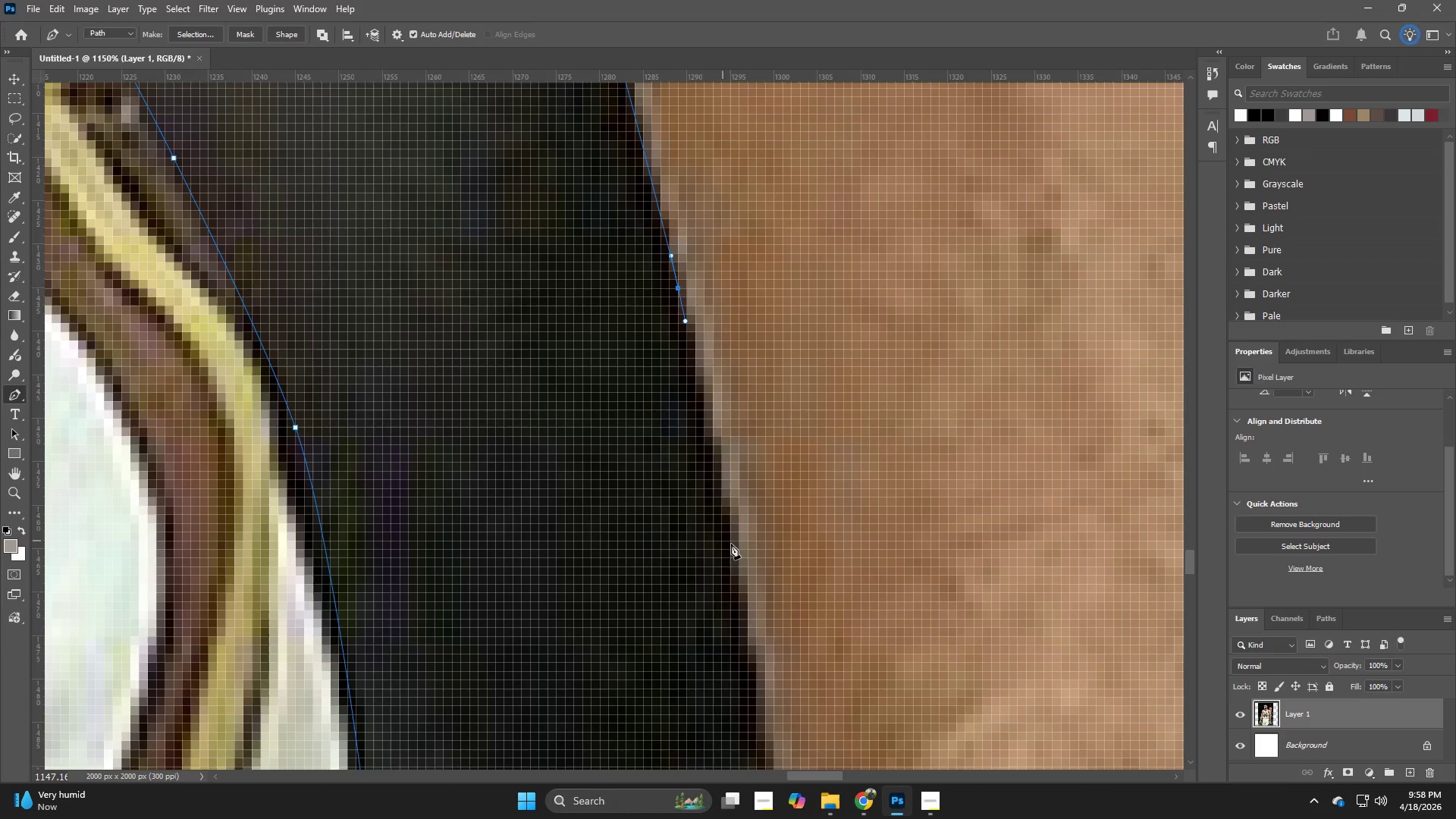 
left_click_drag(start_coordinate=[725, 642], to_coordinate=[698, 347])
 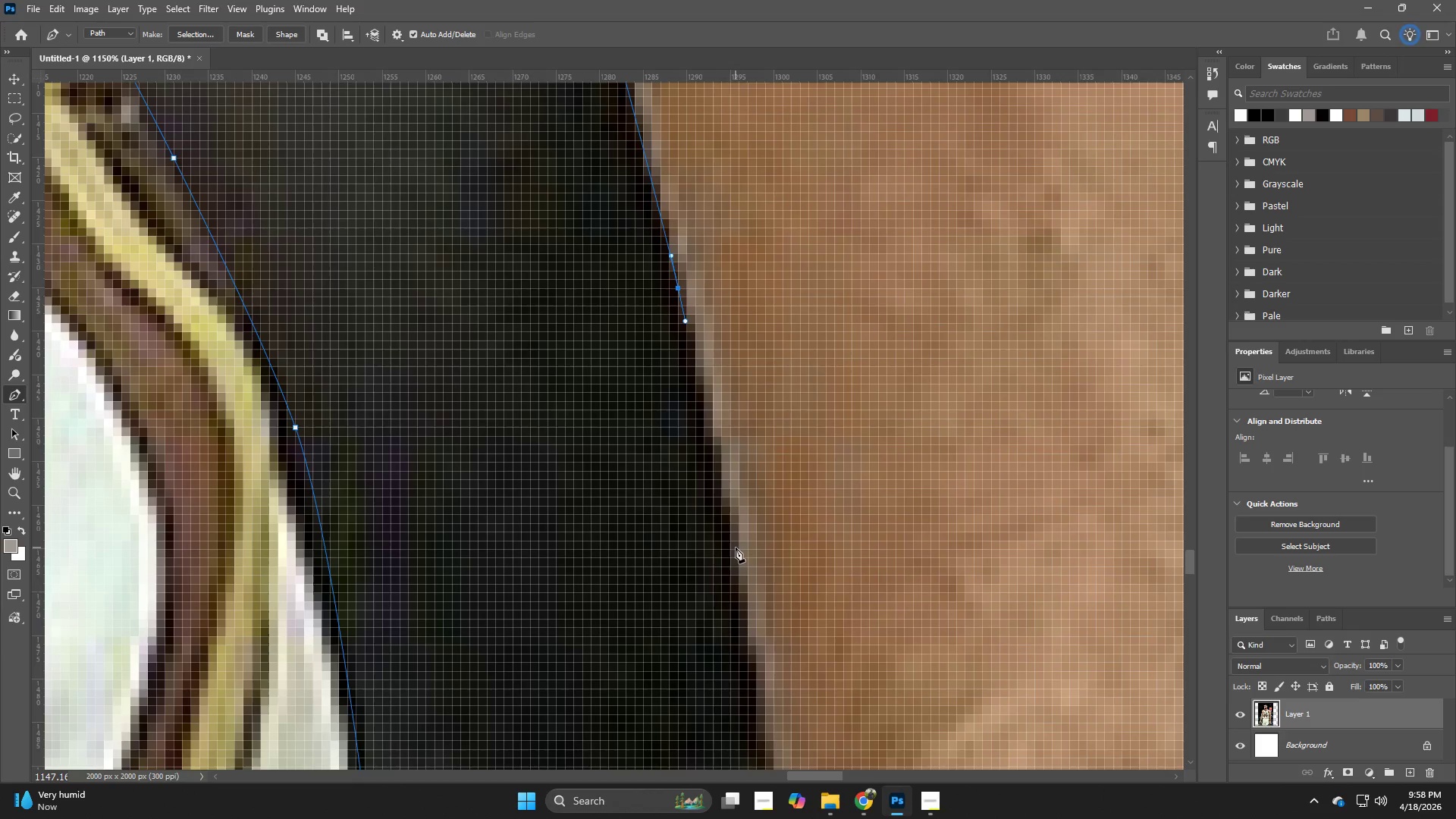 
left_click_drag(start_coordinate=[738, 560], to_coordinate=[745, 585])
 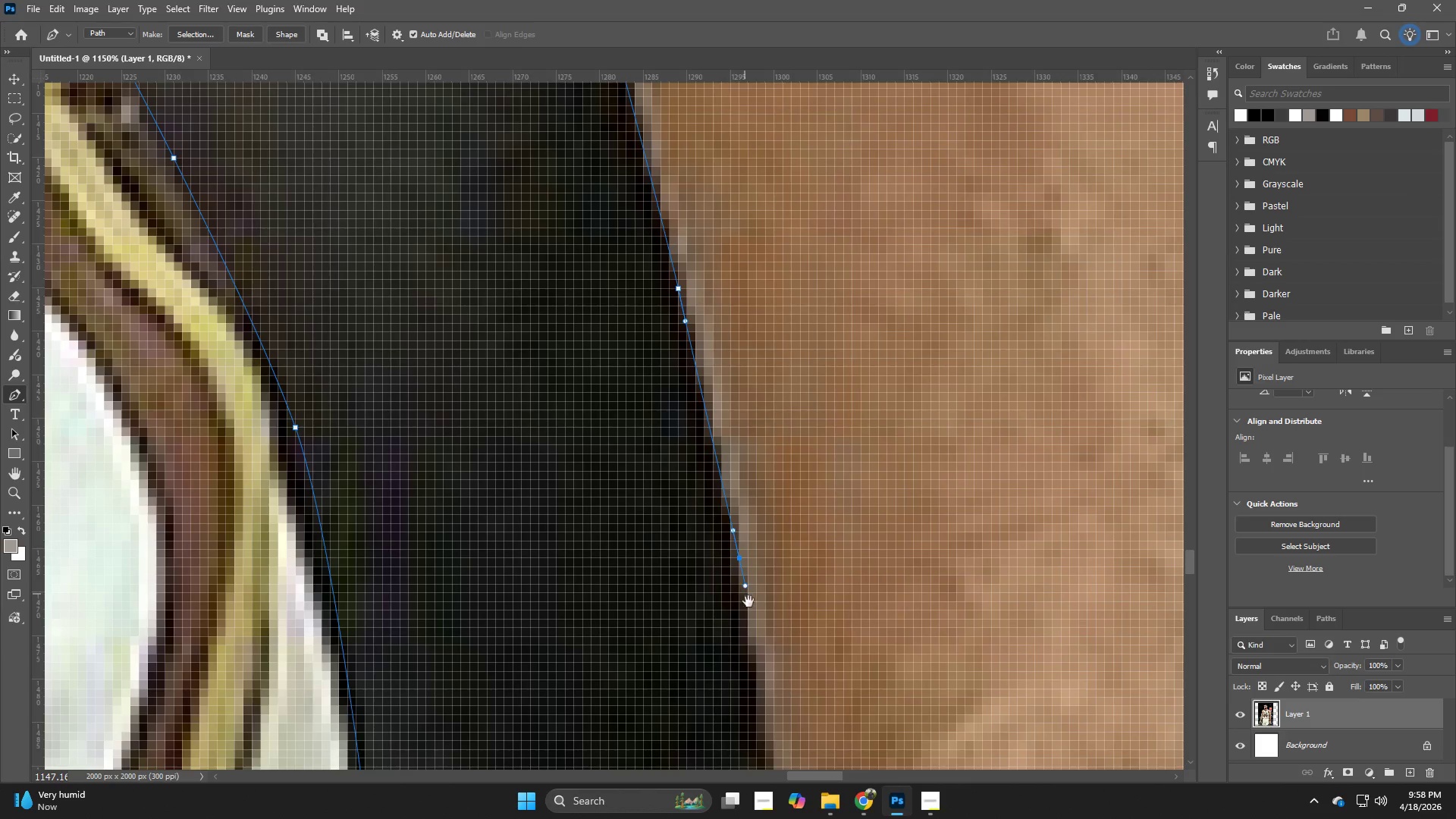 
hold_key(key=Space, duration=0.77)
 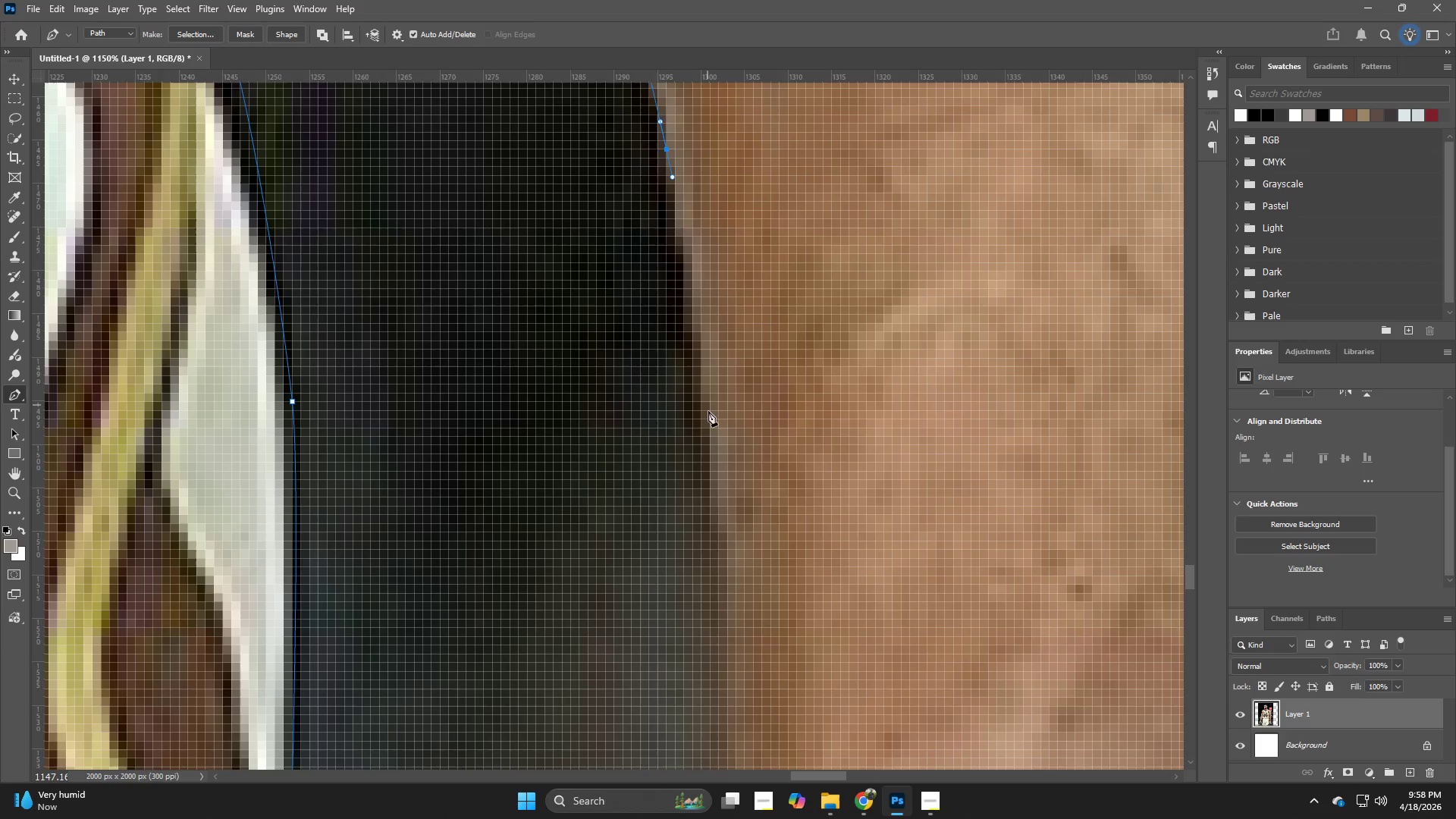 
left_click_drag(start_coordinate=[780, 671], to_coordinate=[707, 262])
 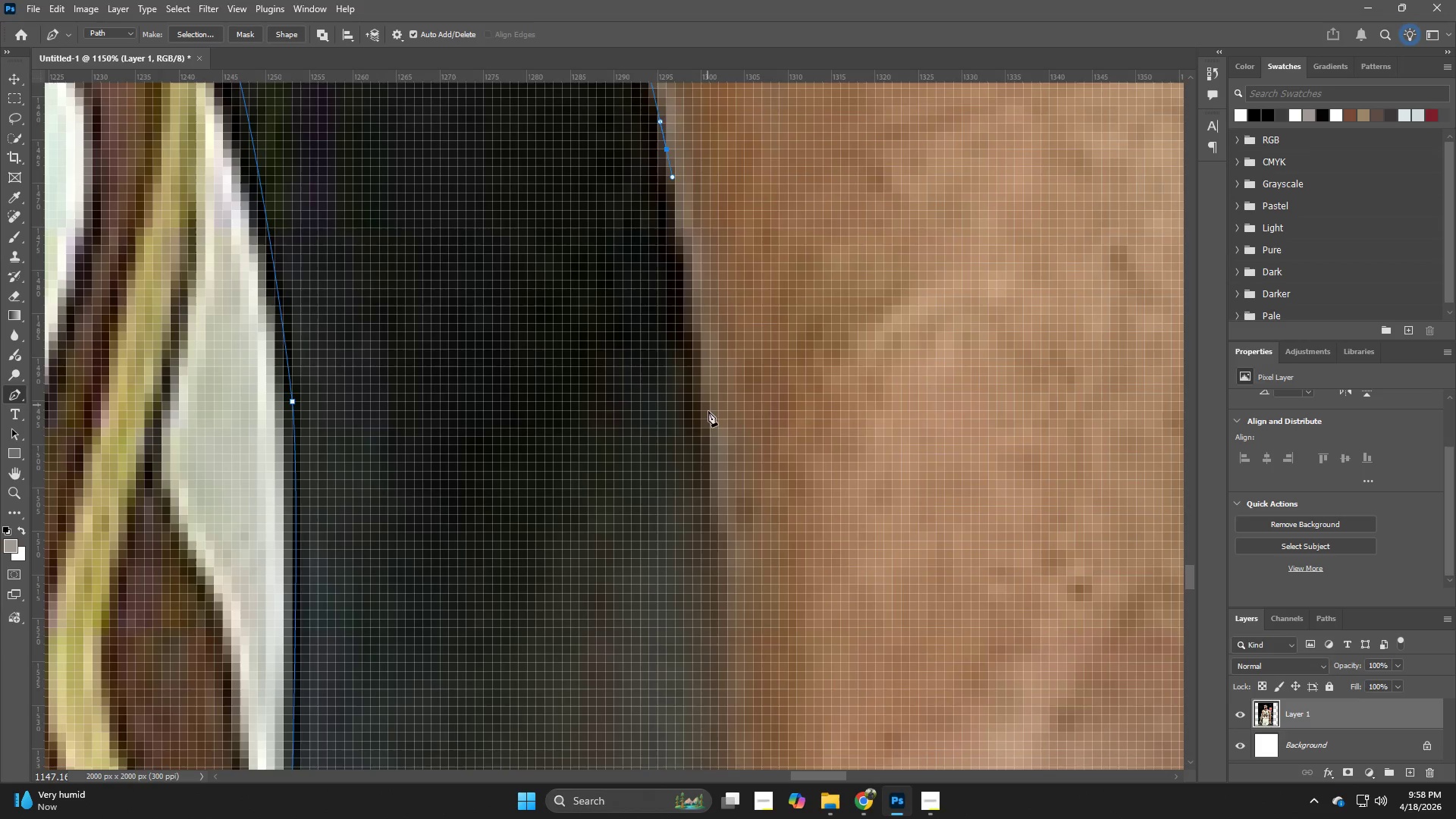 
left_click_drag(start_coordinate=[709, 430], to_coordinate=[712, 470])
 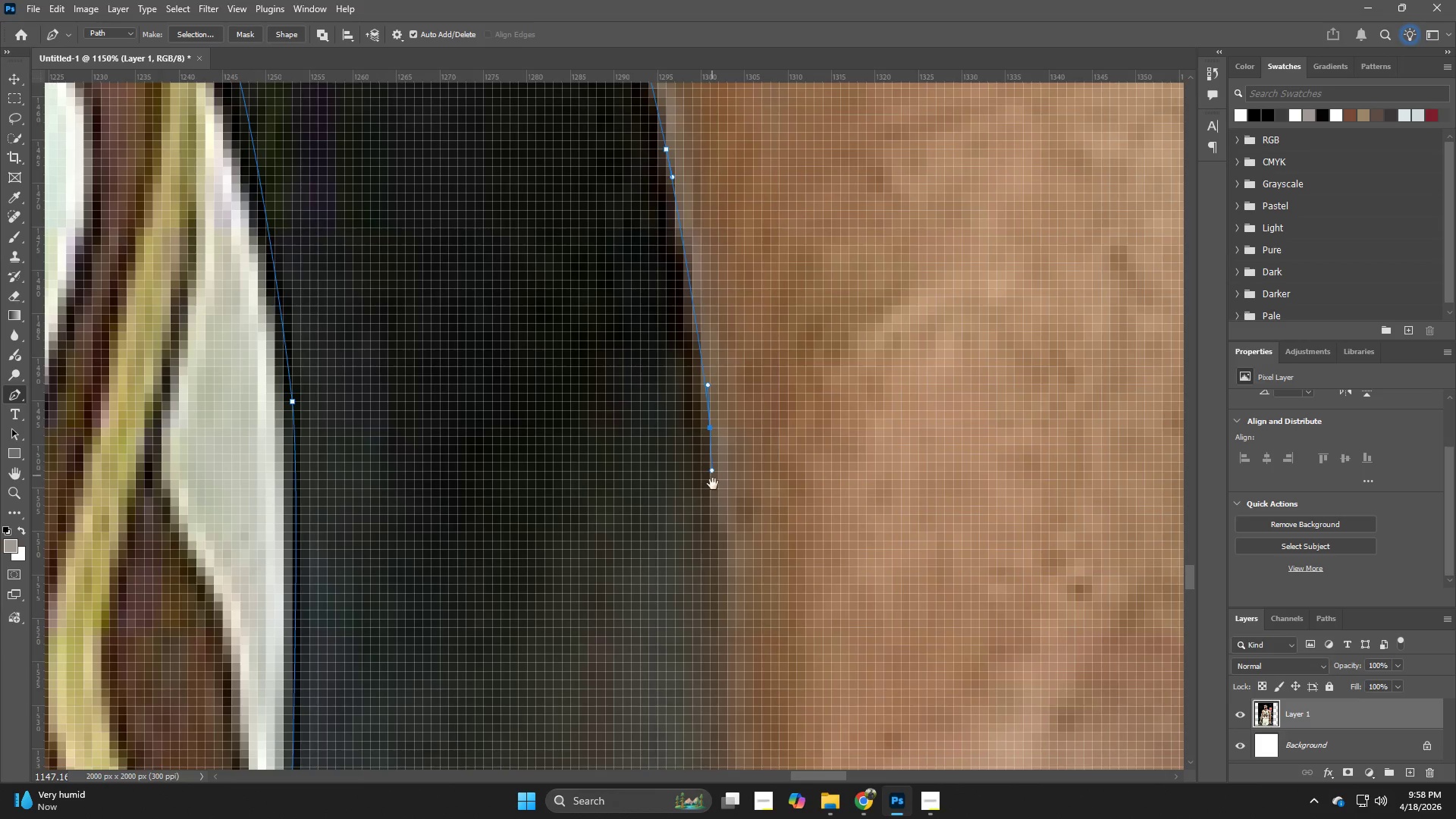 
hold_key(key=Space, duration=0.77)
 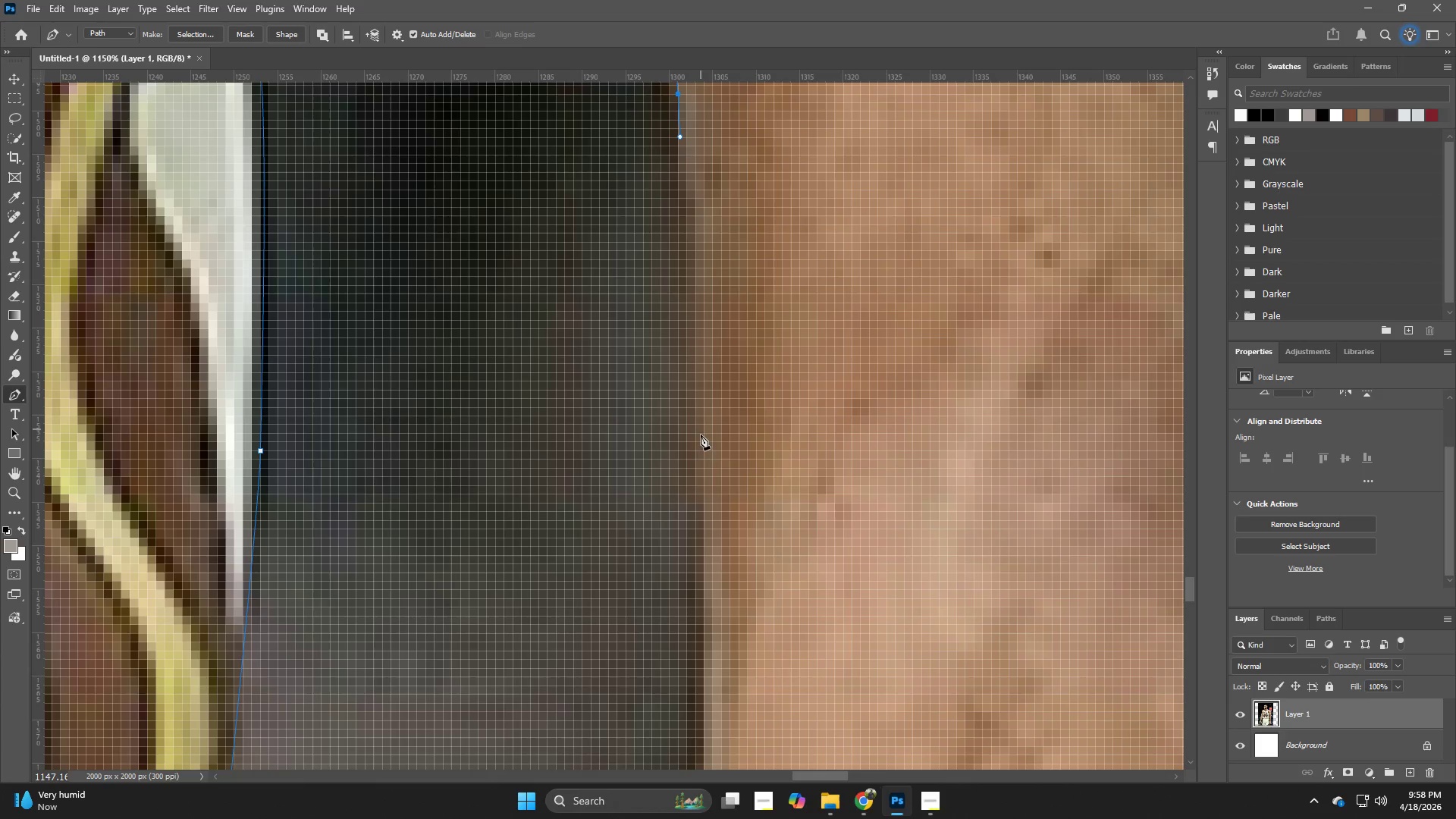 
left_click_drag(start_coordinate=[746, 572], to_coordinate=[714, 238])
 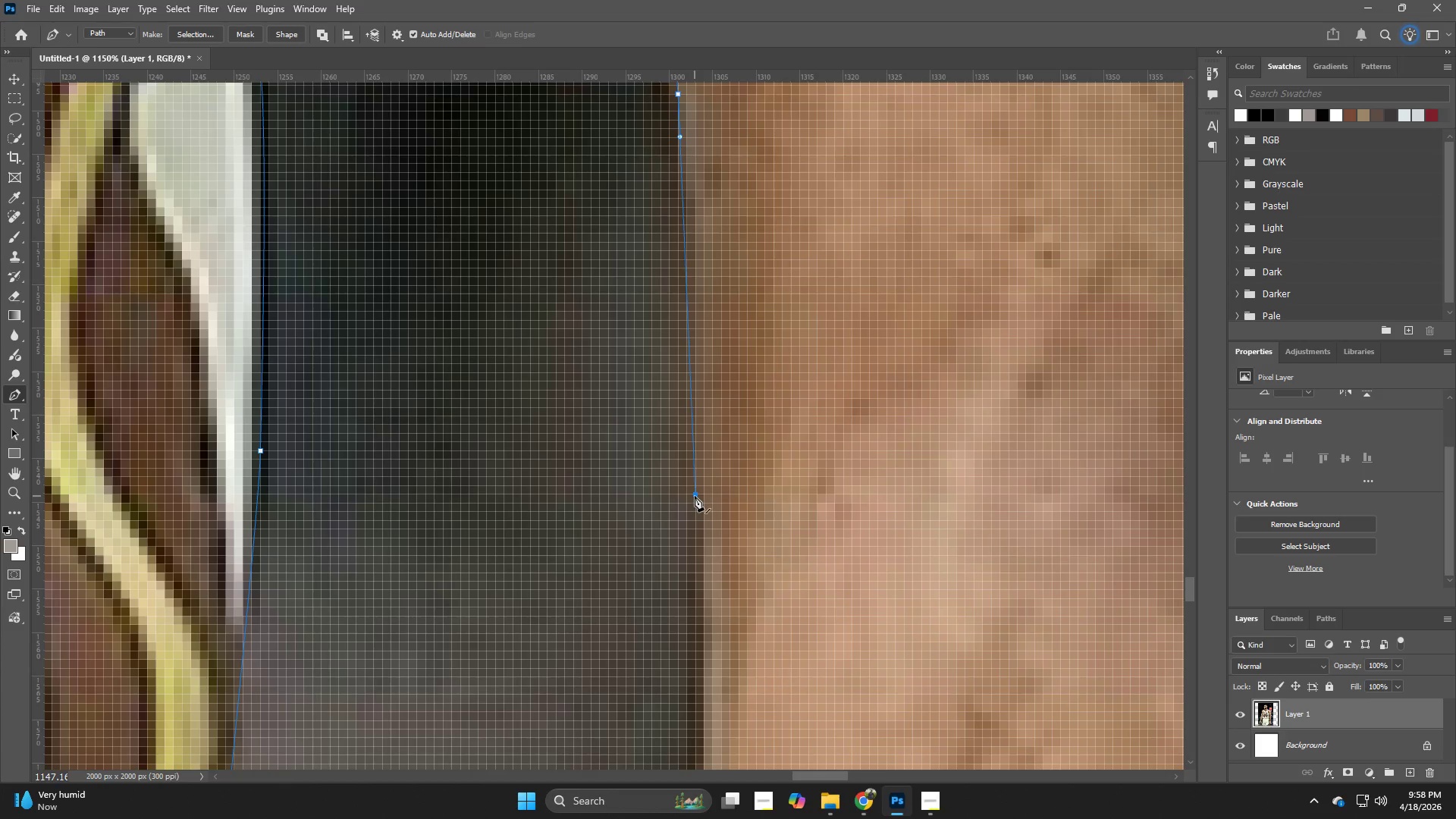 
key(Control+Z)
 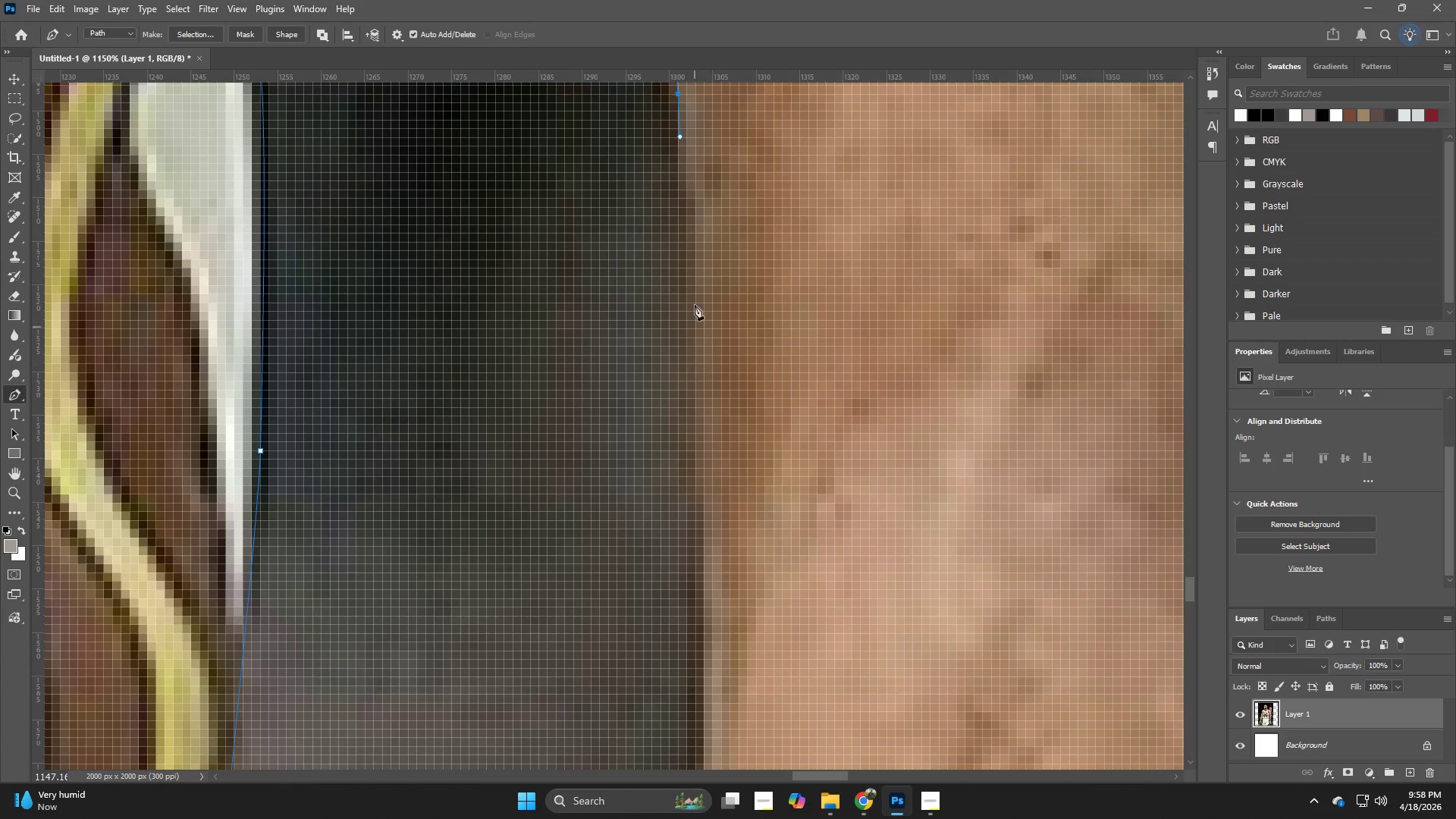 
left_click_drag(start_coordinate=[693, 312], to_coordinate=[698, 391])
 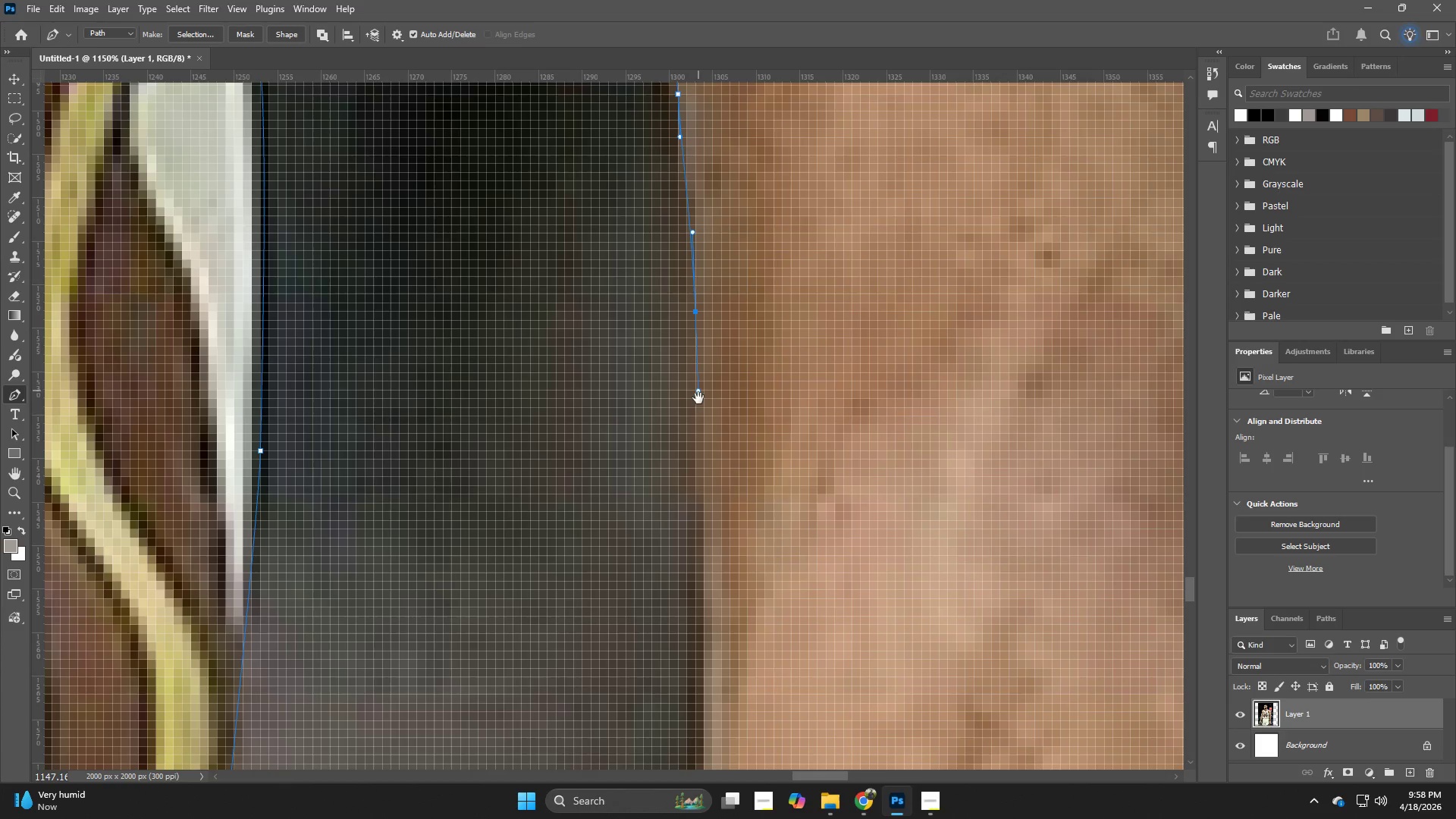 
hold_key(key=Space, duration=0.77)
 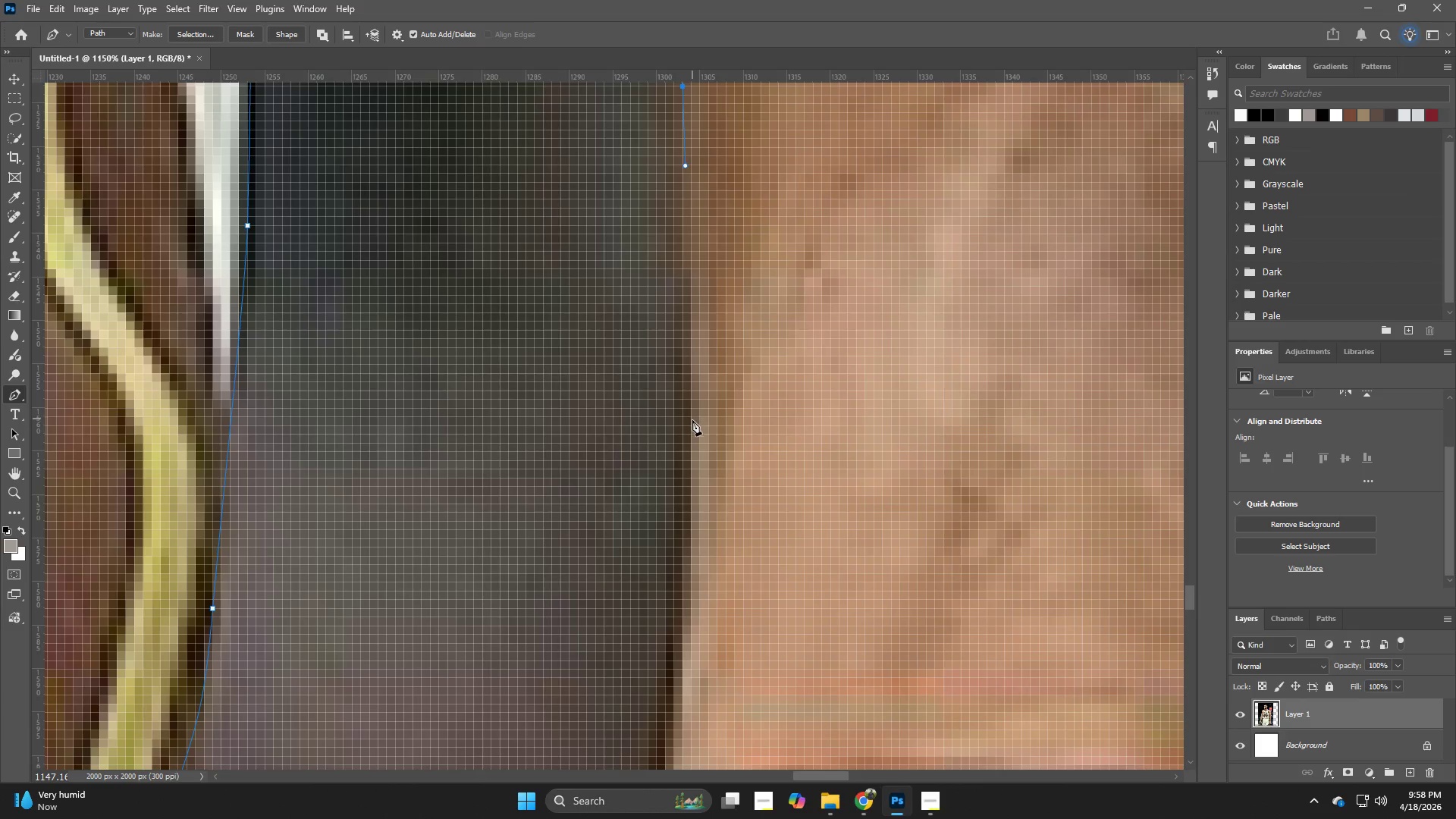 
left_click_drag(start_coordinate=[712, 574], to_coordinate=[699, 349])
 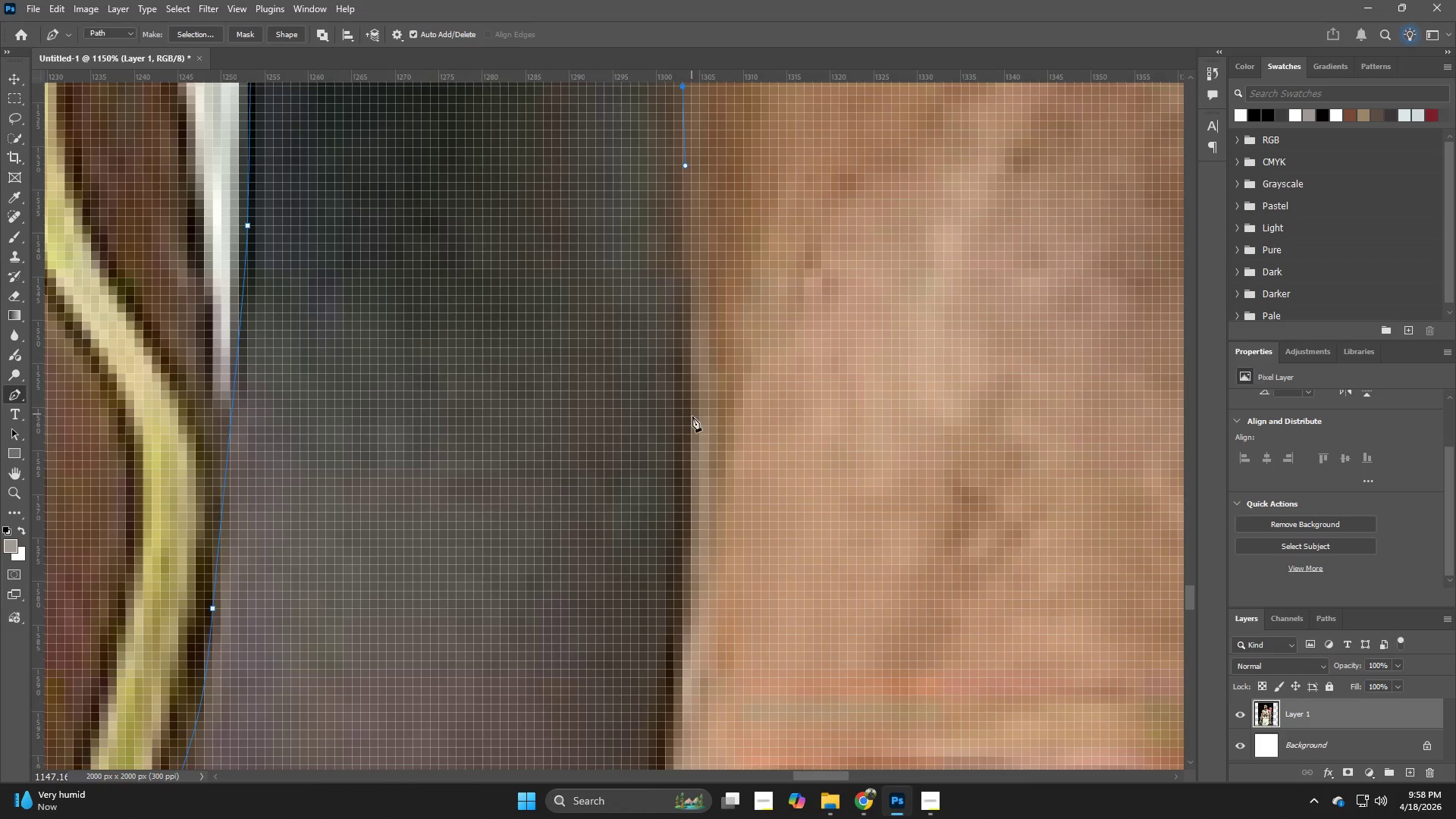 
left_click_drag(start_coordinate=[692, 420], to_coordinate=[689, 474])
 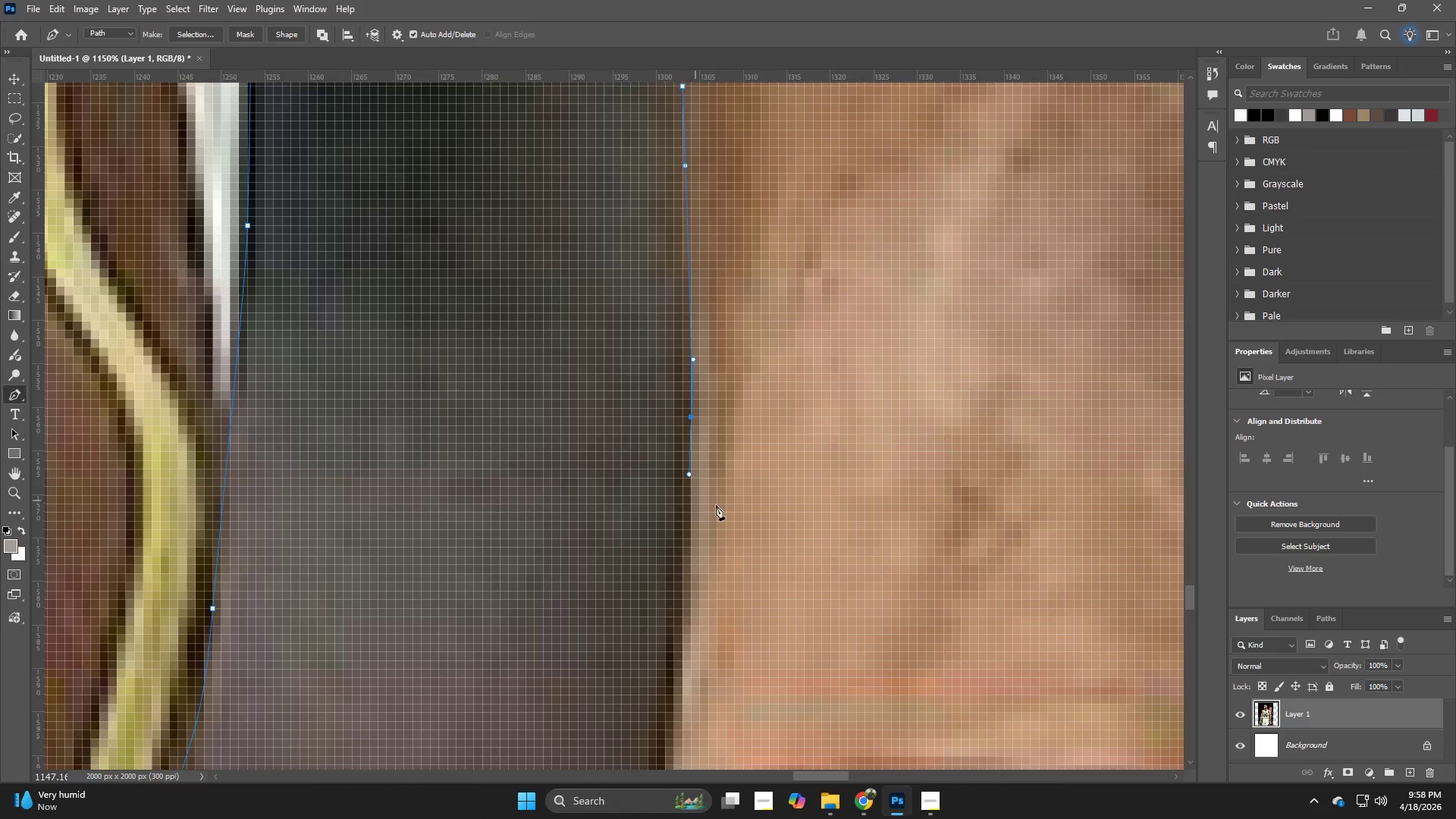 
hold_key(key=Z, duration=0.53)
 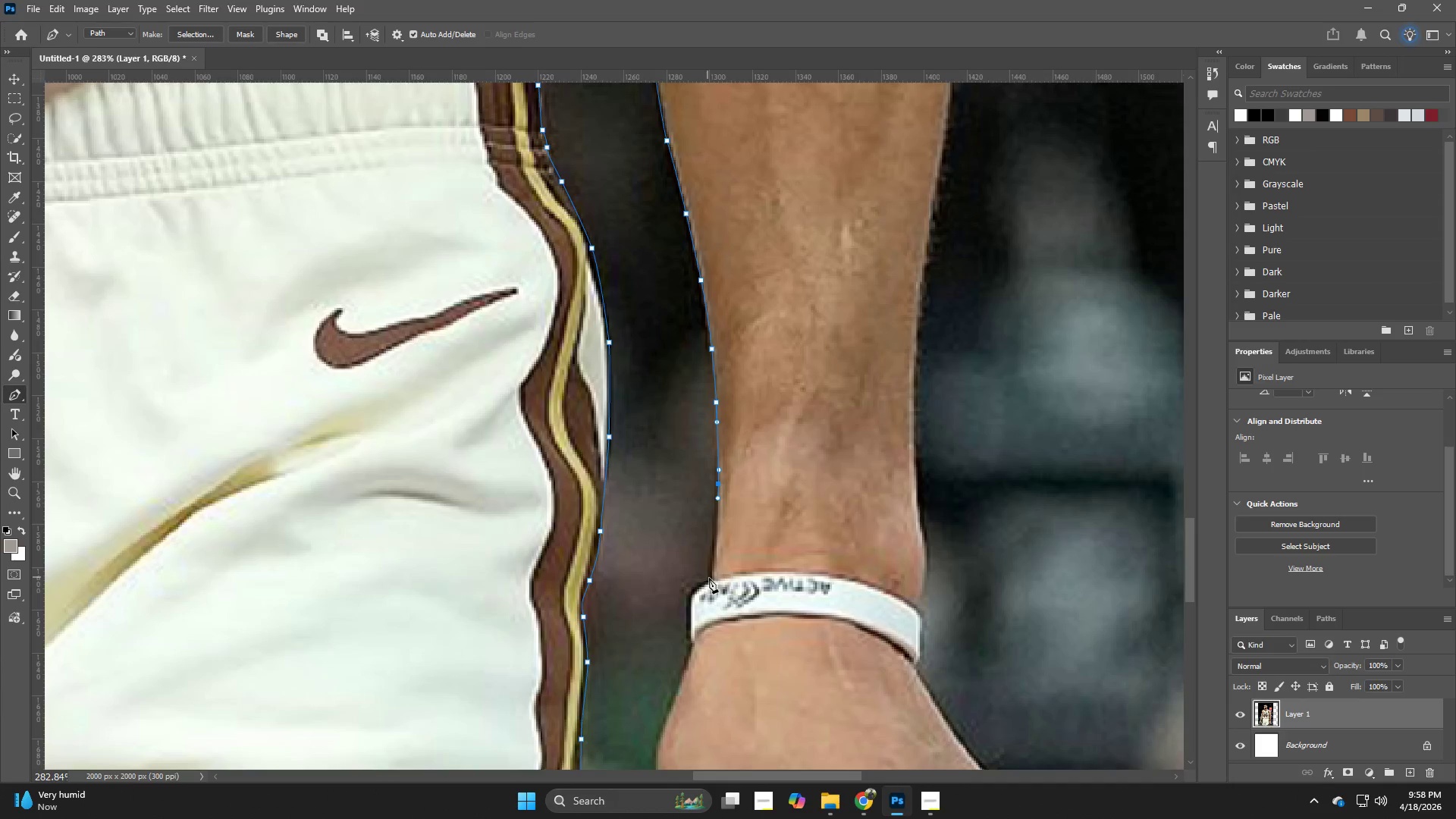 
left_click_drag(start_coordinate=[727, 506], to_coordinate=[640, 535])
 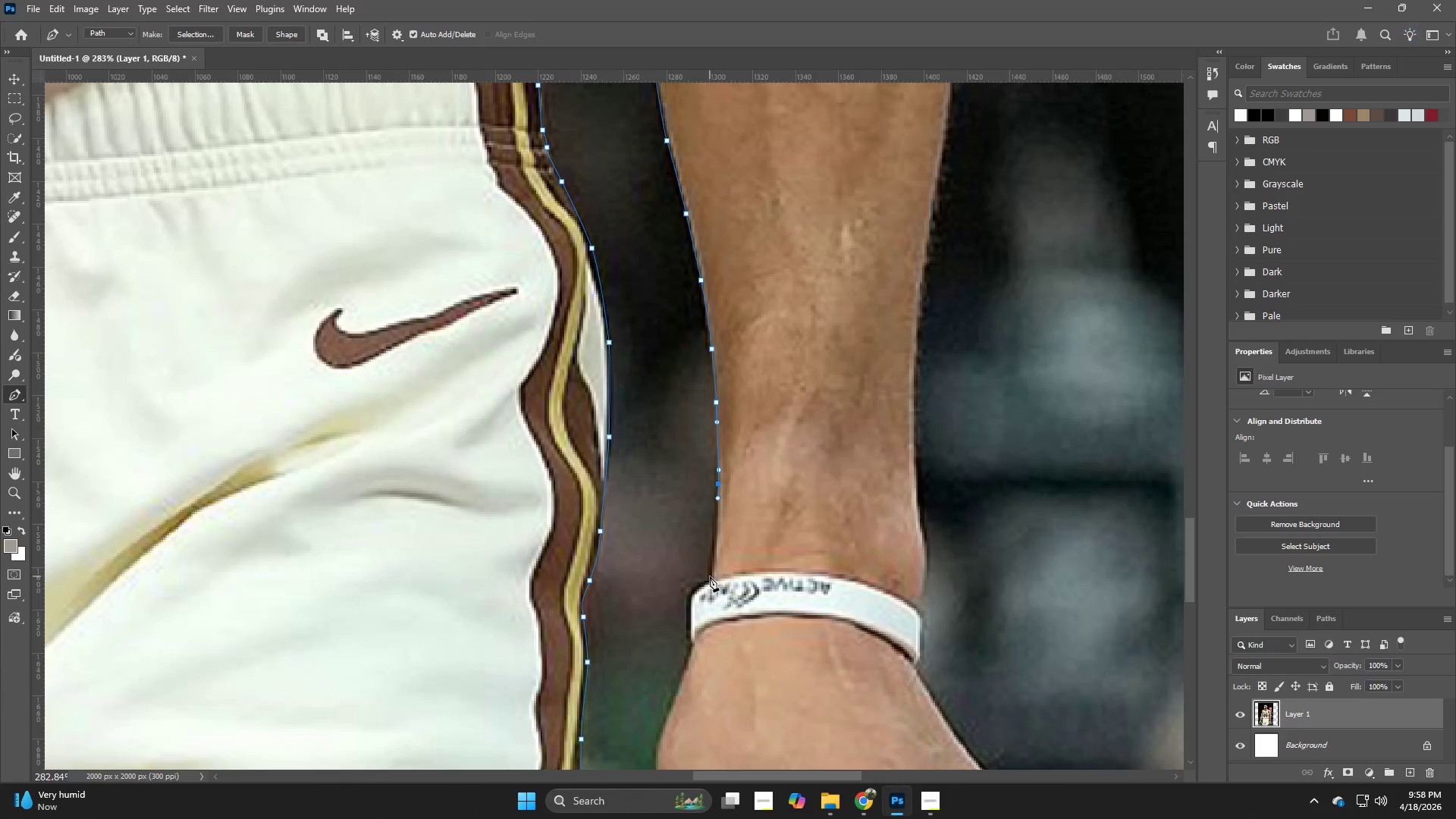 
hold_key(key=Z, duration=0.95)
 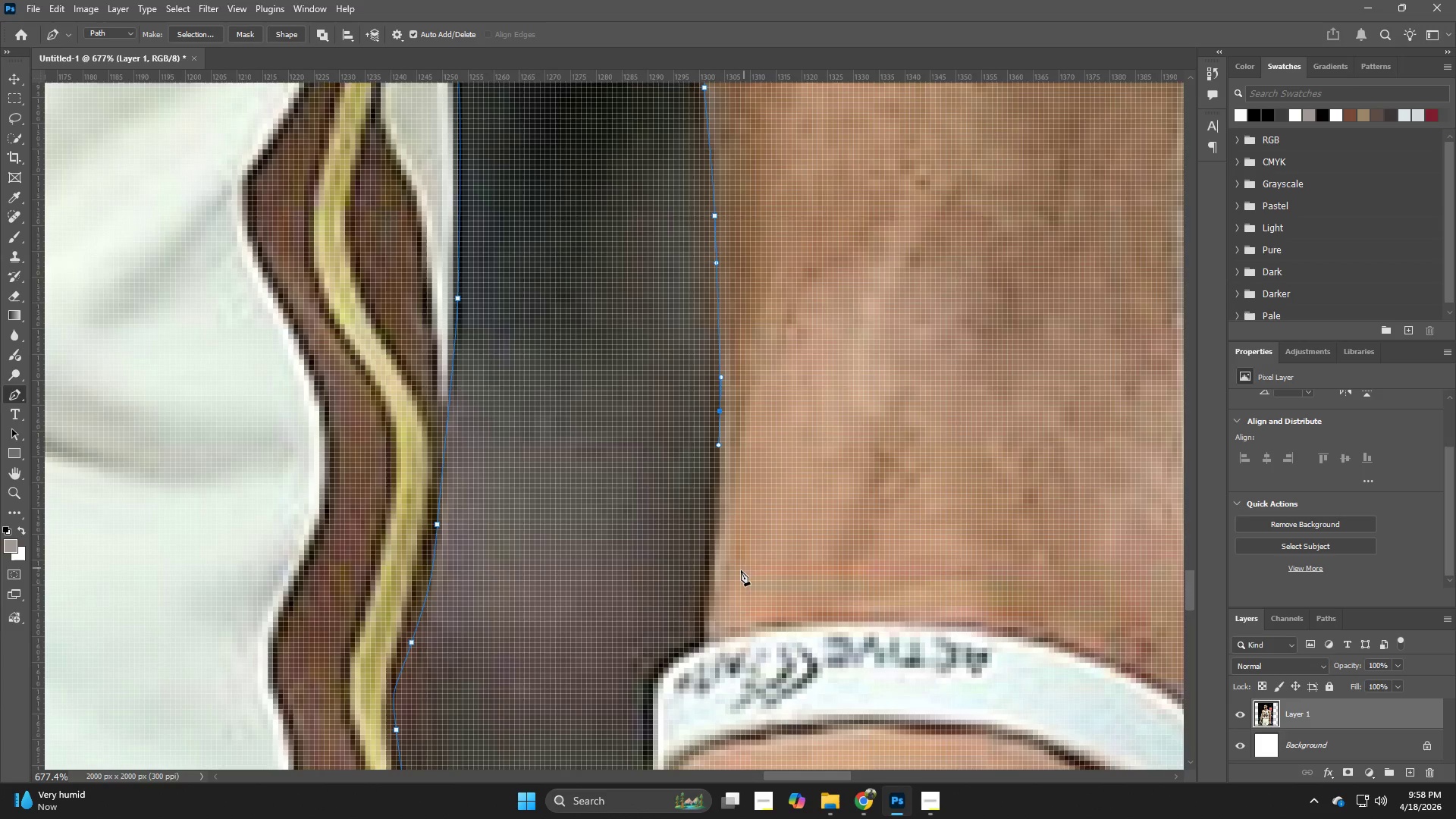 
left_click_drag(start_coordinate=[717, 536], to_coordinate=[774, 569])
 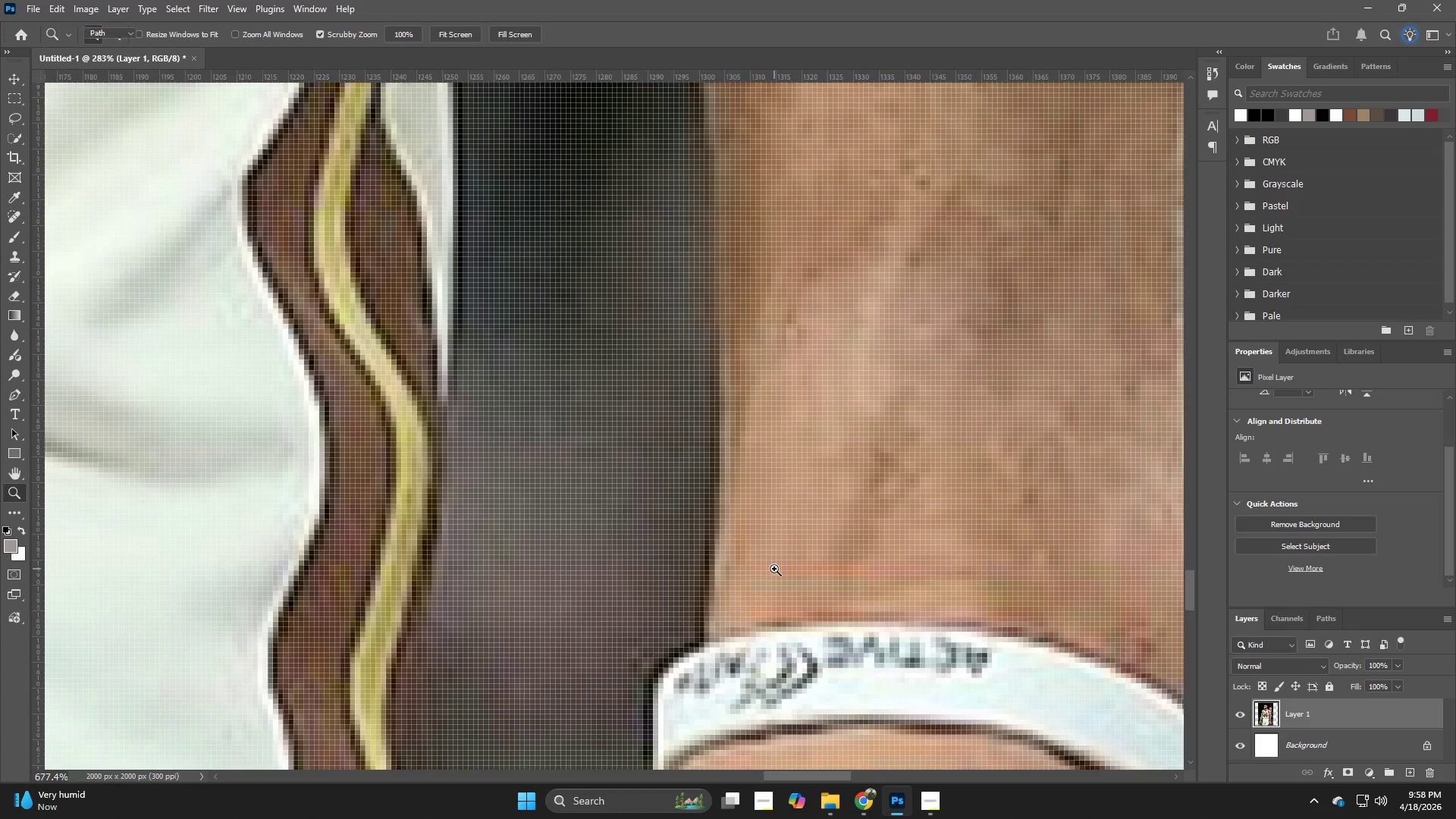 
hold_key(key=Z, duration=16.5)
 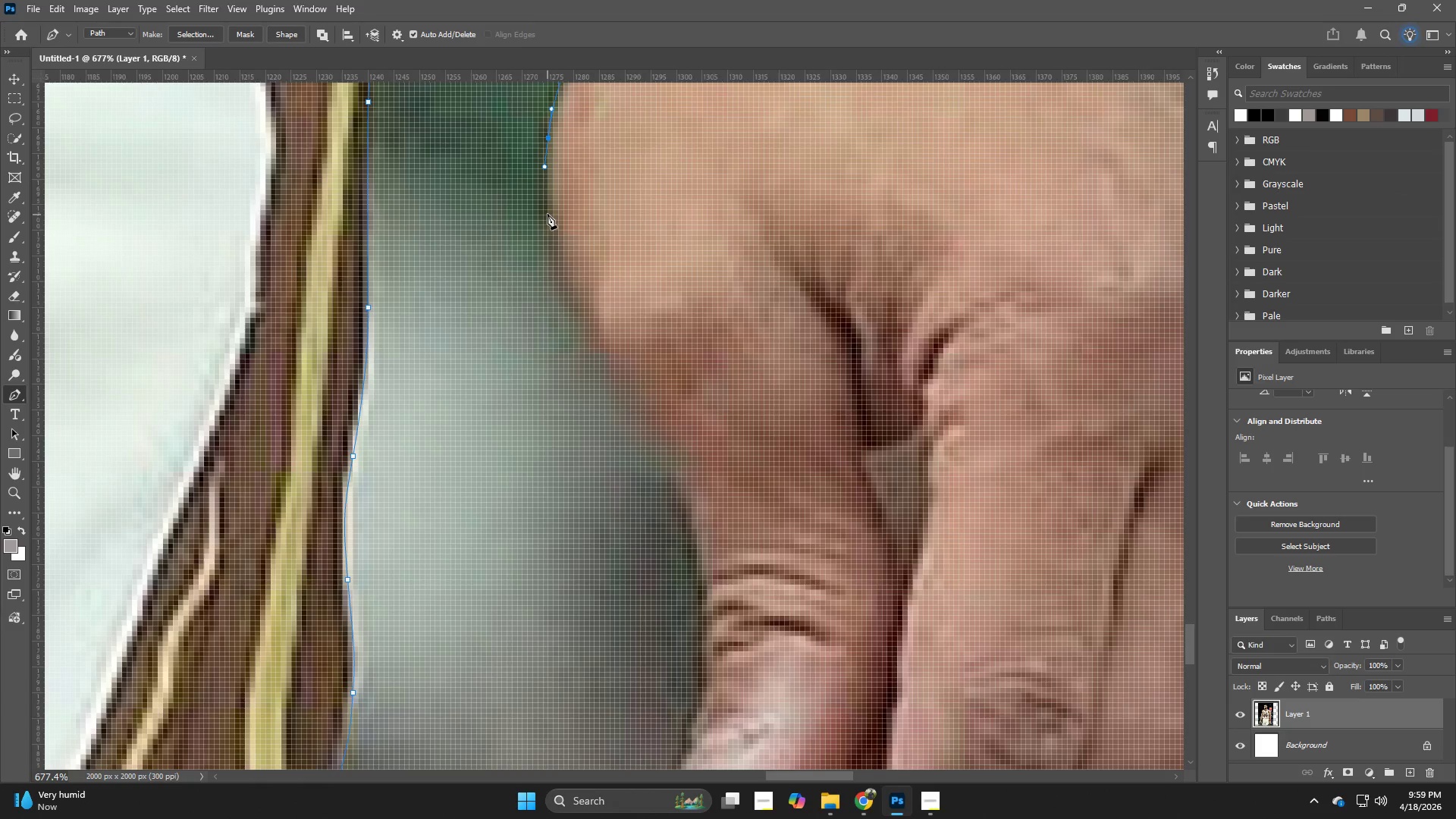 
key(P)
 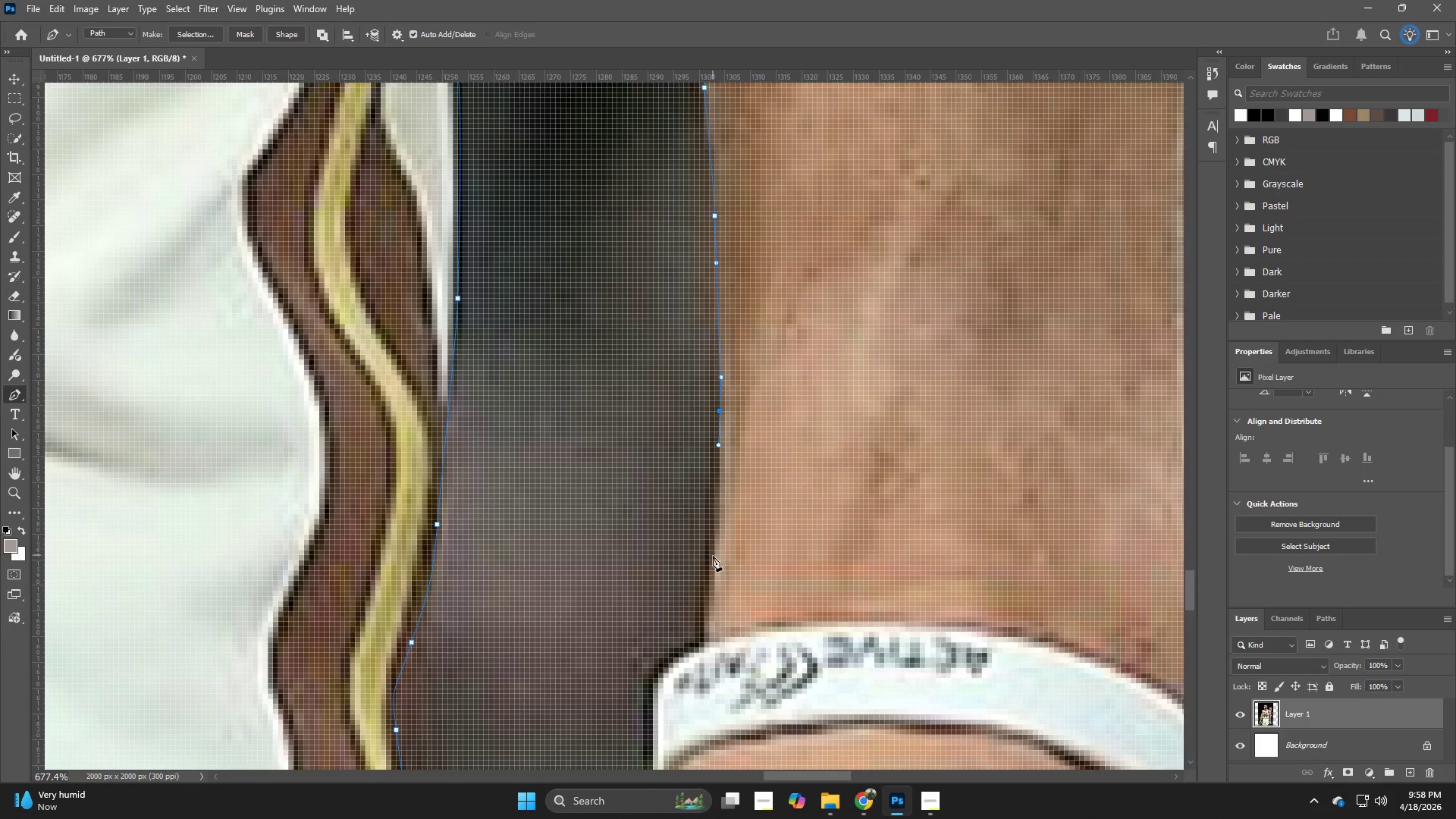 
left_click_drag(start_coordinate=[713, 556], to_coordinate=[713, 582])
 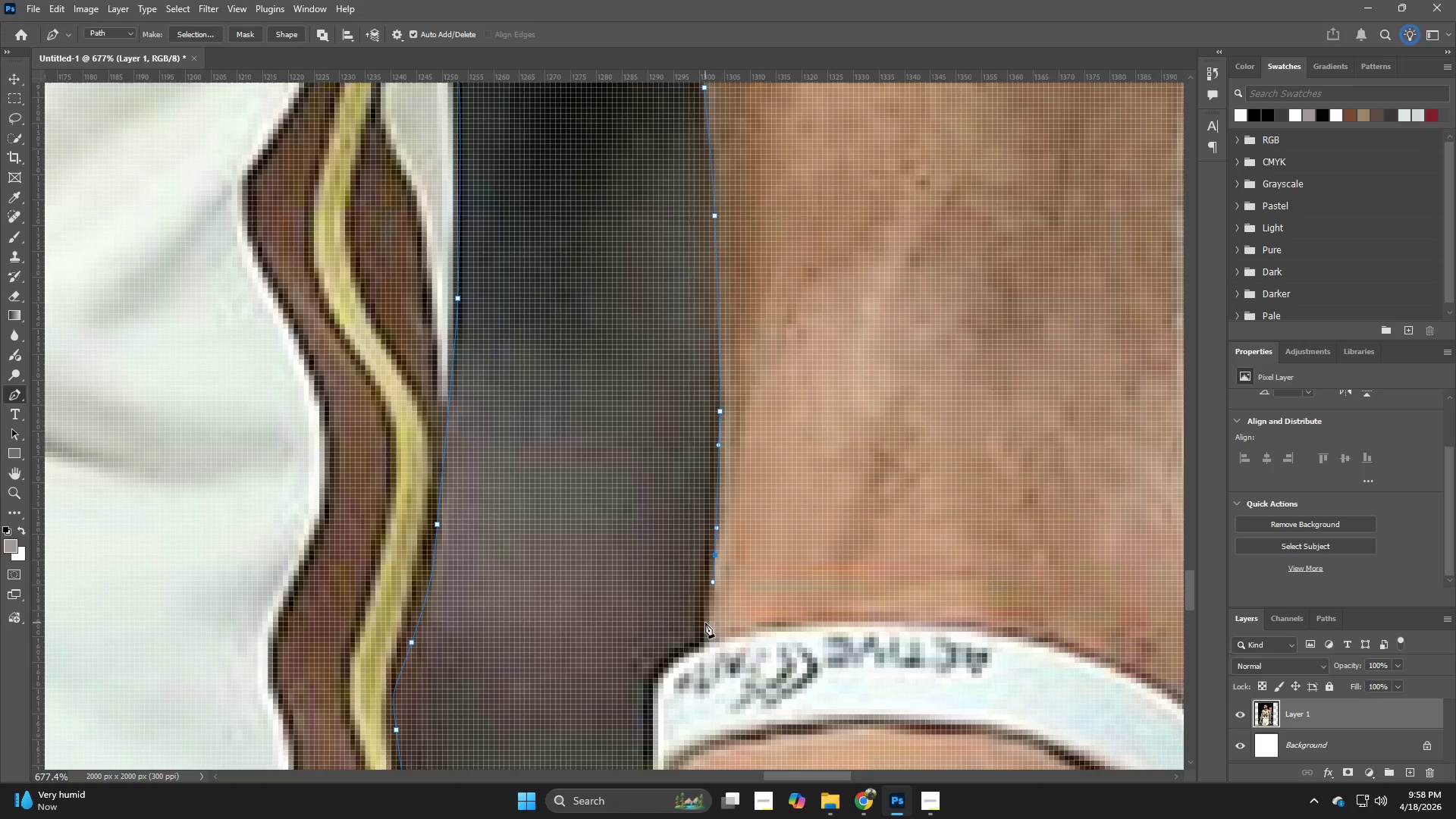 
left_click_drag(start_coordinate=[704, 627], to_coordinate=[702, 648])
 